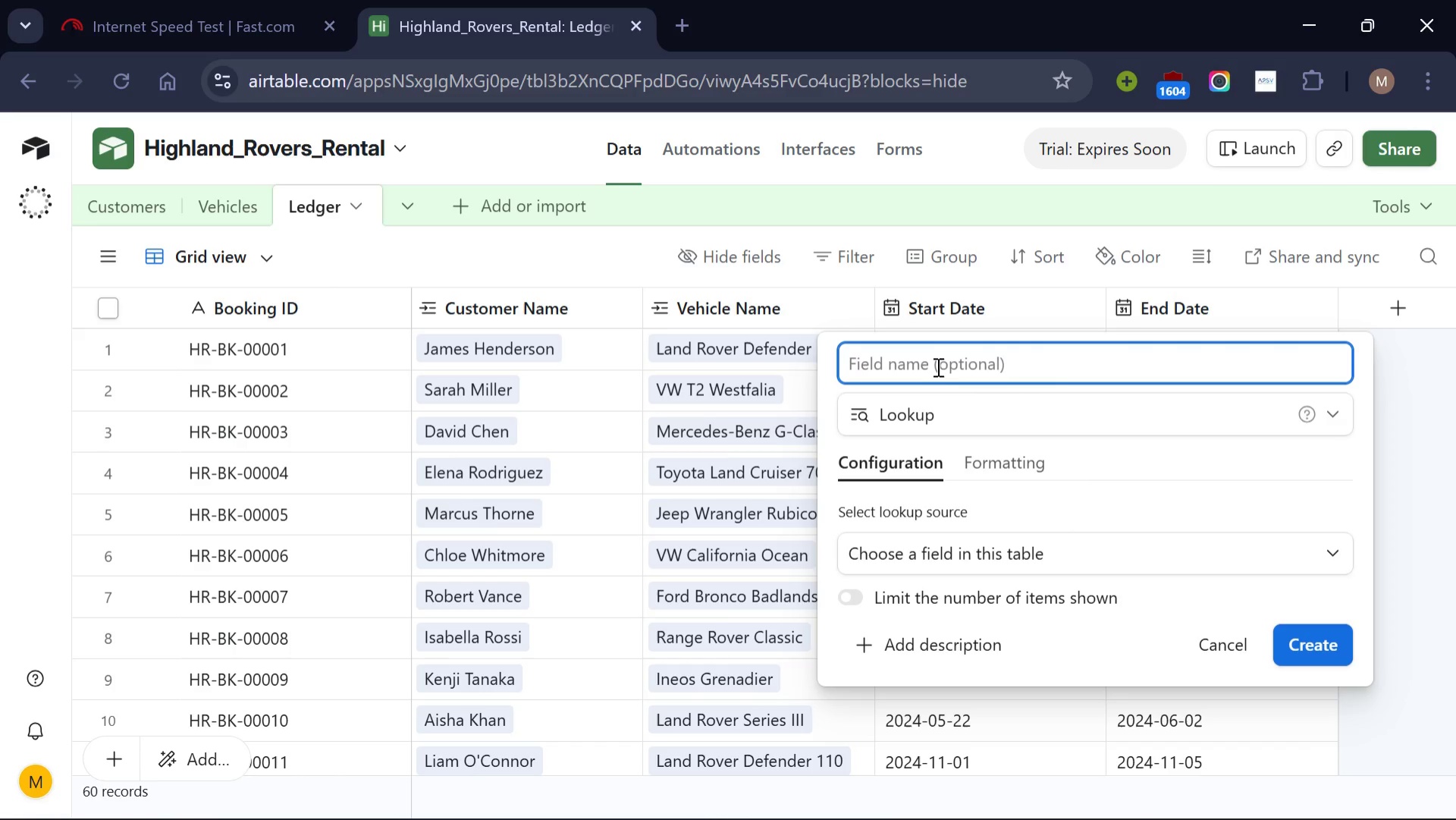 
type(f)
key(Backspace)
type(Daily Rate)
 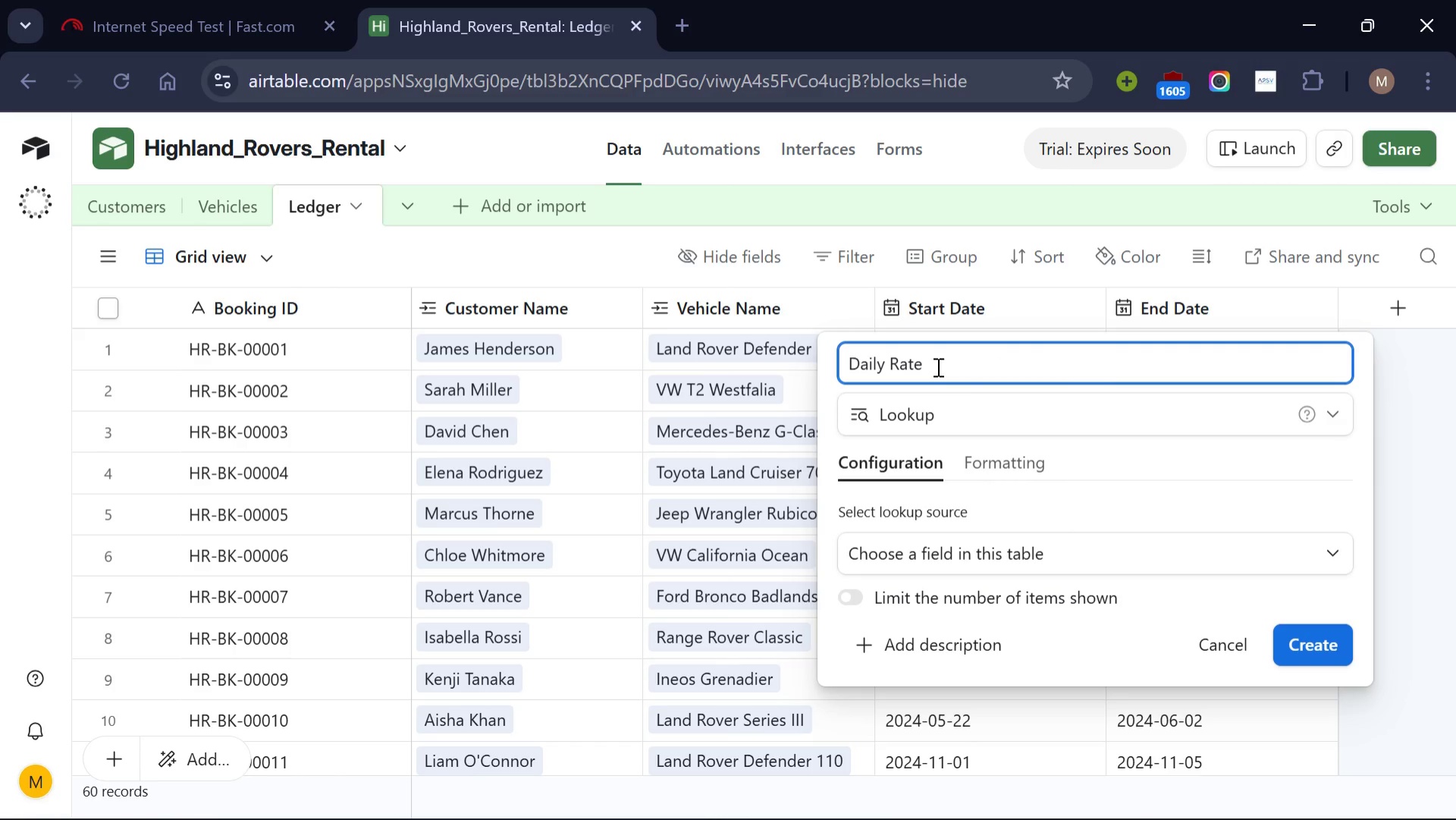 
scroll: coordinate [1111, 419], scroll_direction: none, amount: 0.0
 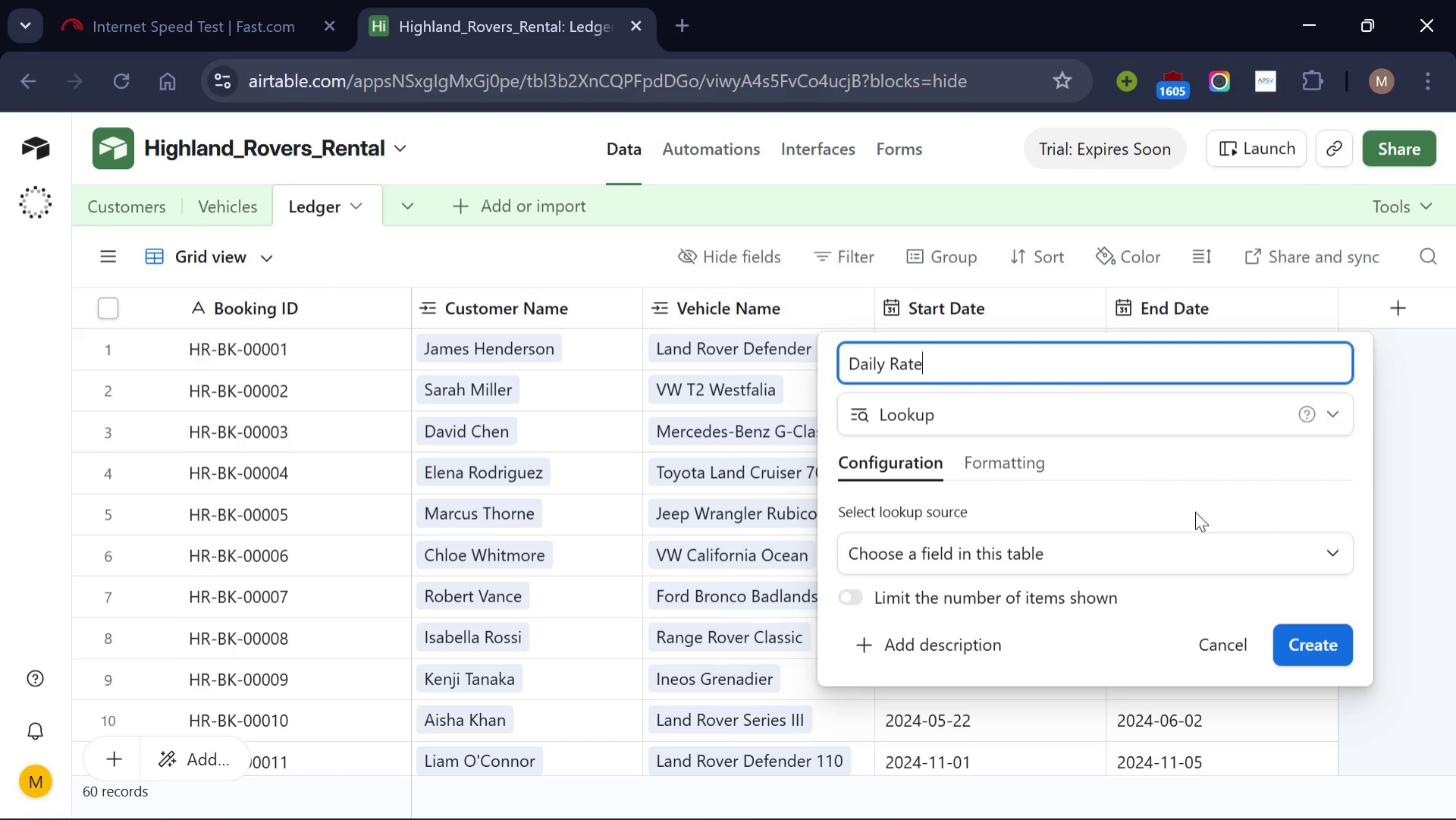 
scroll: coordinate [1195, 511], scroll_direction: down, amount: 1.0
 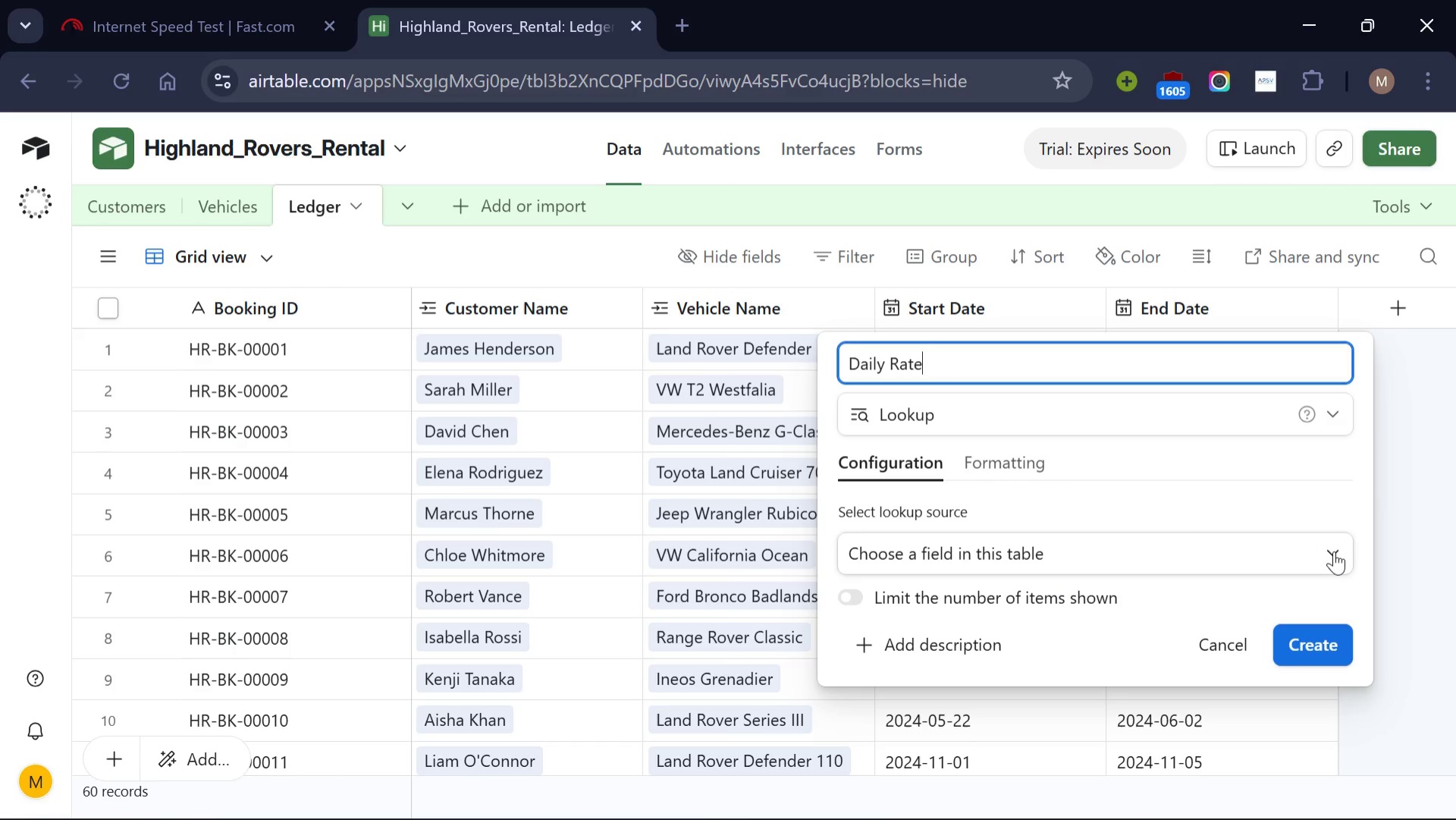 
left_click([1334, 551])
 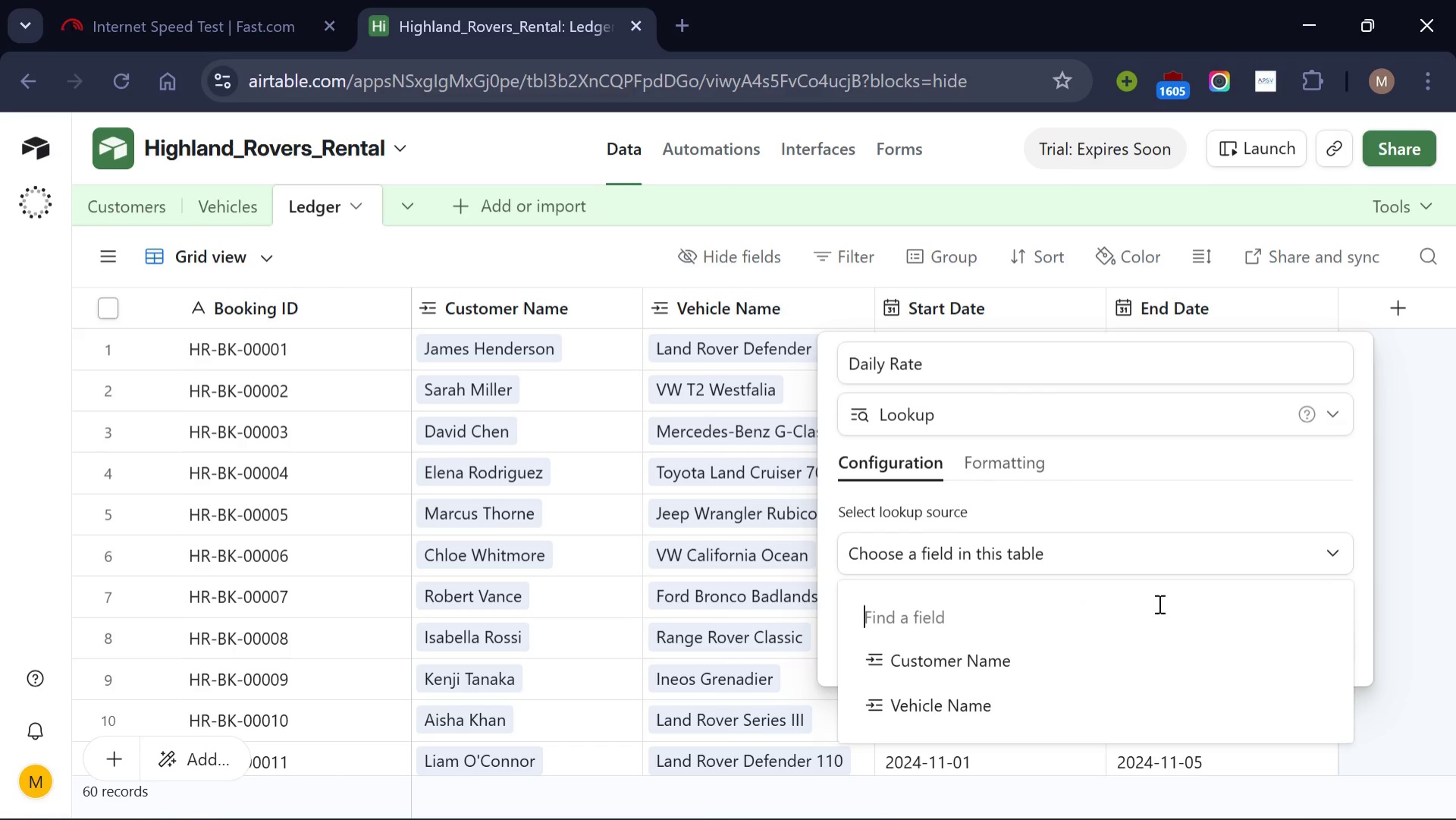 
scroll: coordinate [1153, 679], scroll_direction: none, amount: 0.0
 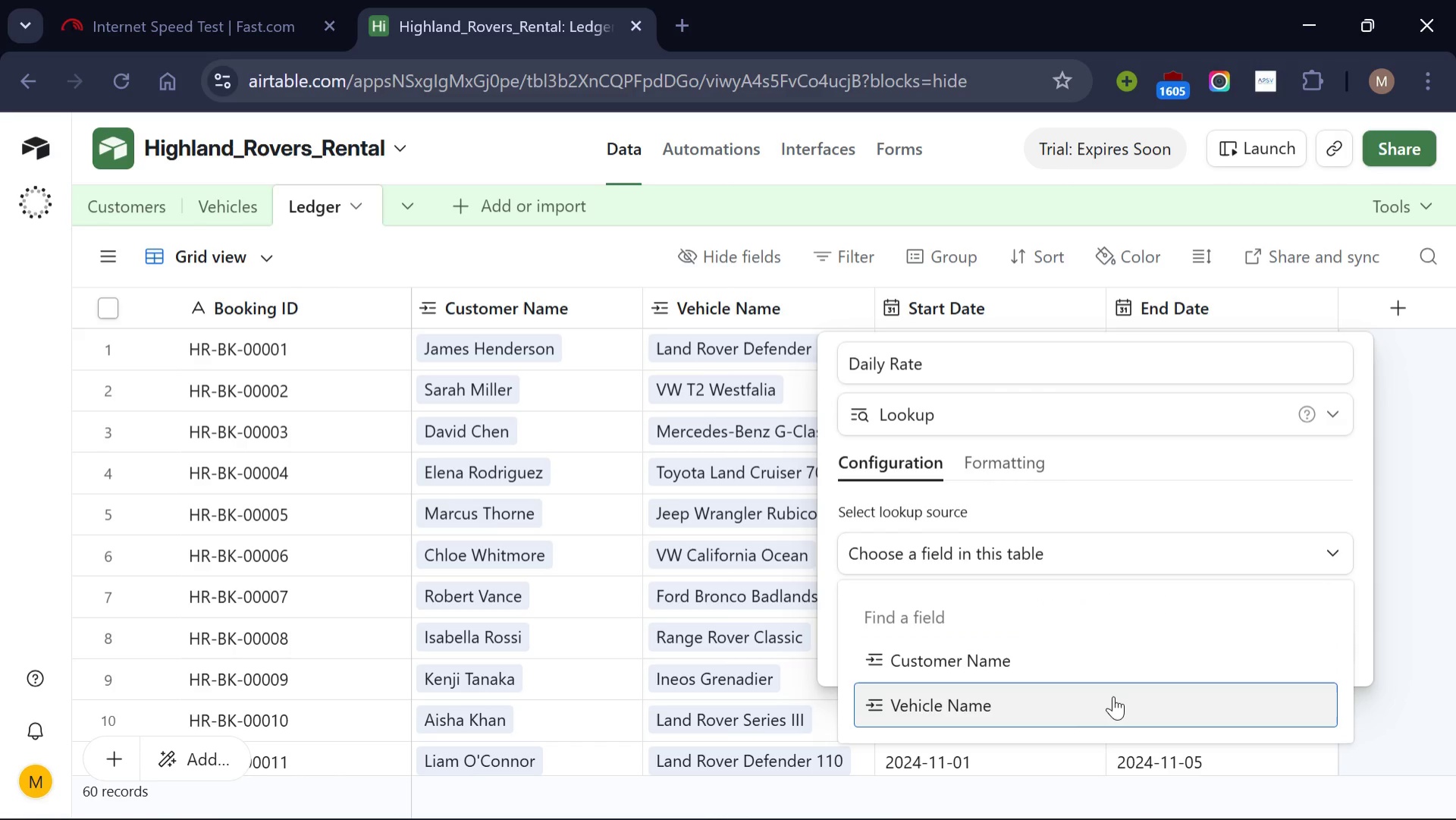 
left_click([1113, 696])
 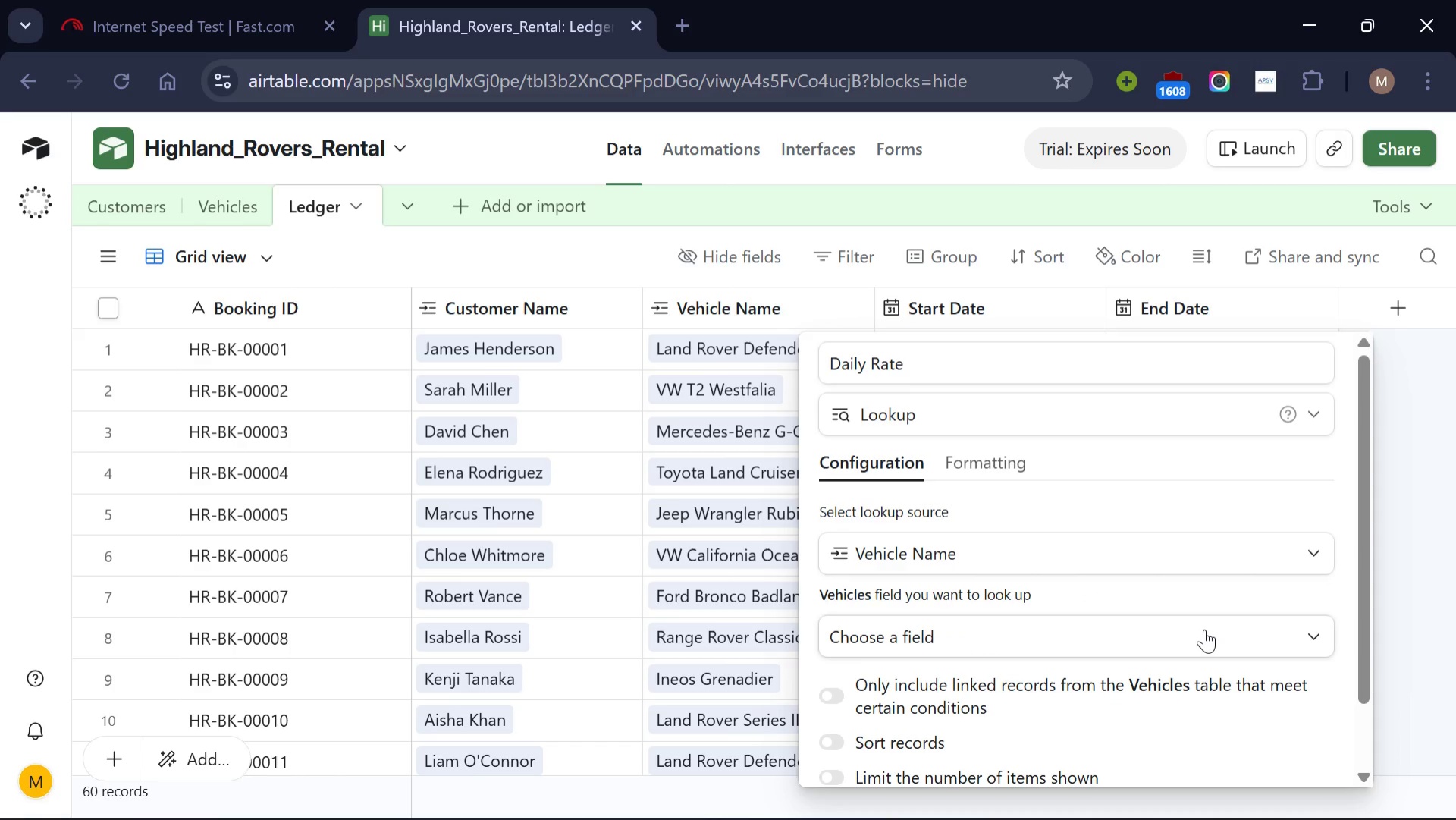 
left_click([1205, 629])
 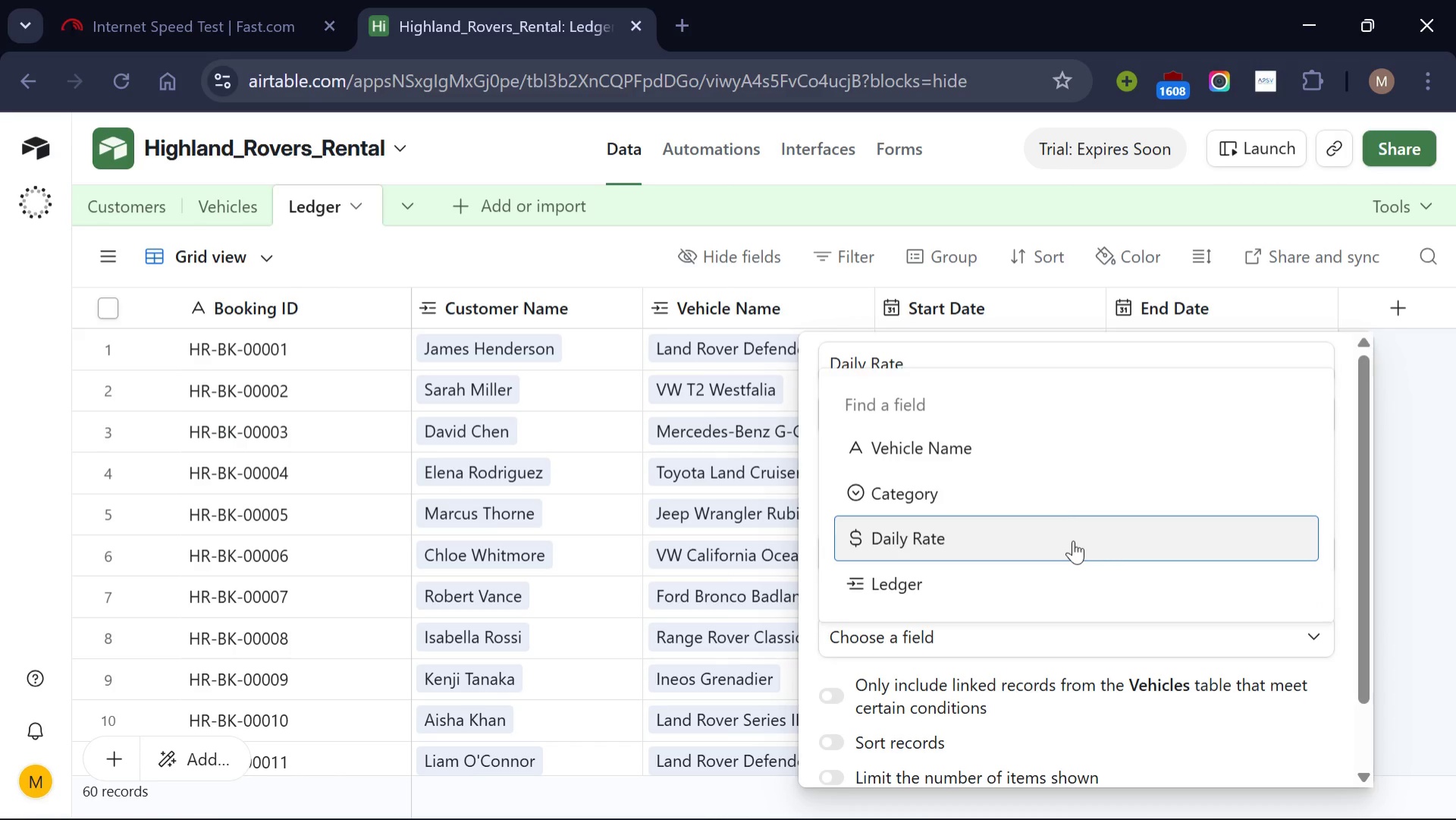 
left_click([1073, 540])
 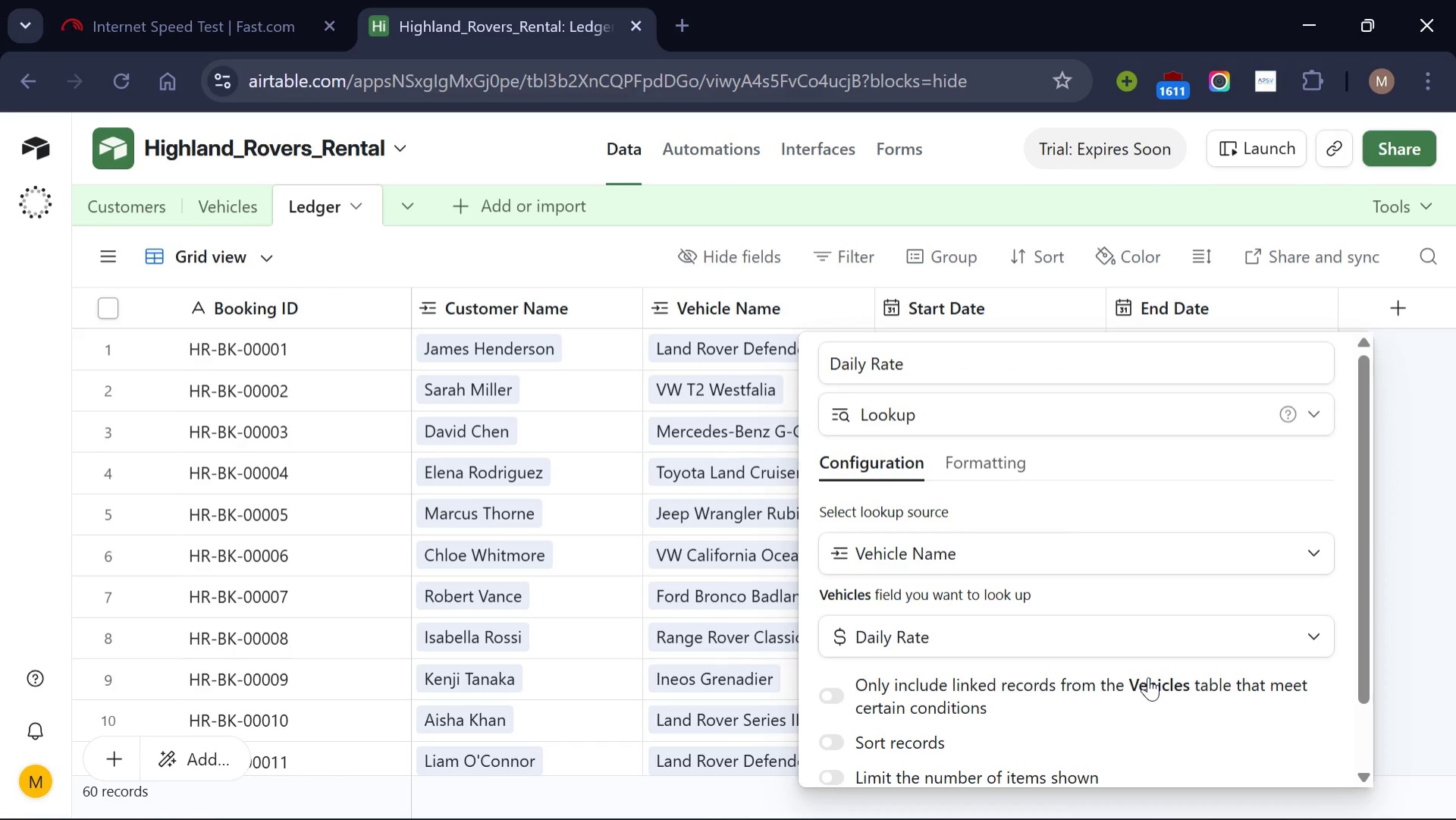 
scroll: coordinate [1148, 677], scroll_direction: down, amount: 1.0
 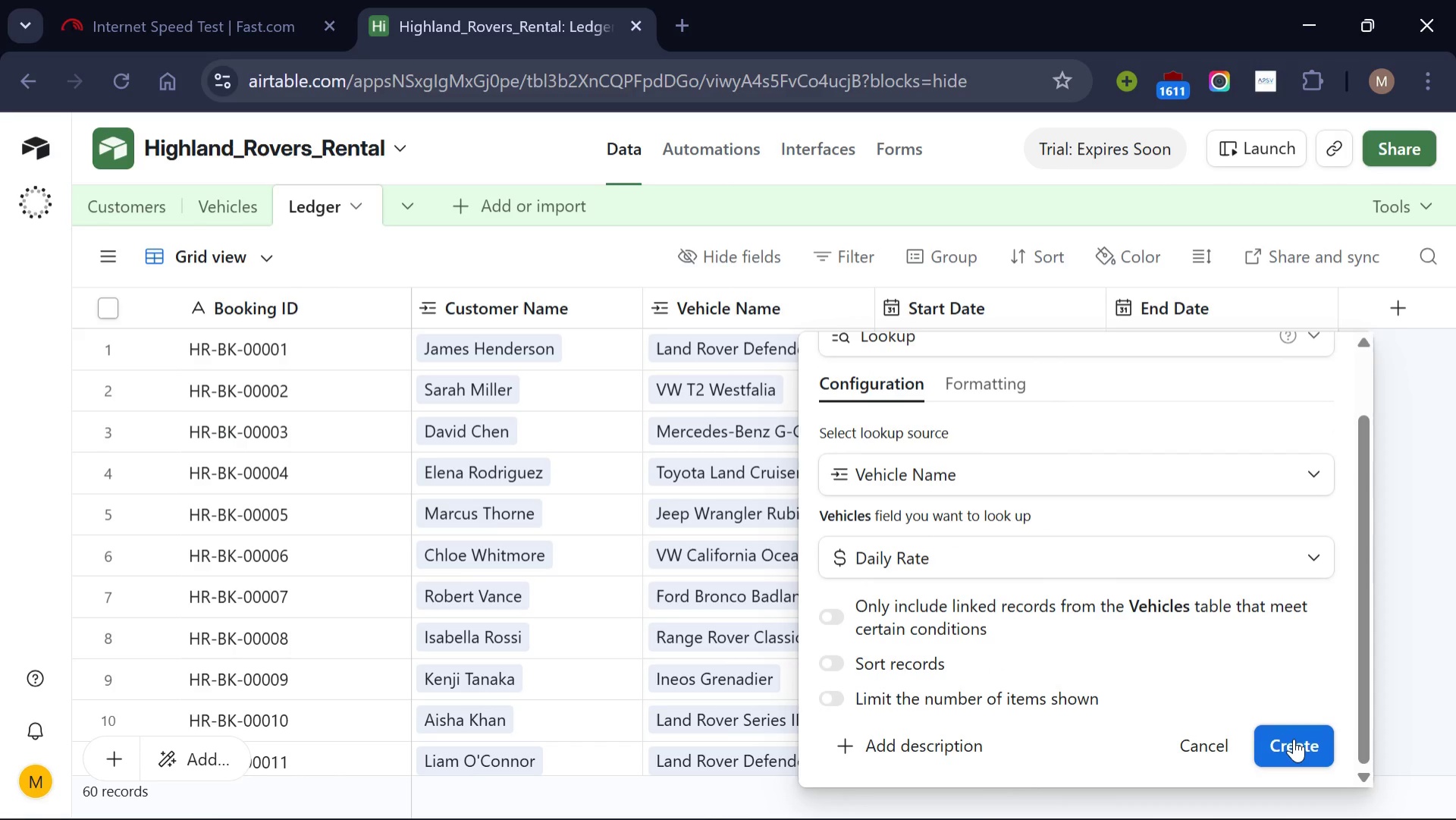 
left_click([1294, 738])
 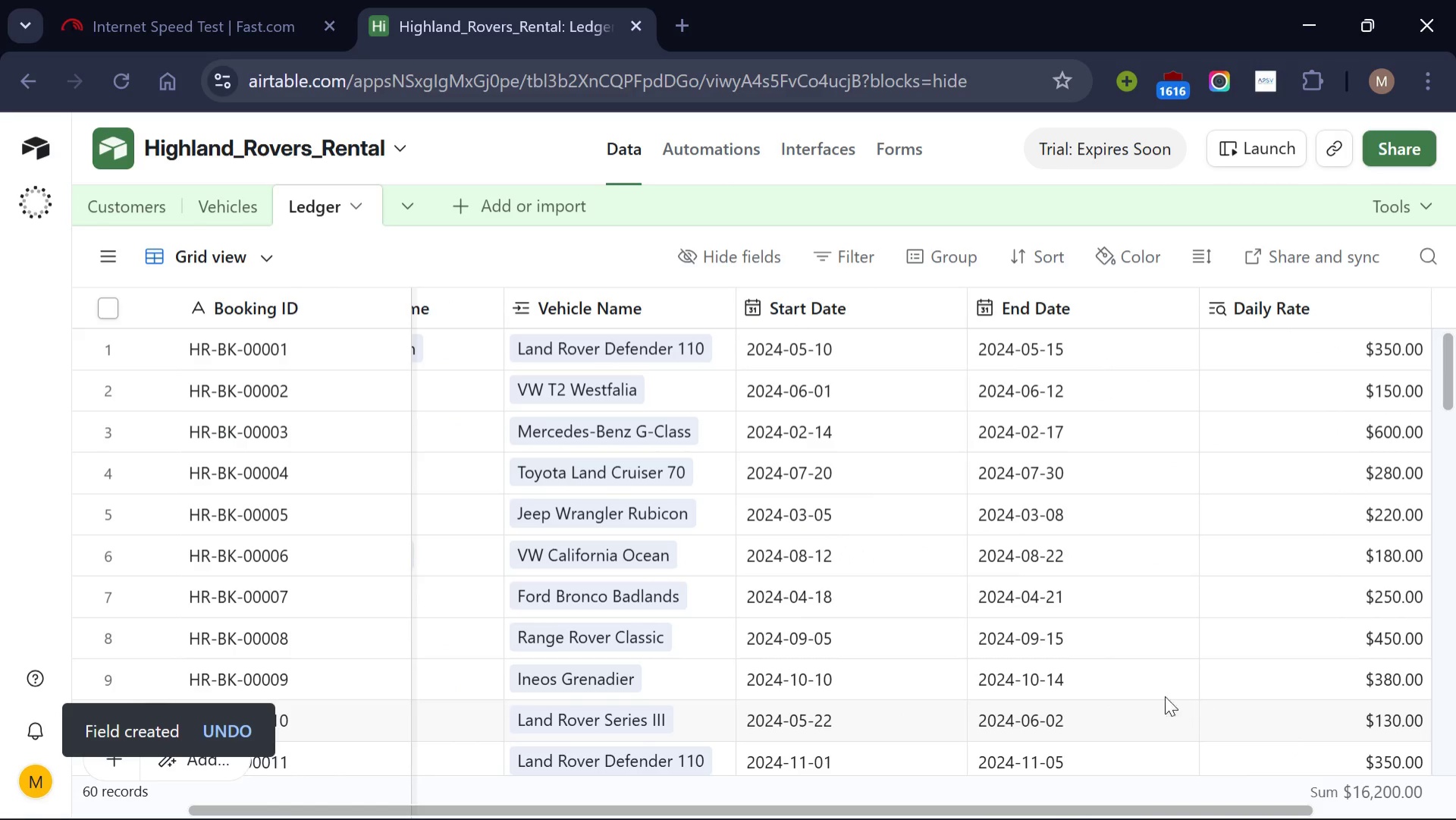 
scroll: coordinate [1142, 690], scroll_direction: down, amount: 1.0
 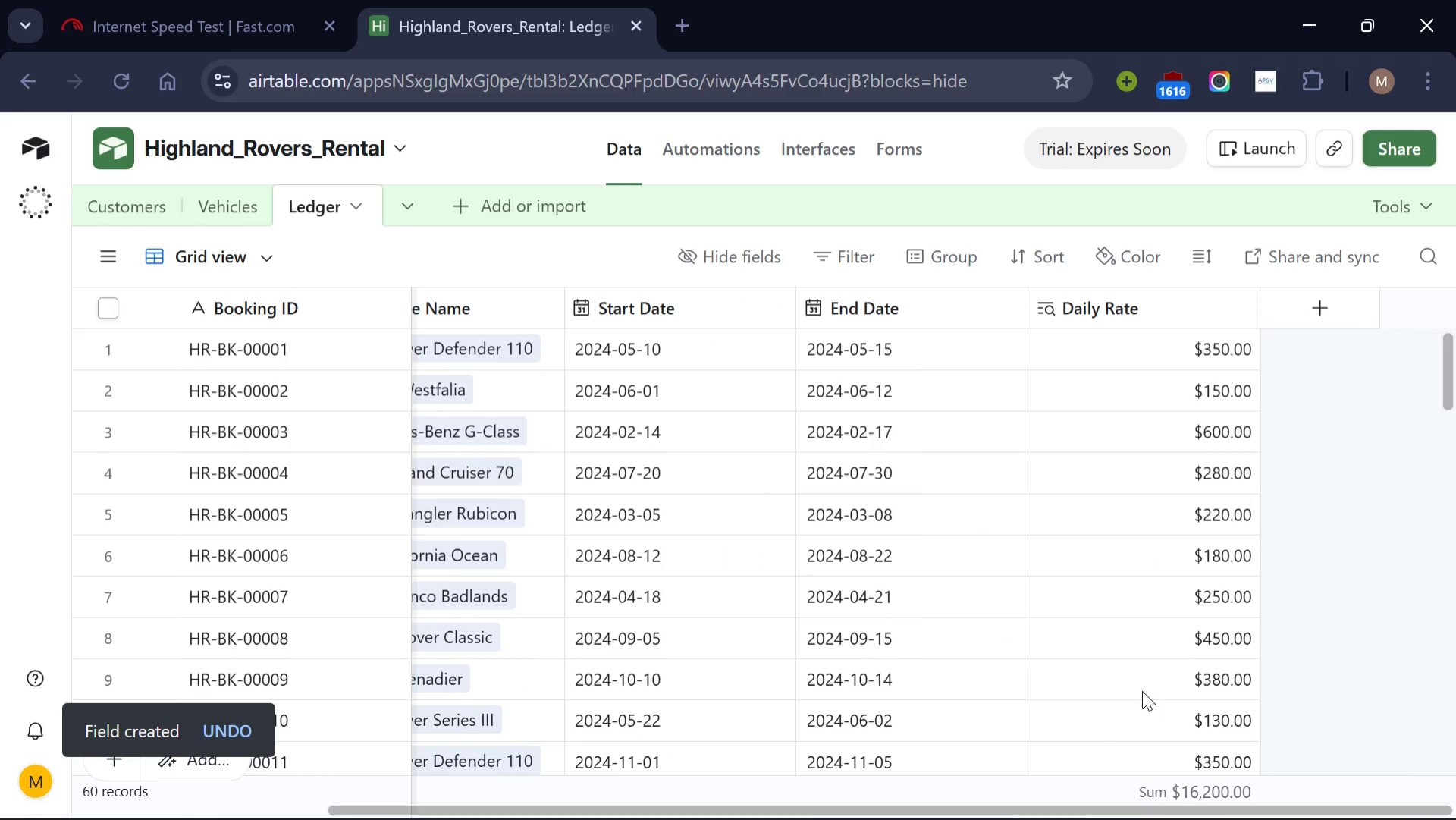 
scroll: coordinate [736, 627], scroll_direction: up, amount: 15.0
 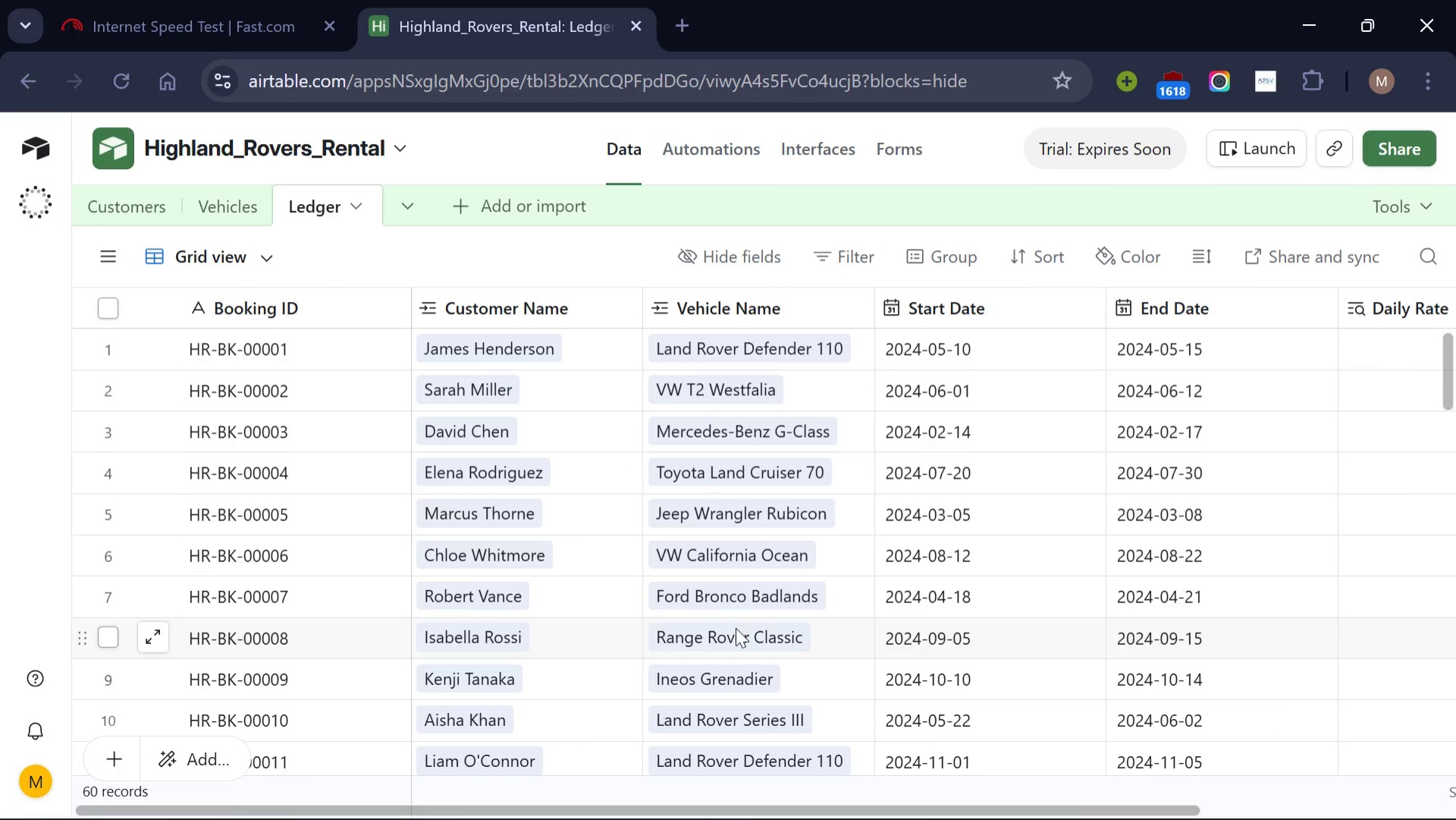 
wait(6.35)
 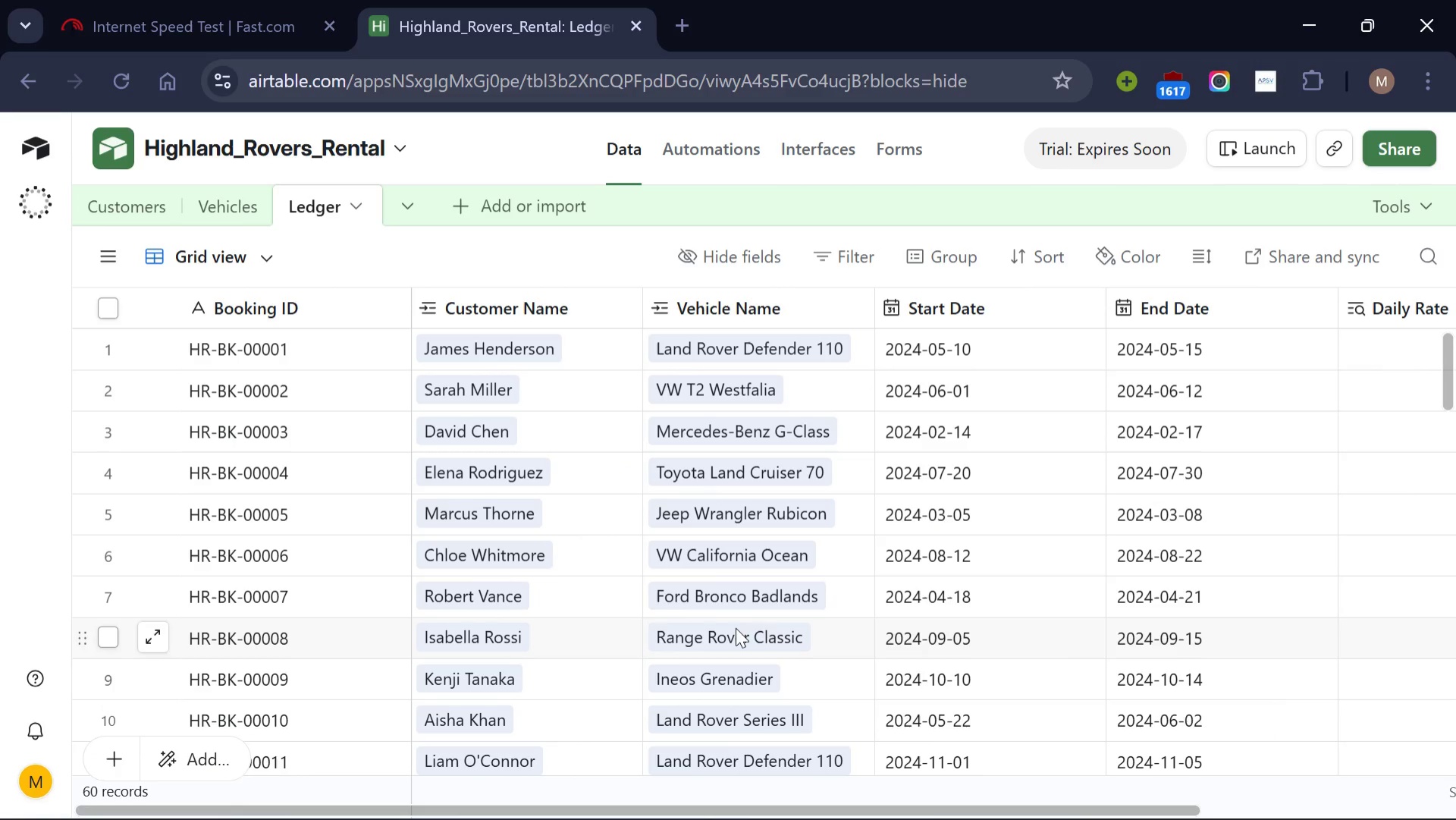 
scroll: coordinate [447, 607], scroll_direction: up, amount: 4.0
 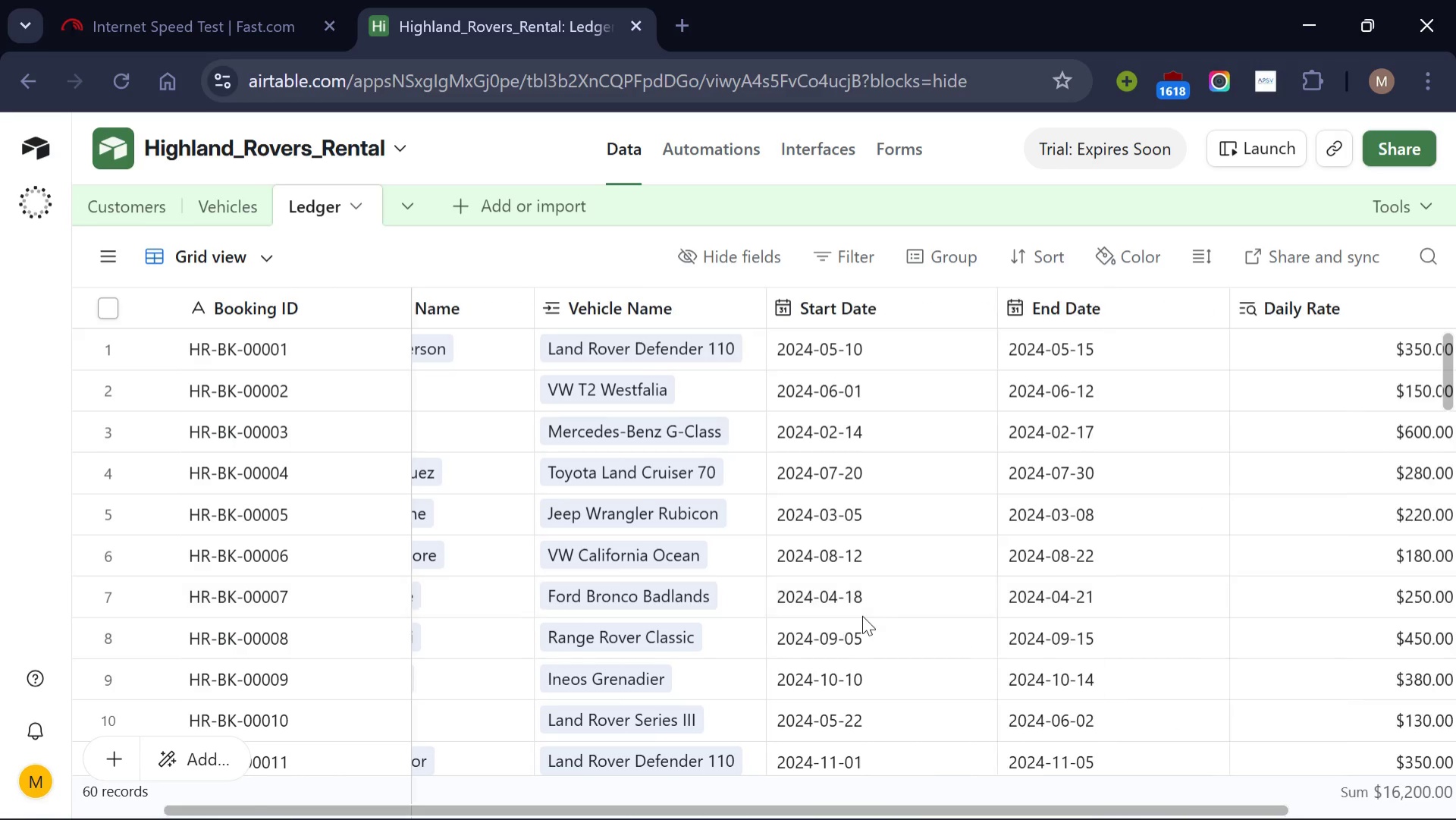 
scroll: coordinate [862, 615], scroll_direction: down, amount: 4.0
 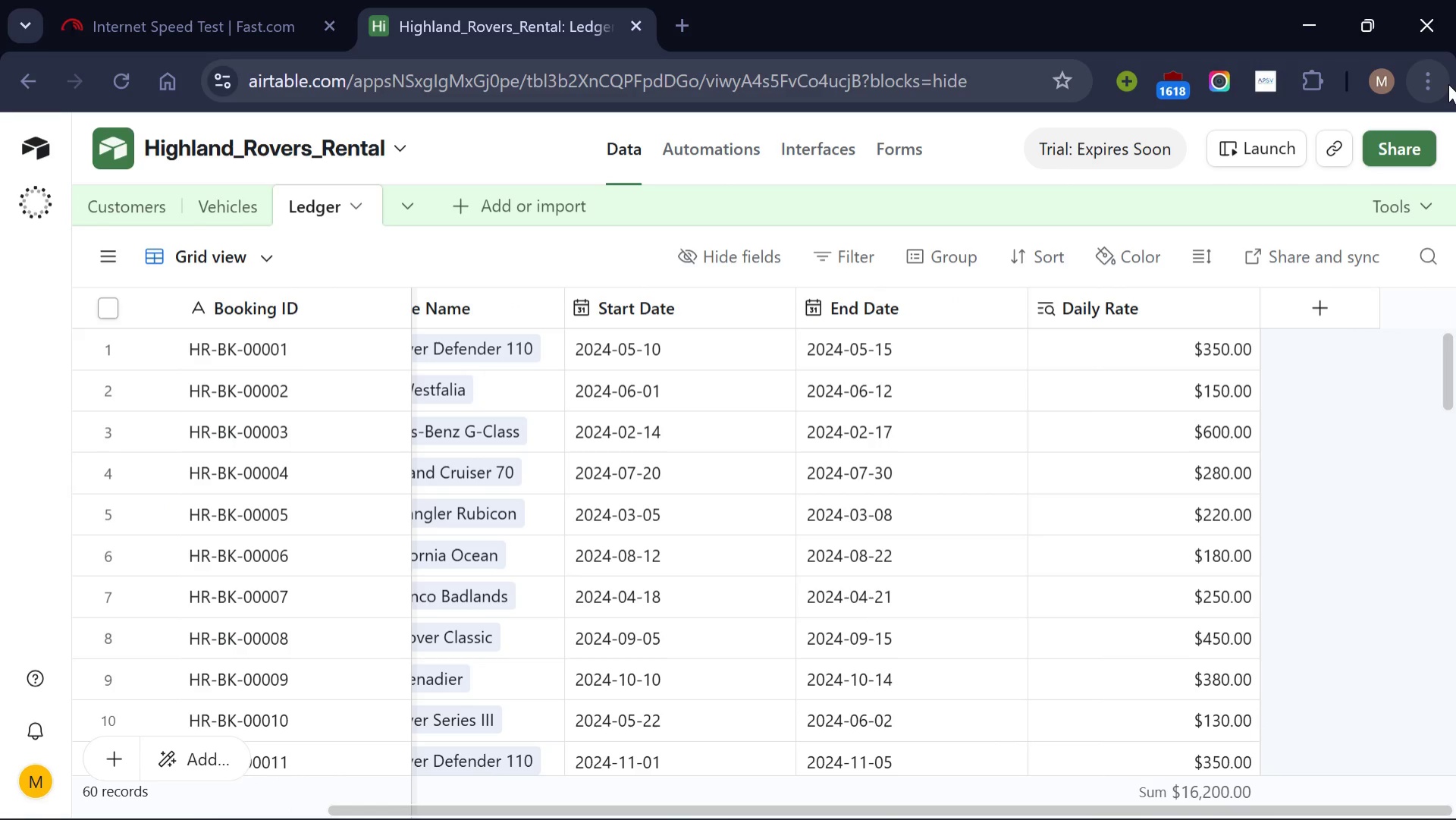 
left_click([1439, 84])
 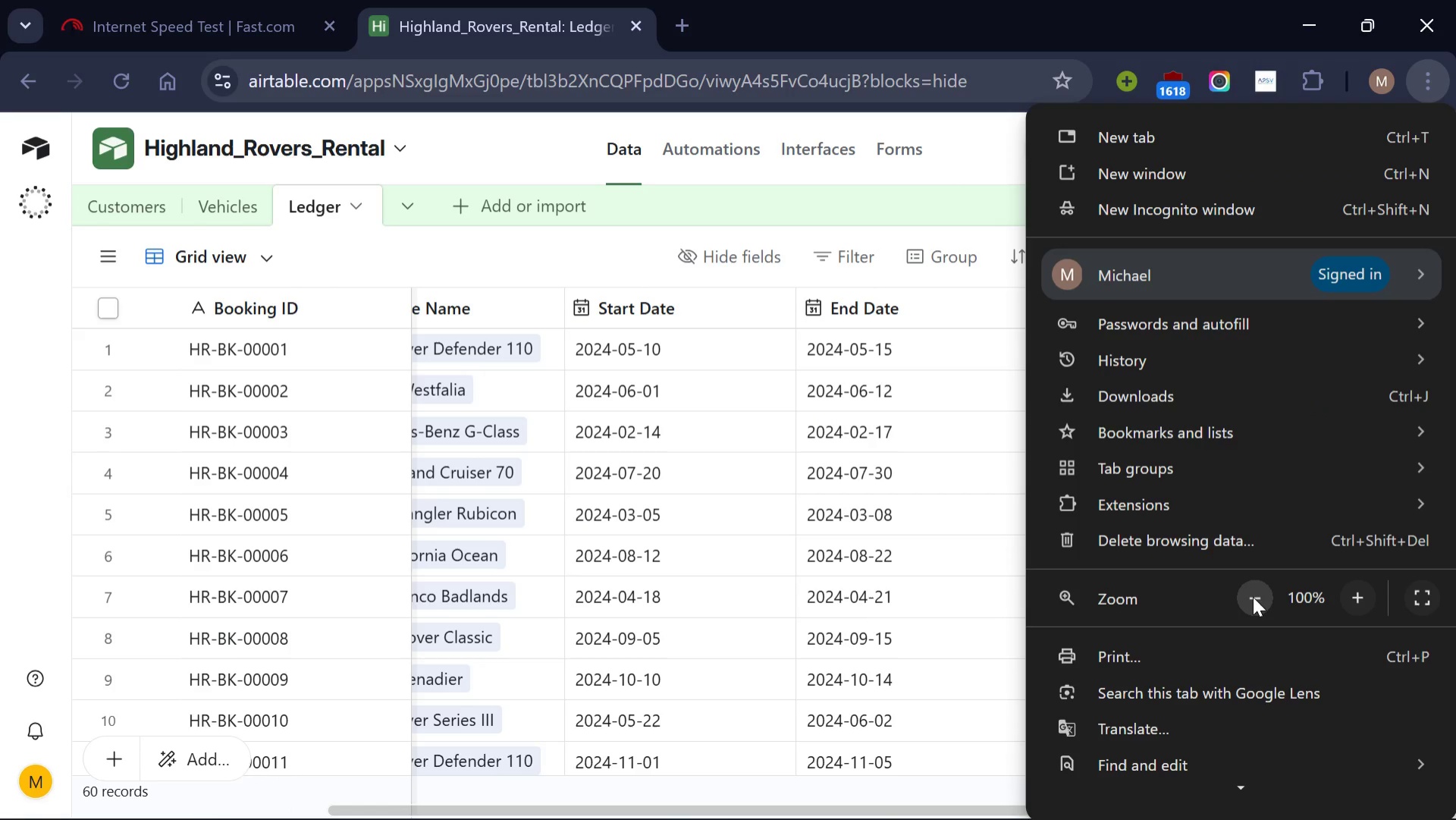 
left_click([1253, 596])
 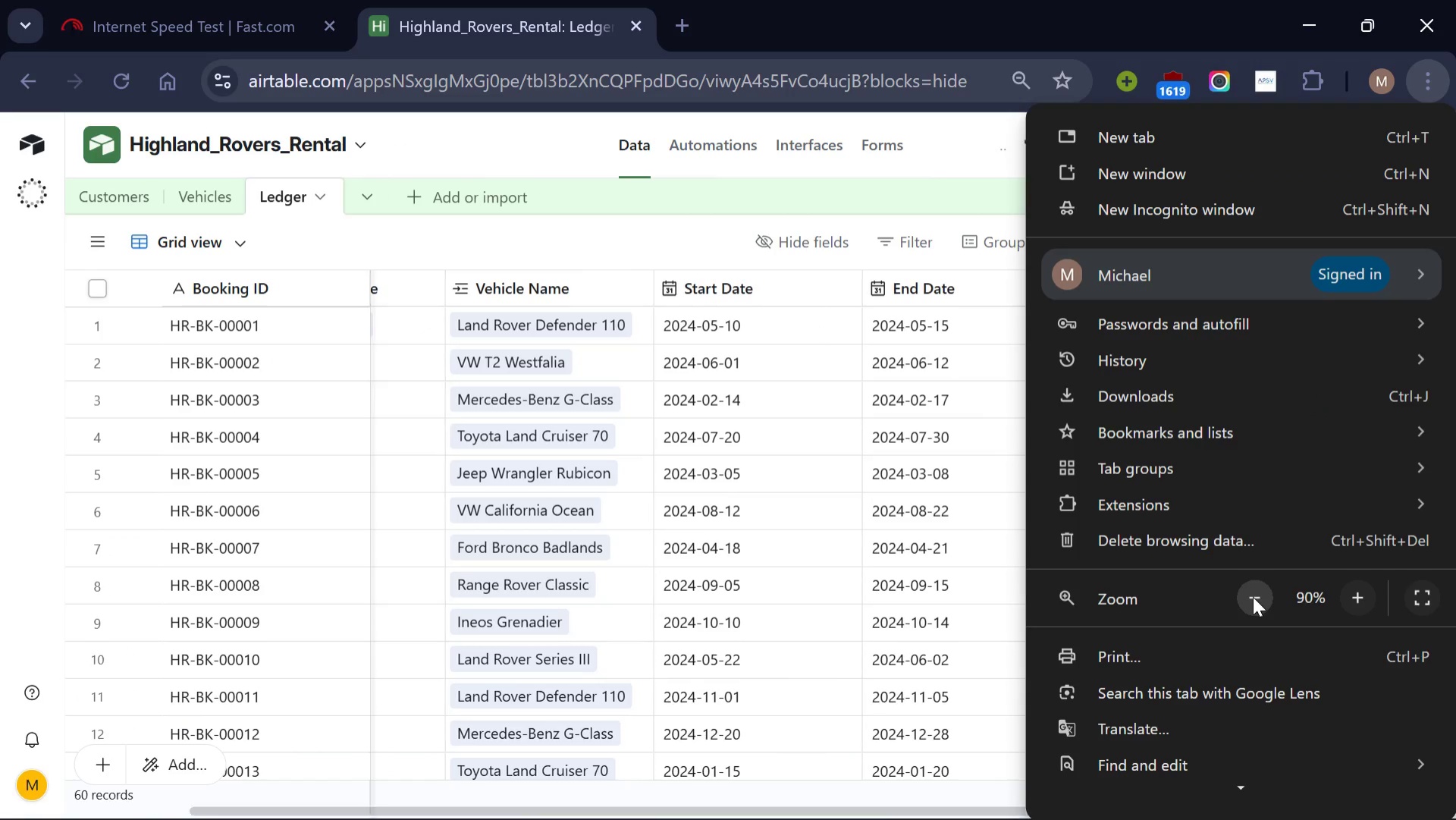 
left_click([1253, 596])
 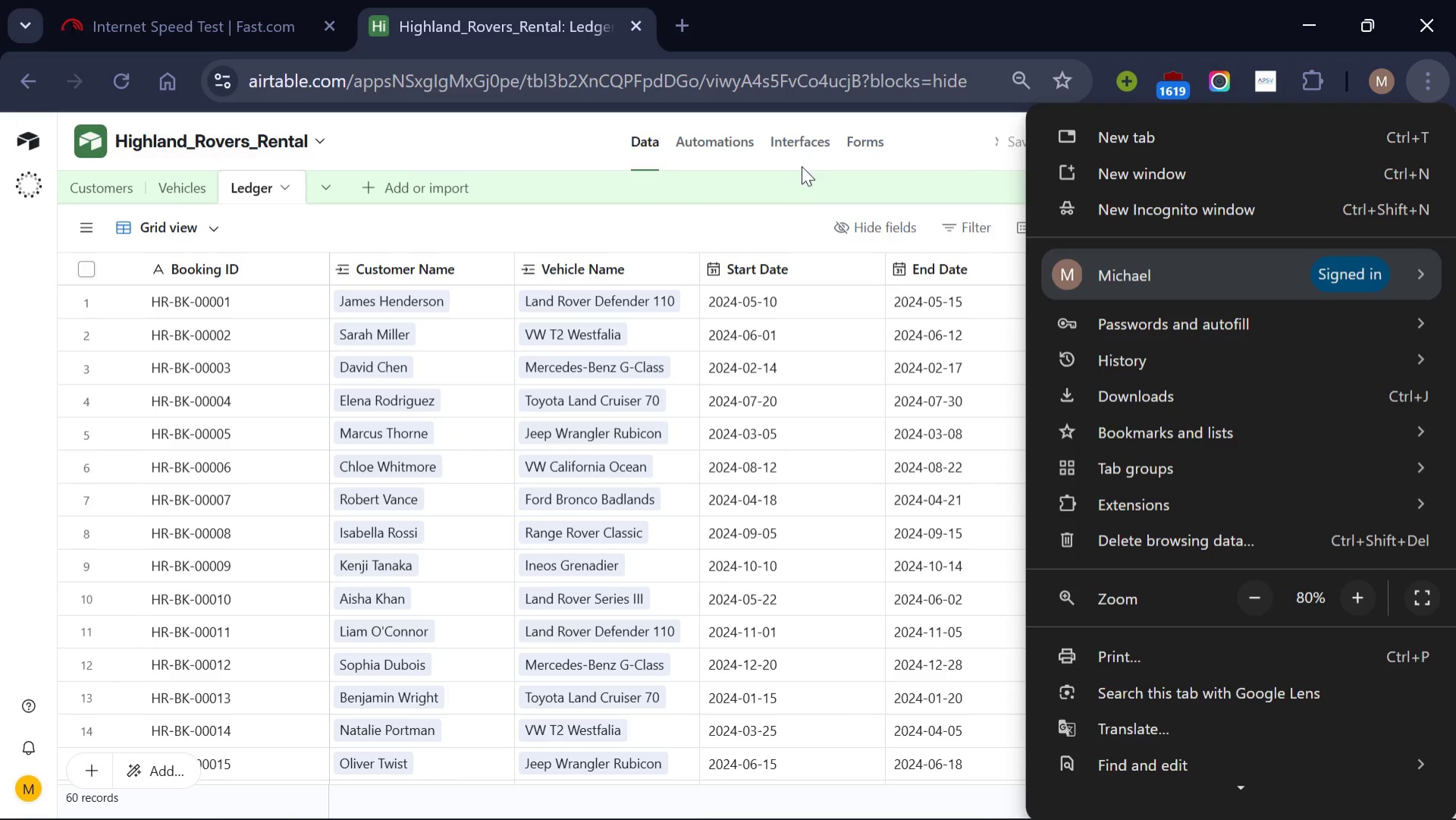 
left_click([802, 184])
 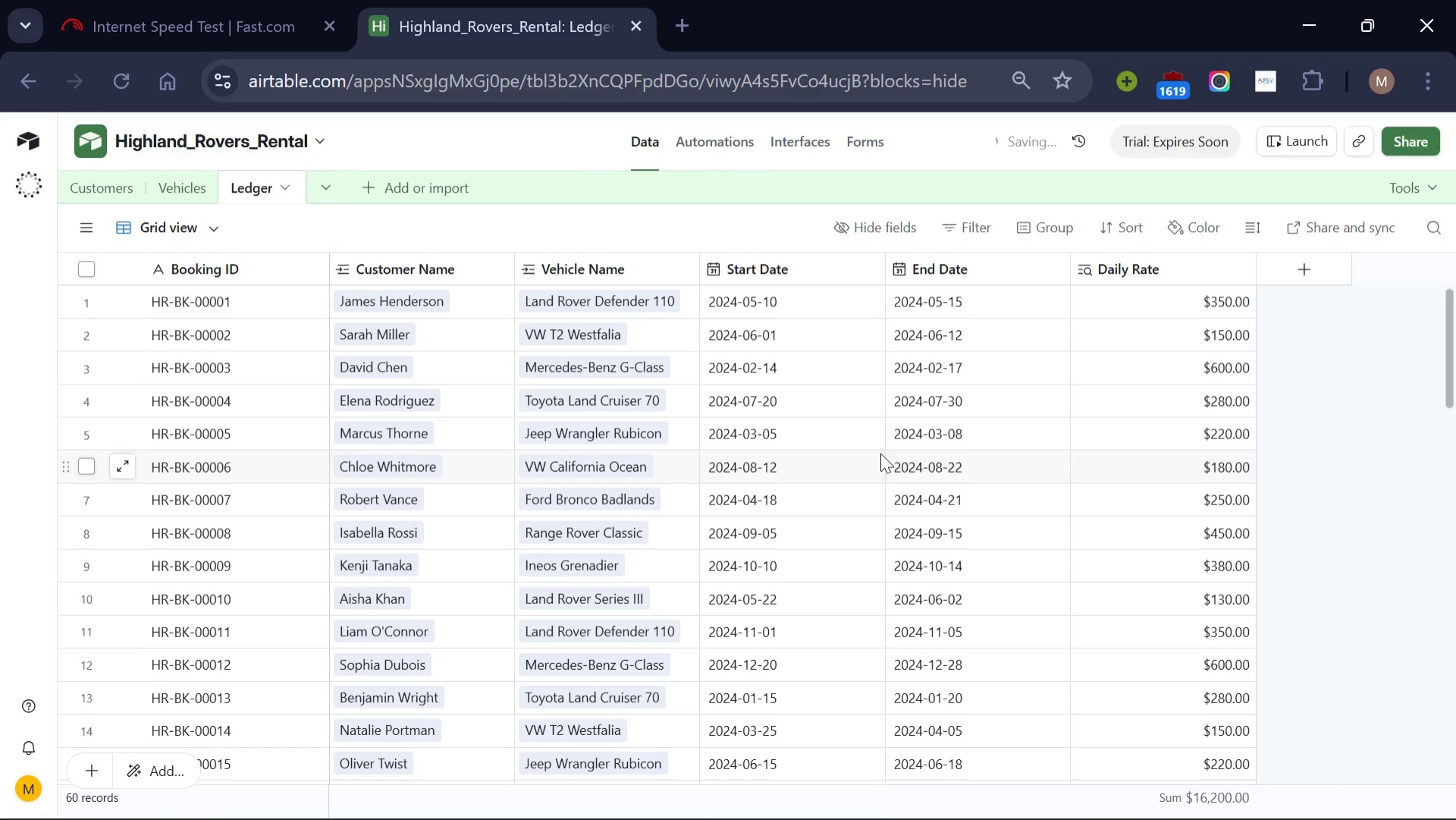 
scroll: coordinate [880, 453], scroll_direction: down, amount: 1.0
 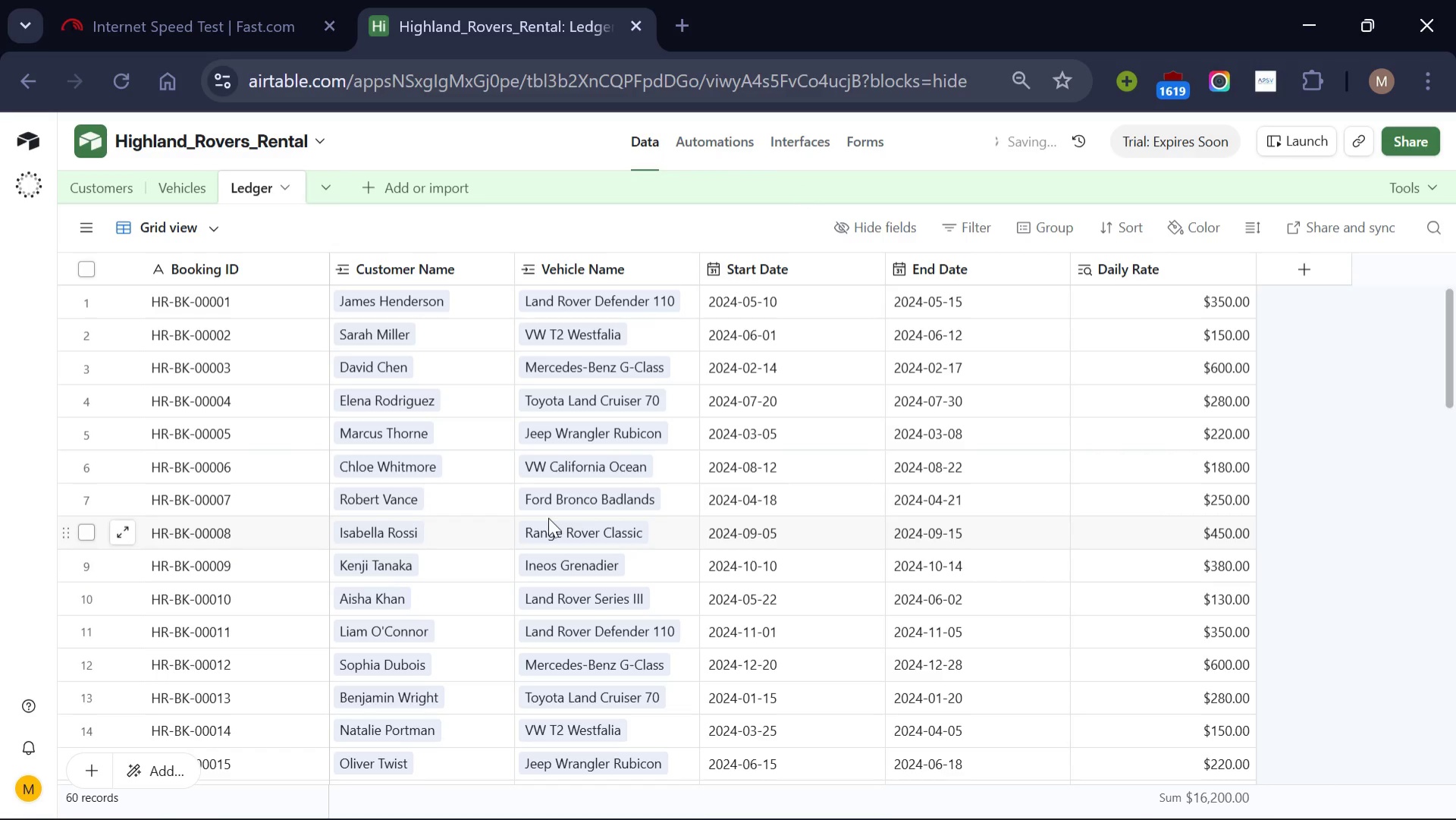 
scroll: coordinate [548, 518], scroll_direction: none, amount: 0.0
 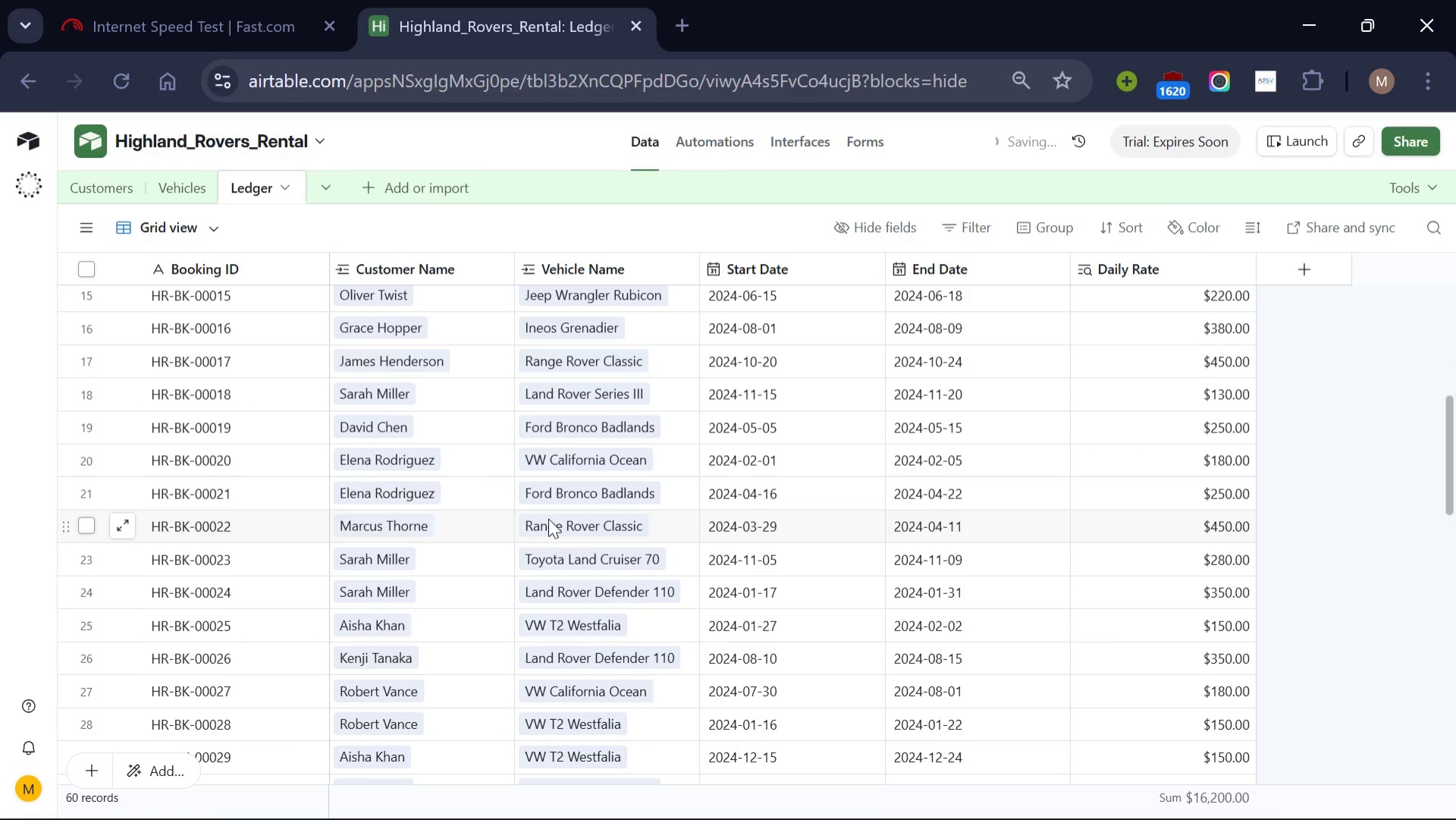 
scroll: coordinate [548, 518], scroll_direction: down, amount: 2.0
 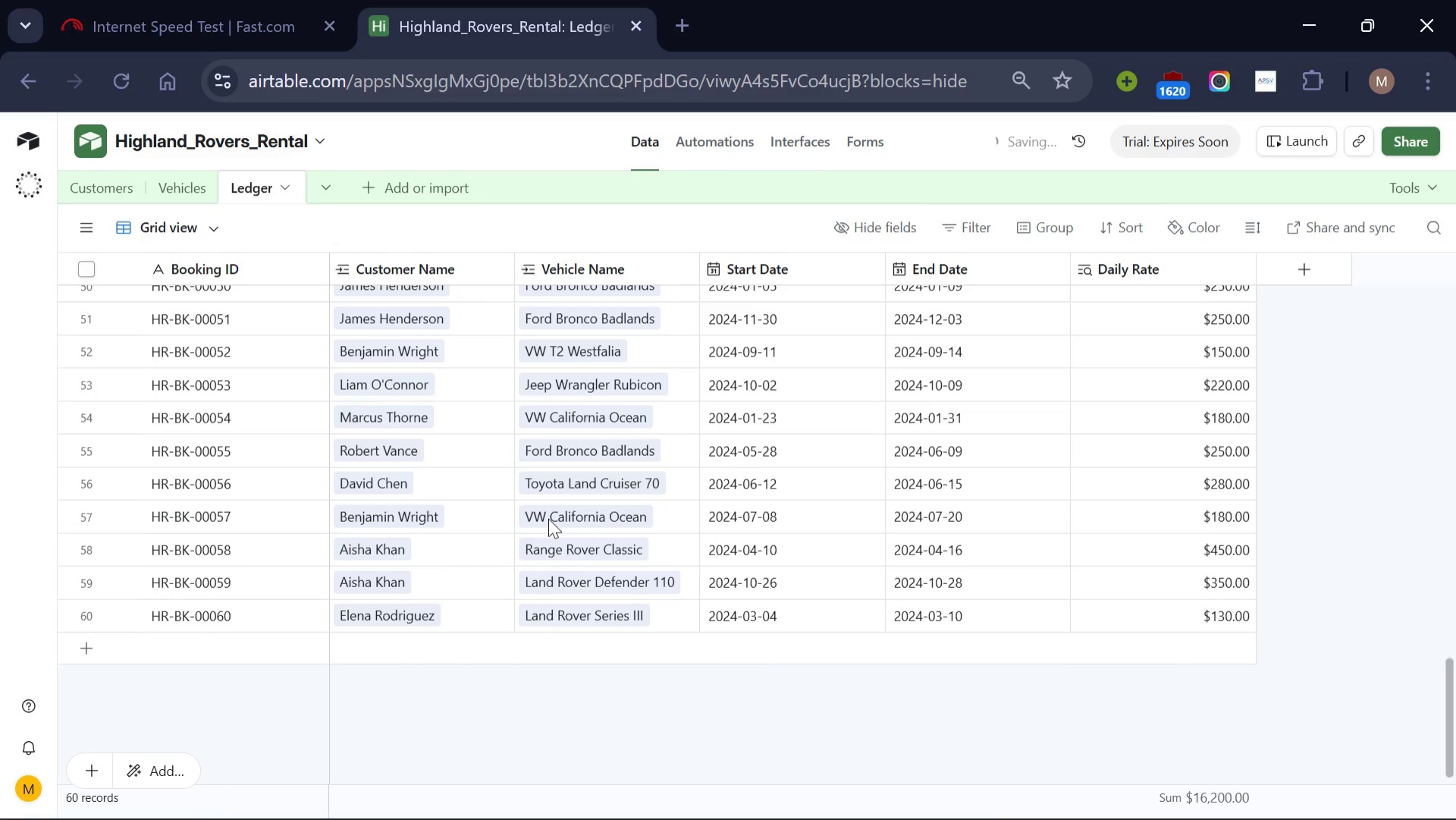 
scroll: coordinate [548, 518], scroll_direction: up, amount: 7.0
 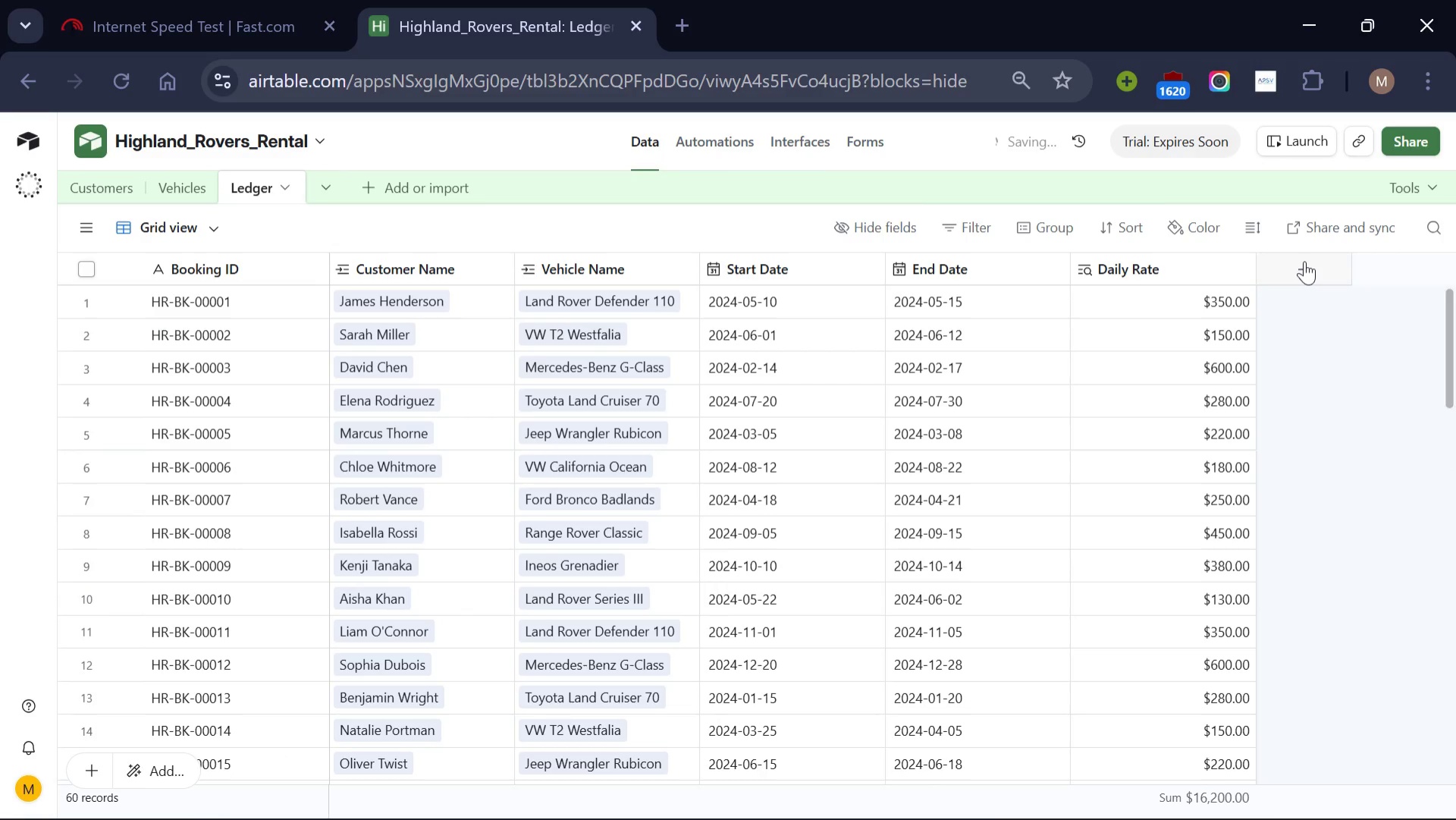 
left_click([1304, 261])
 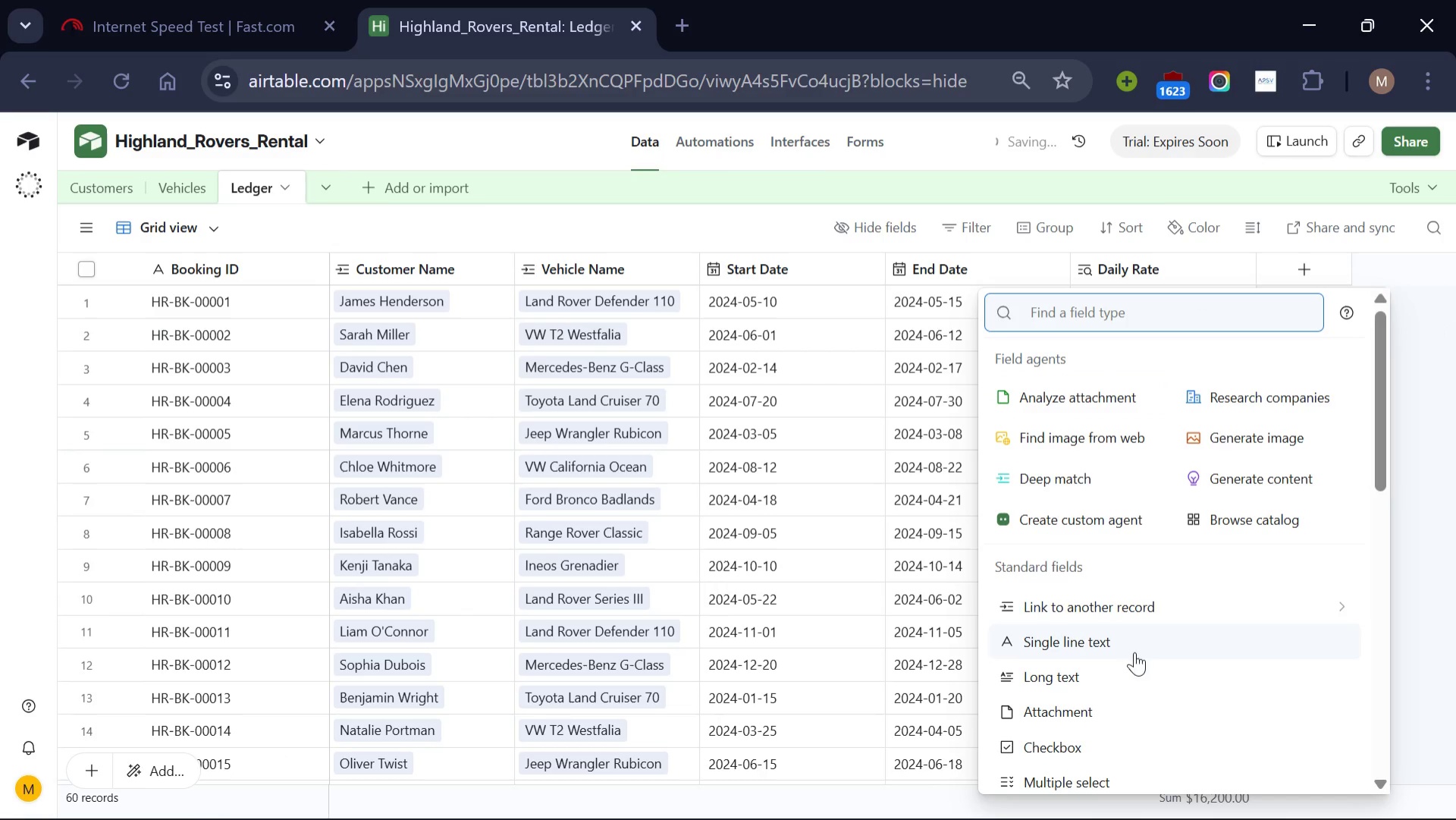 
scroll: coordinate [1143, 703], scroll_direction: down, amount: 1.0
 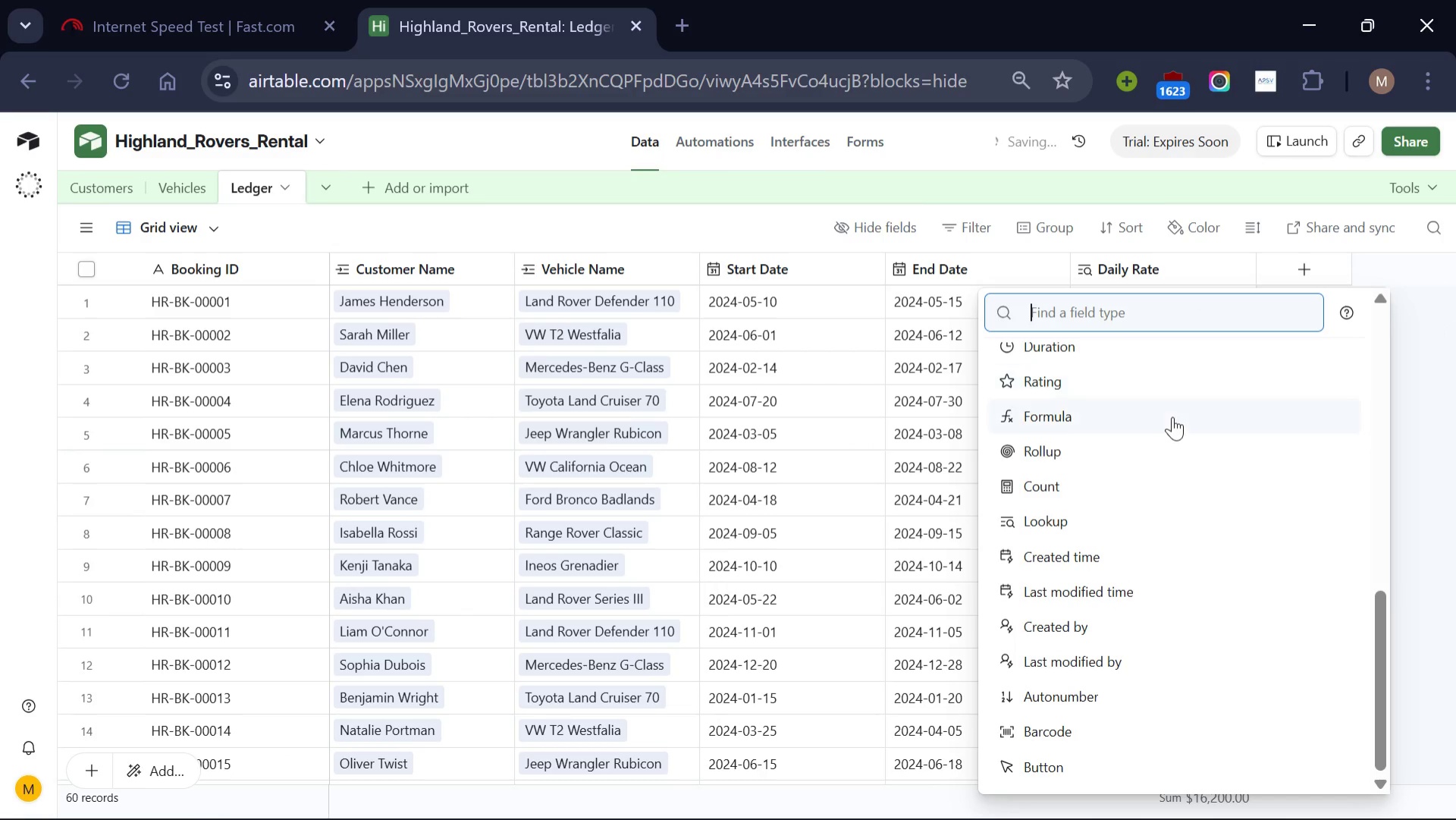 
left_click([1172, 416])
 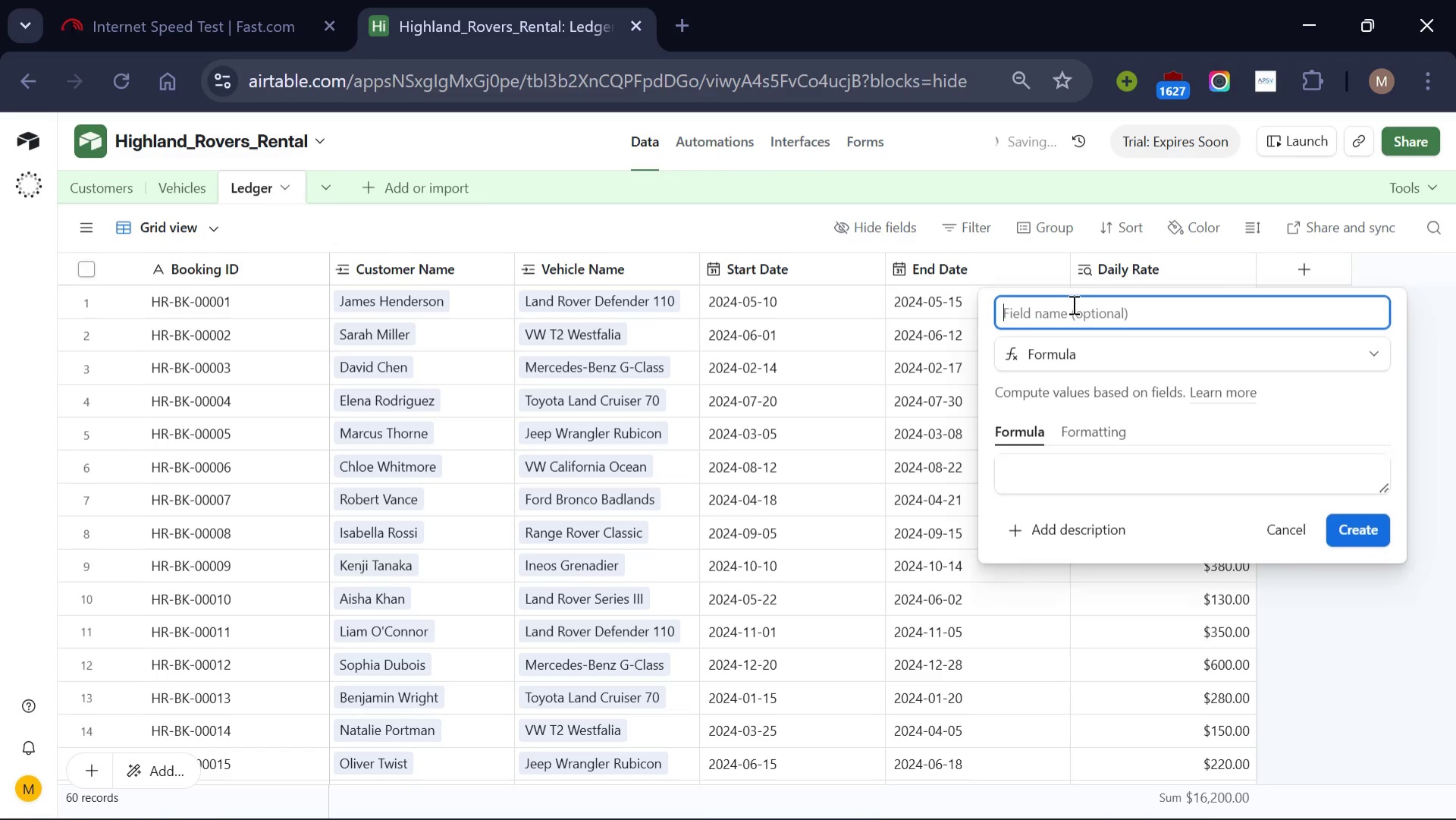 
left_click([1072, 303])
 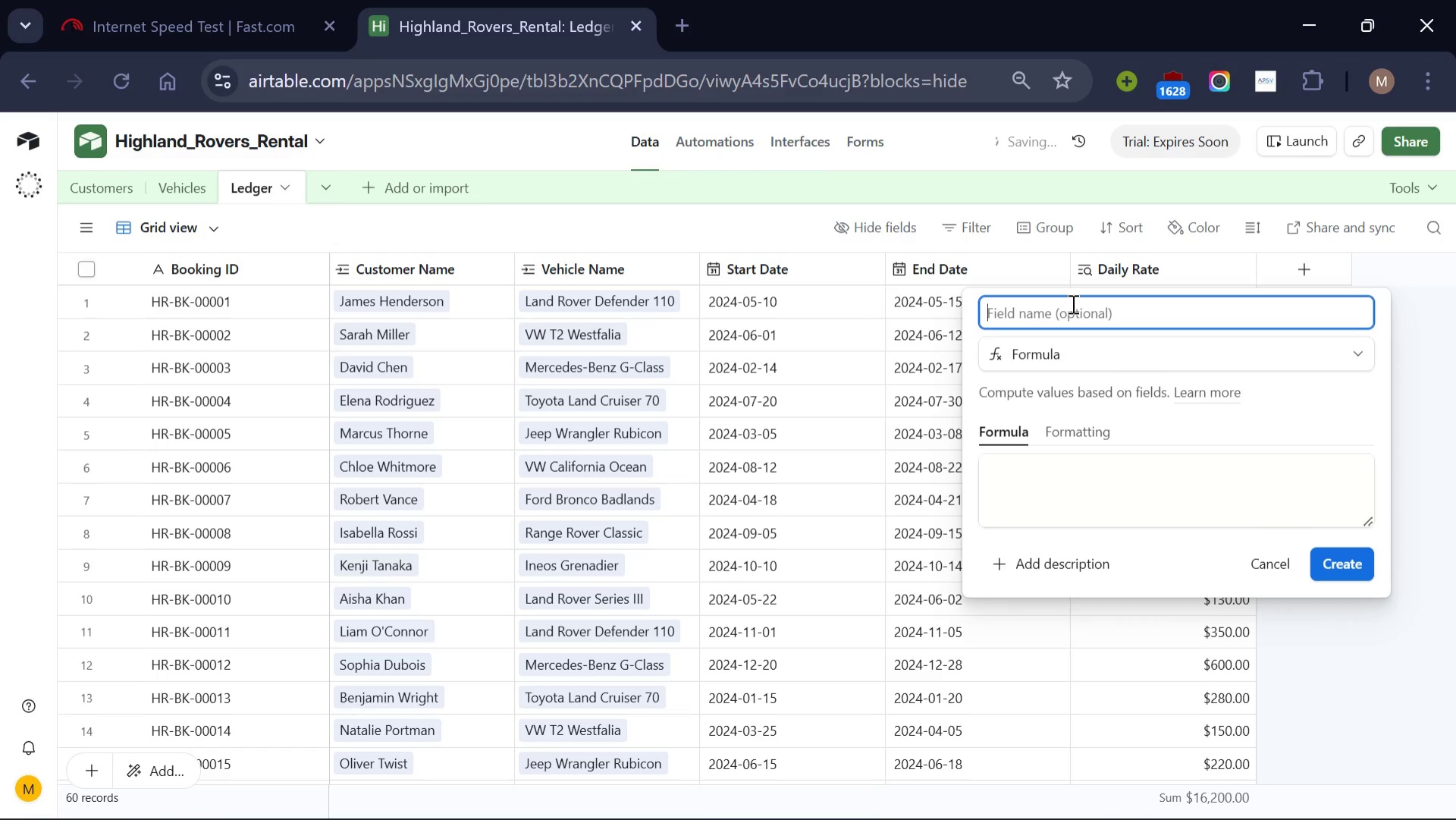 
type(Rental Days)
 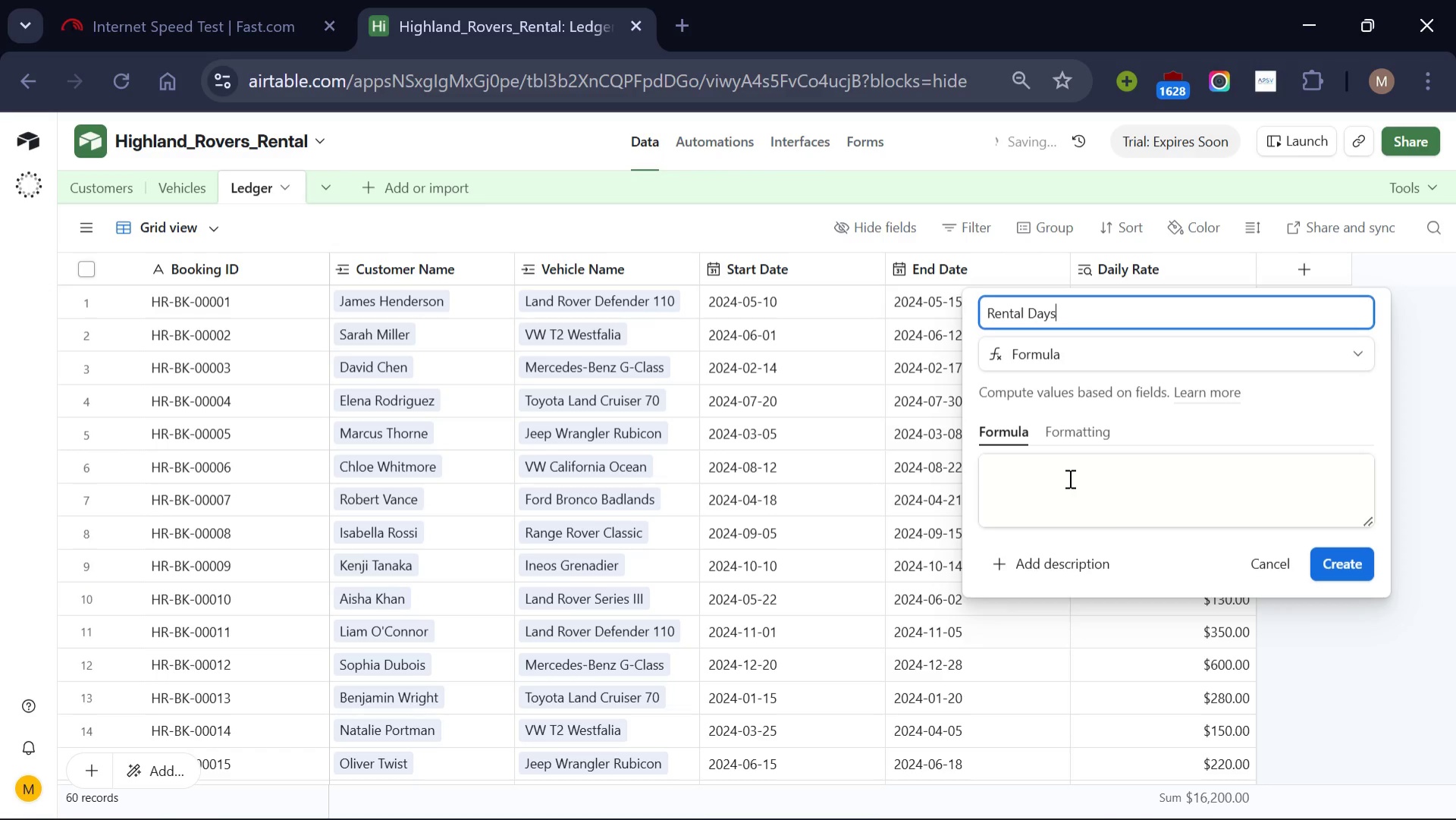 
left_click([1063, 475])
 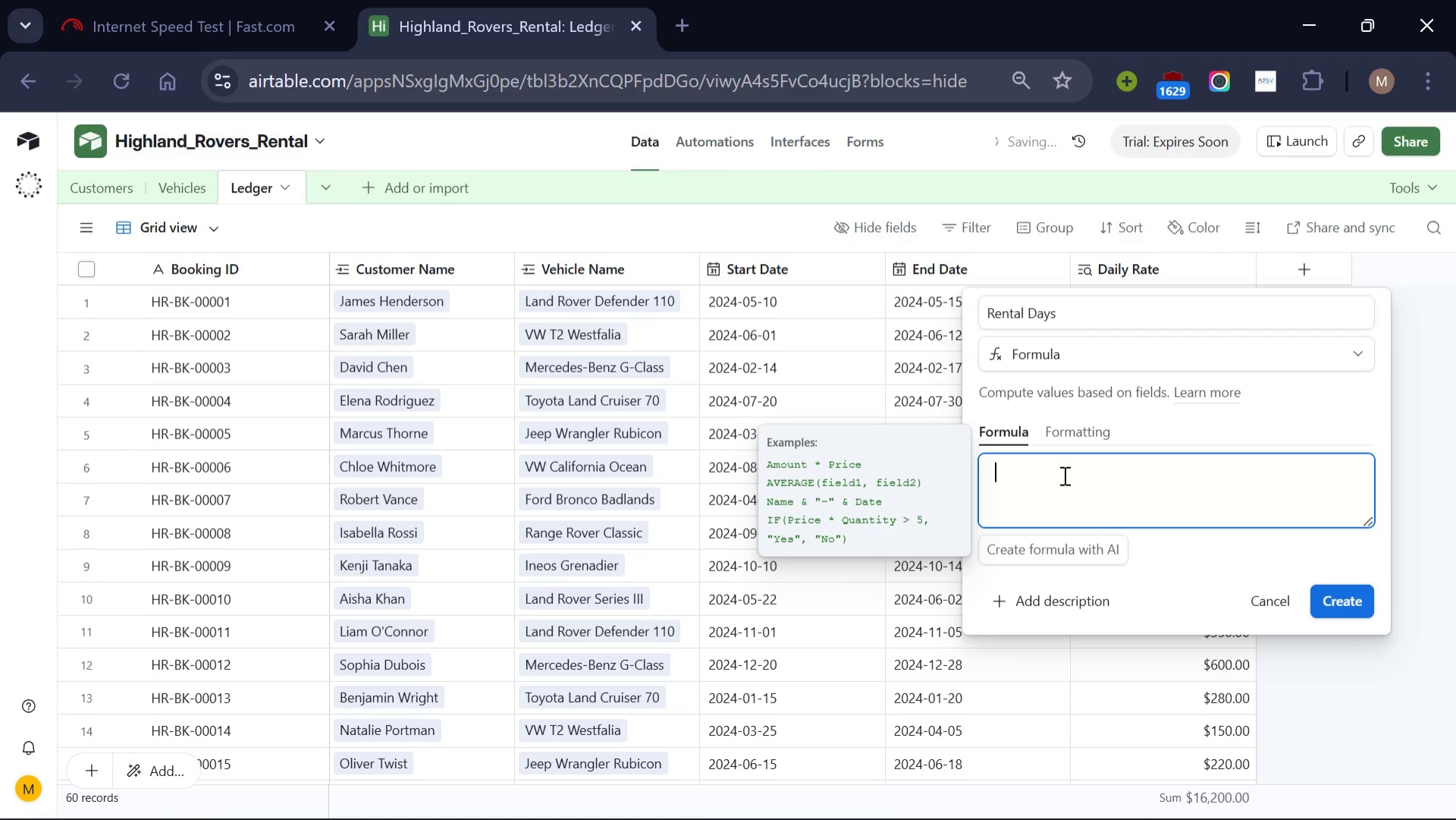 
wait(5.61)
 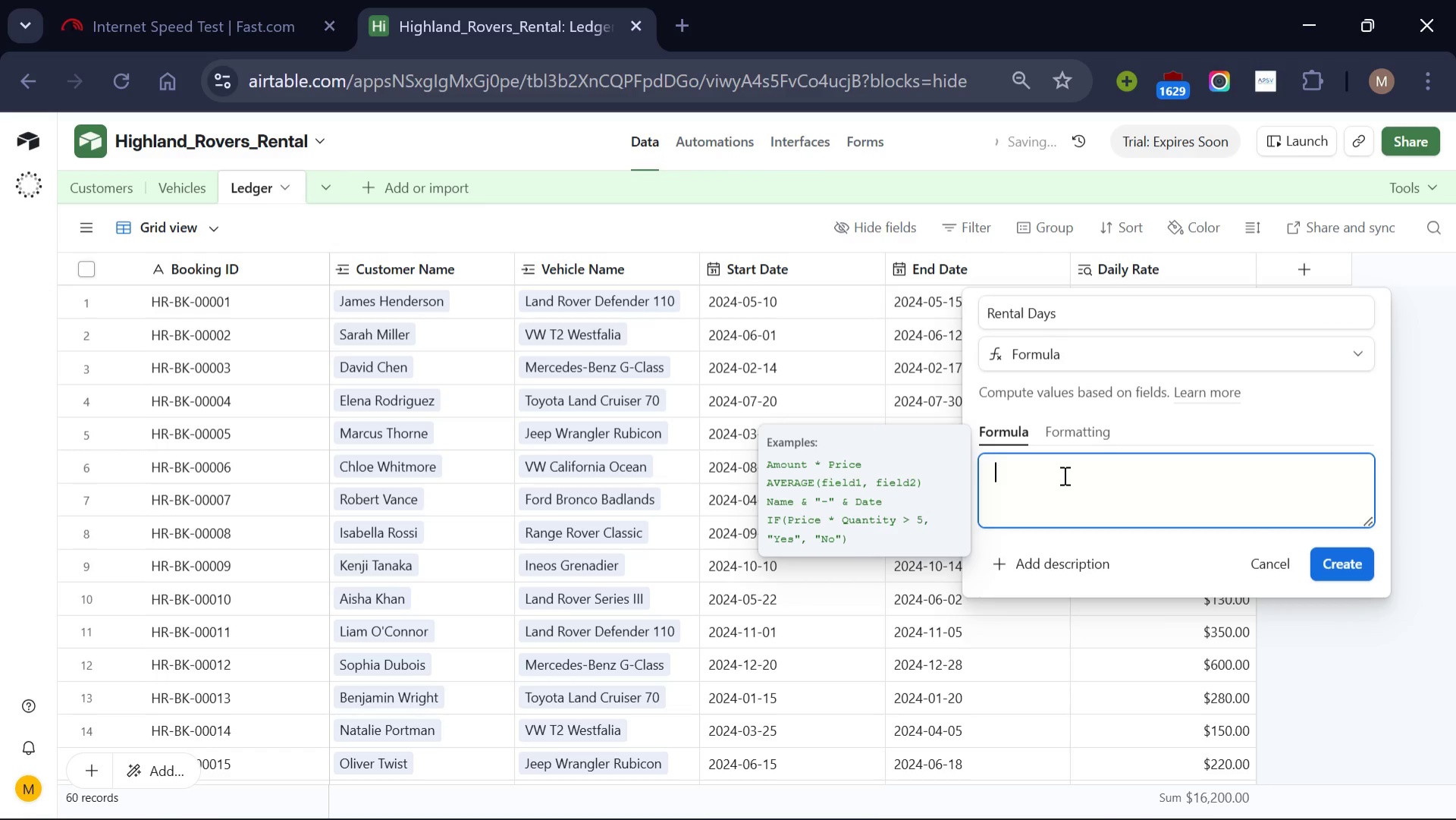 
type(DATETIME_DIFF)
 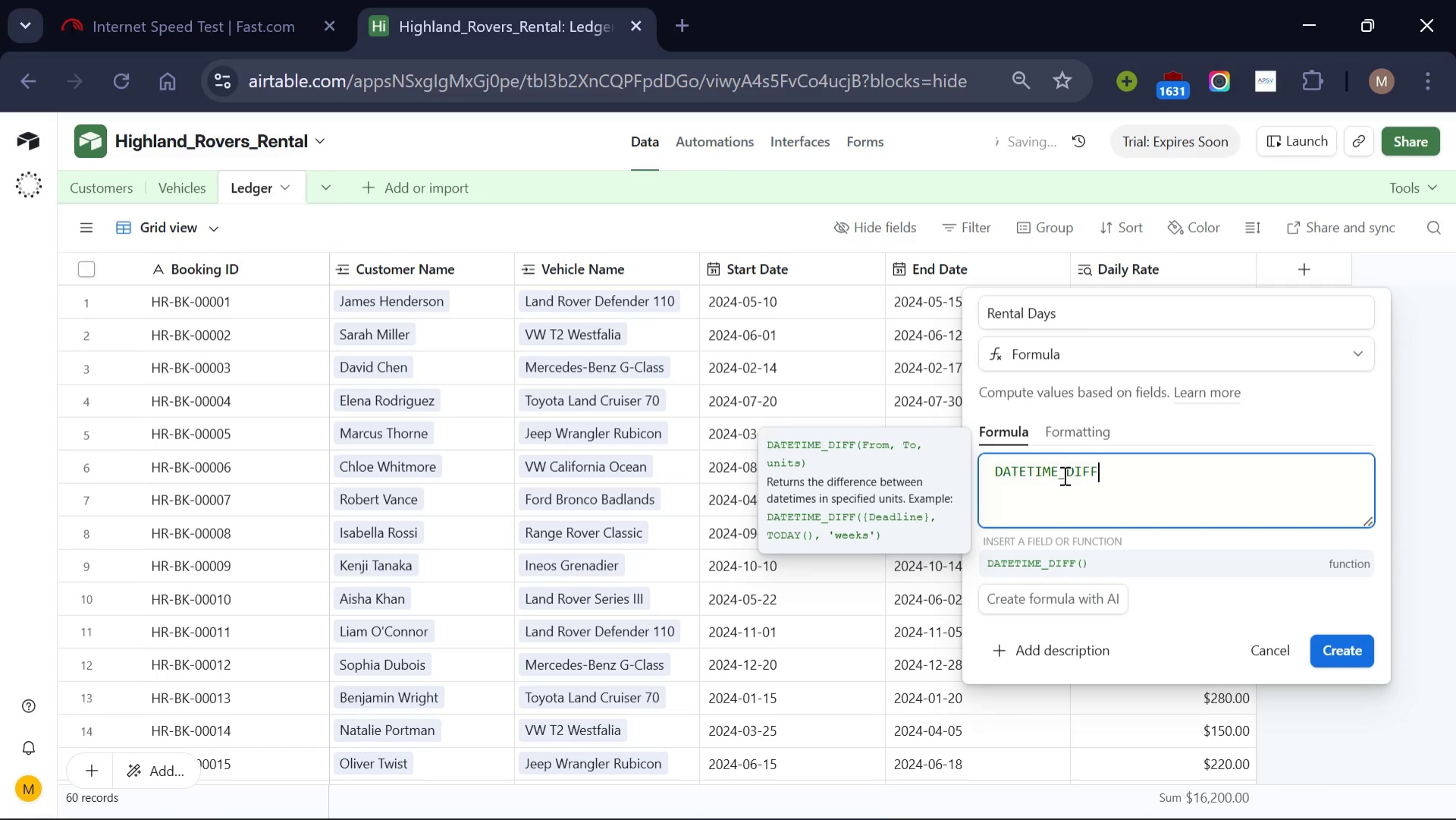 
type(({End Date)
 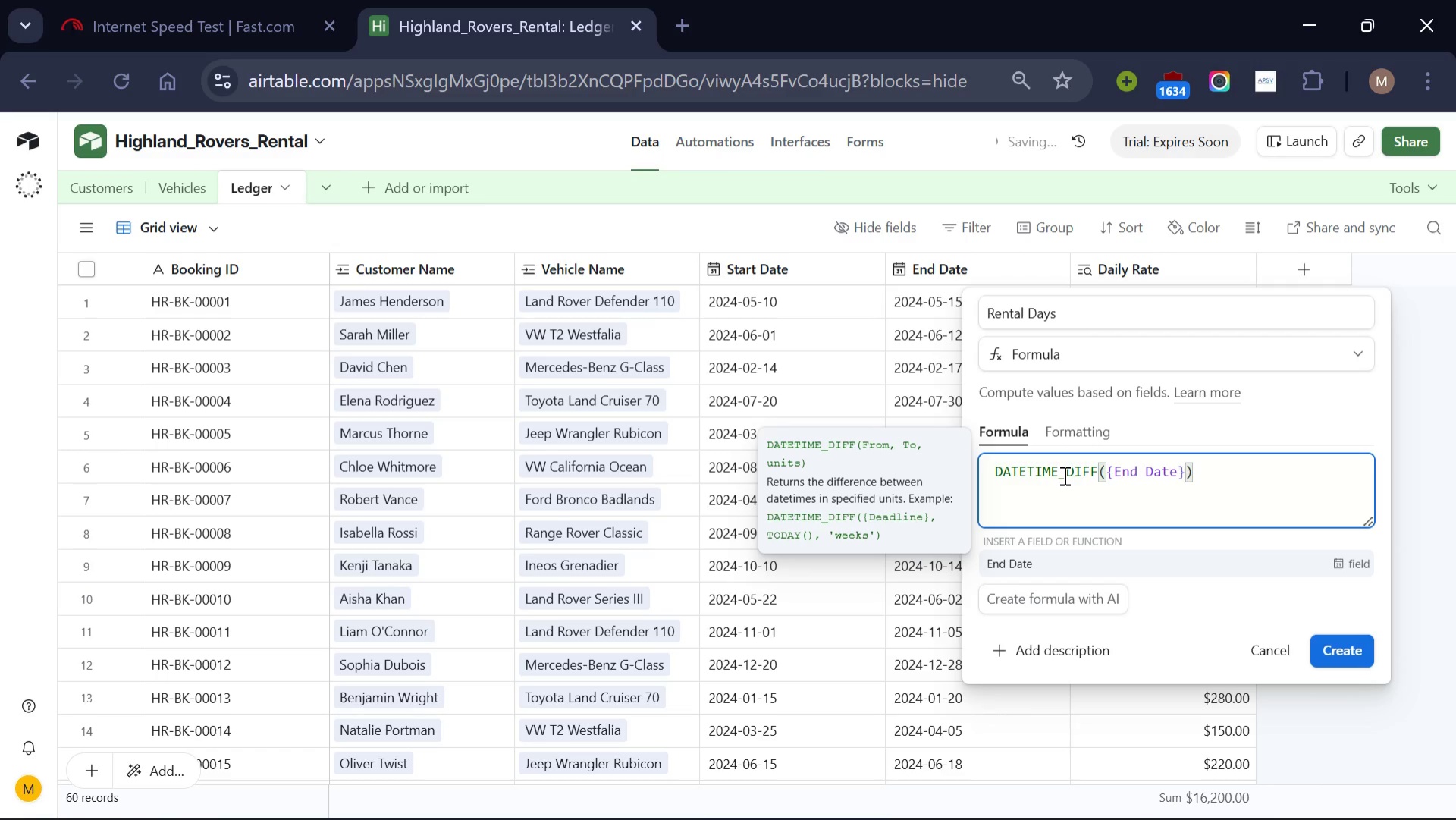 
key(ArrowRight)
 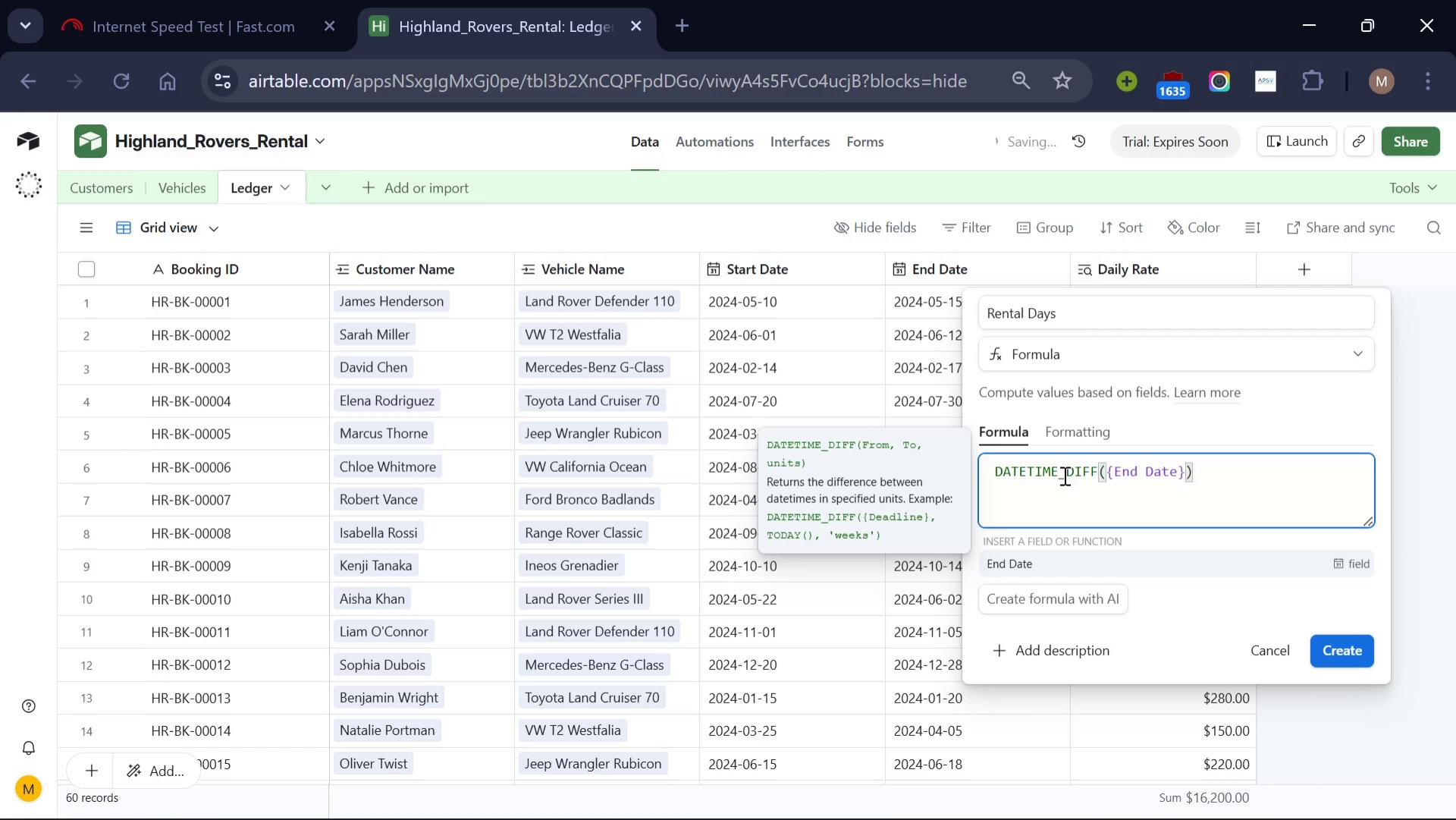 
key(Space)
 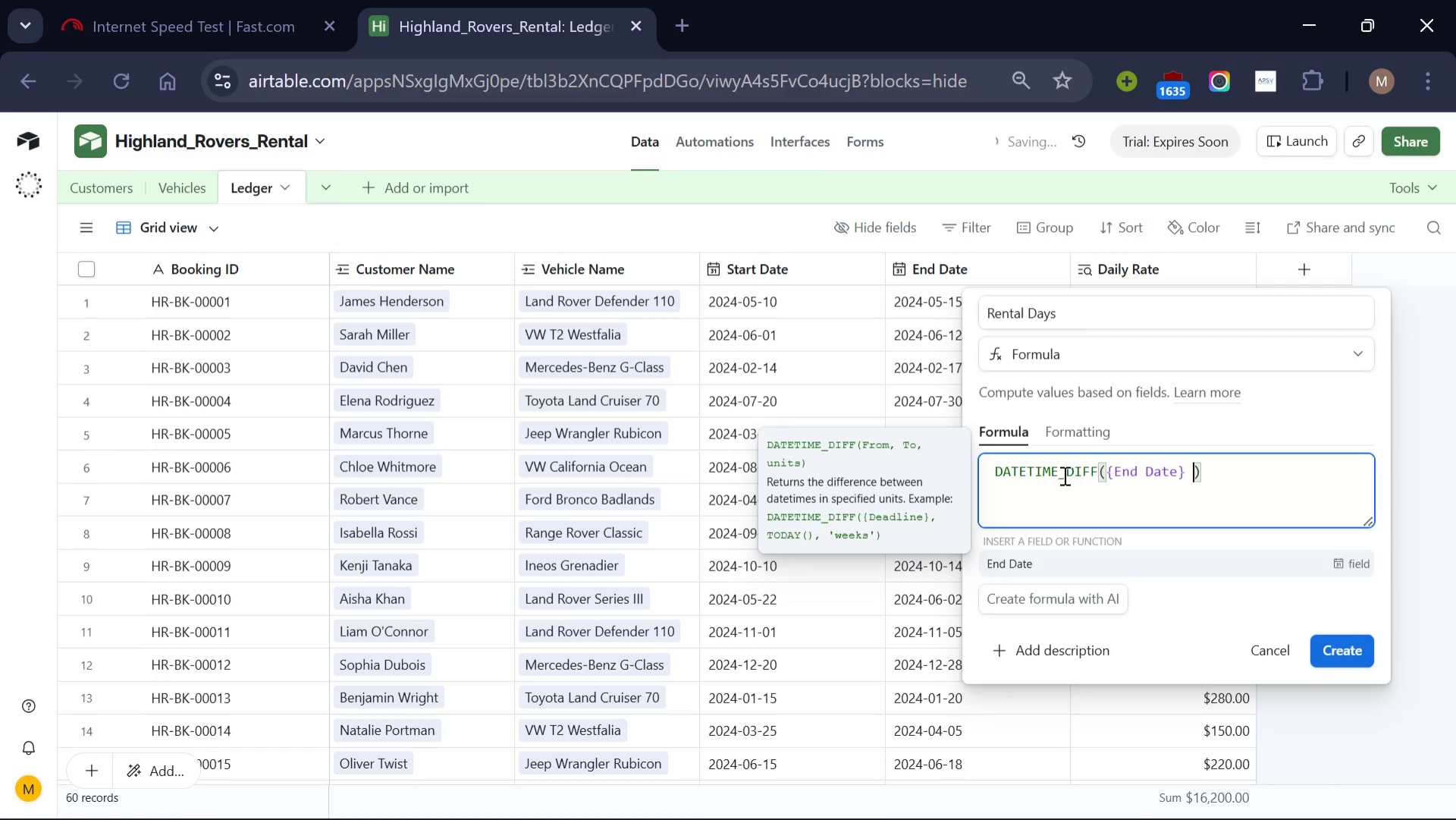 
key(Comma)
 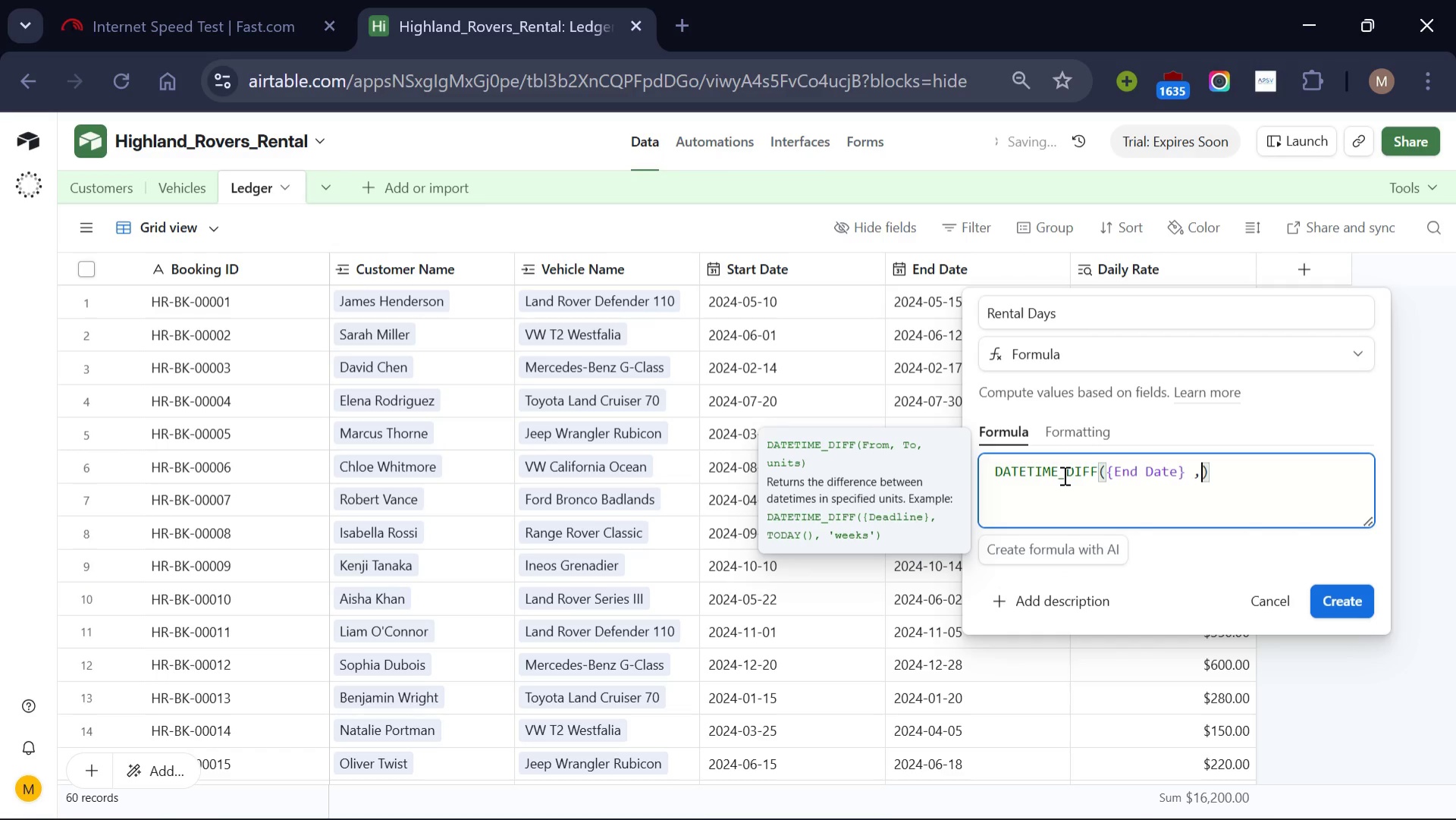 
key(Space)
 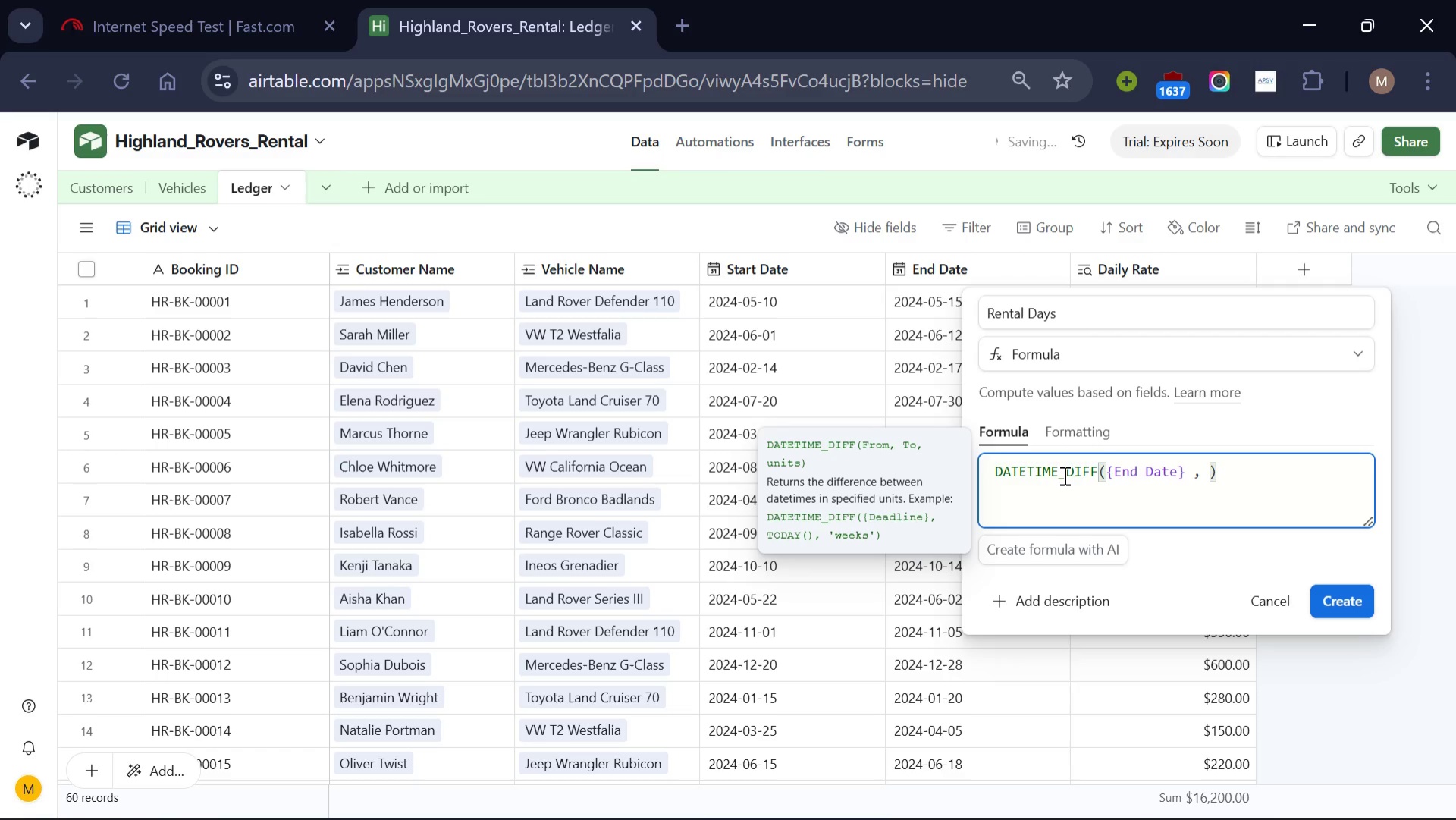 
wait(5.41)
 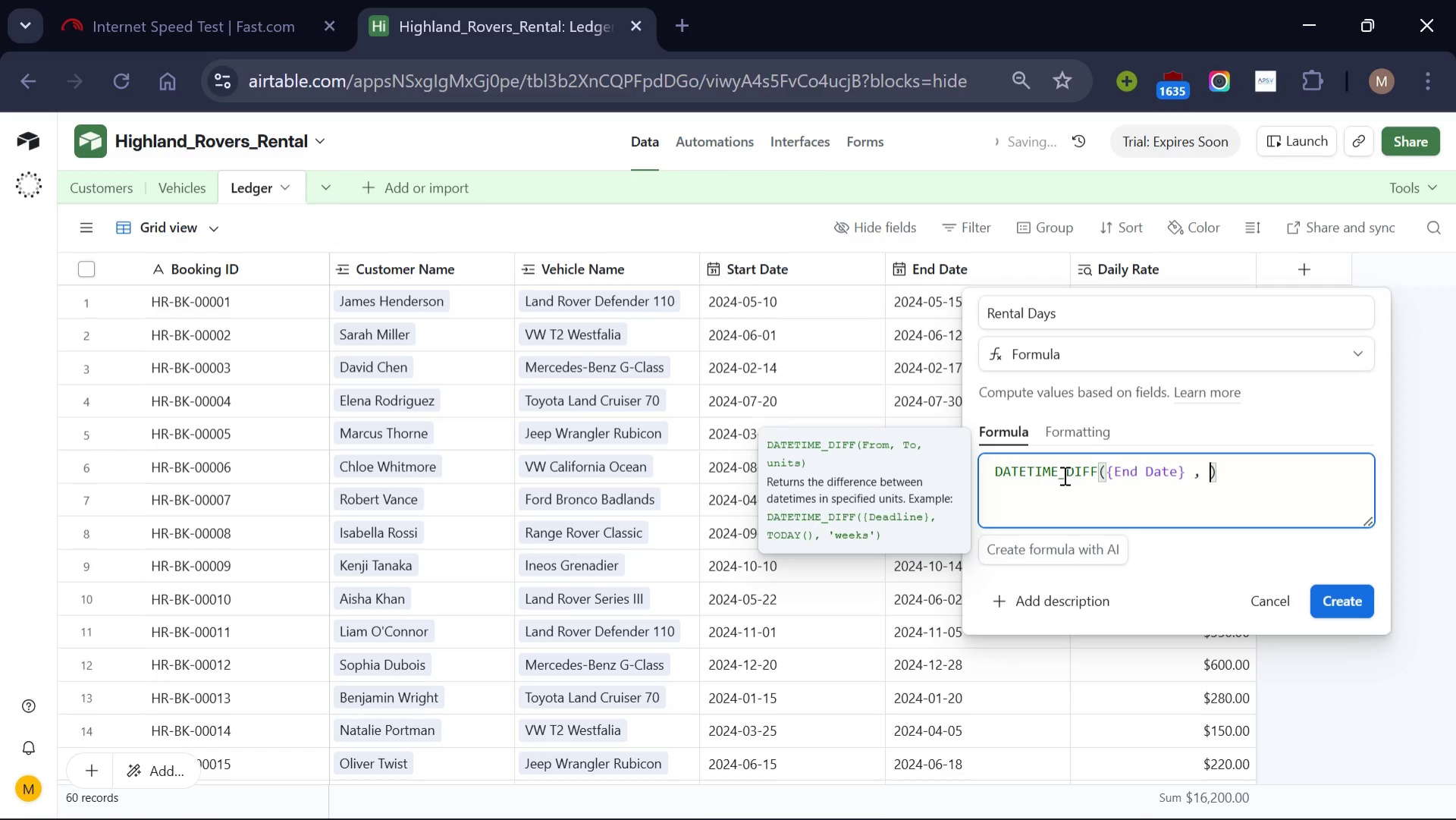 
type({Start Date)
 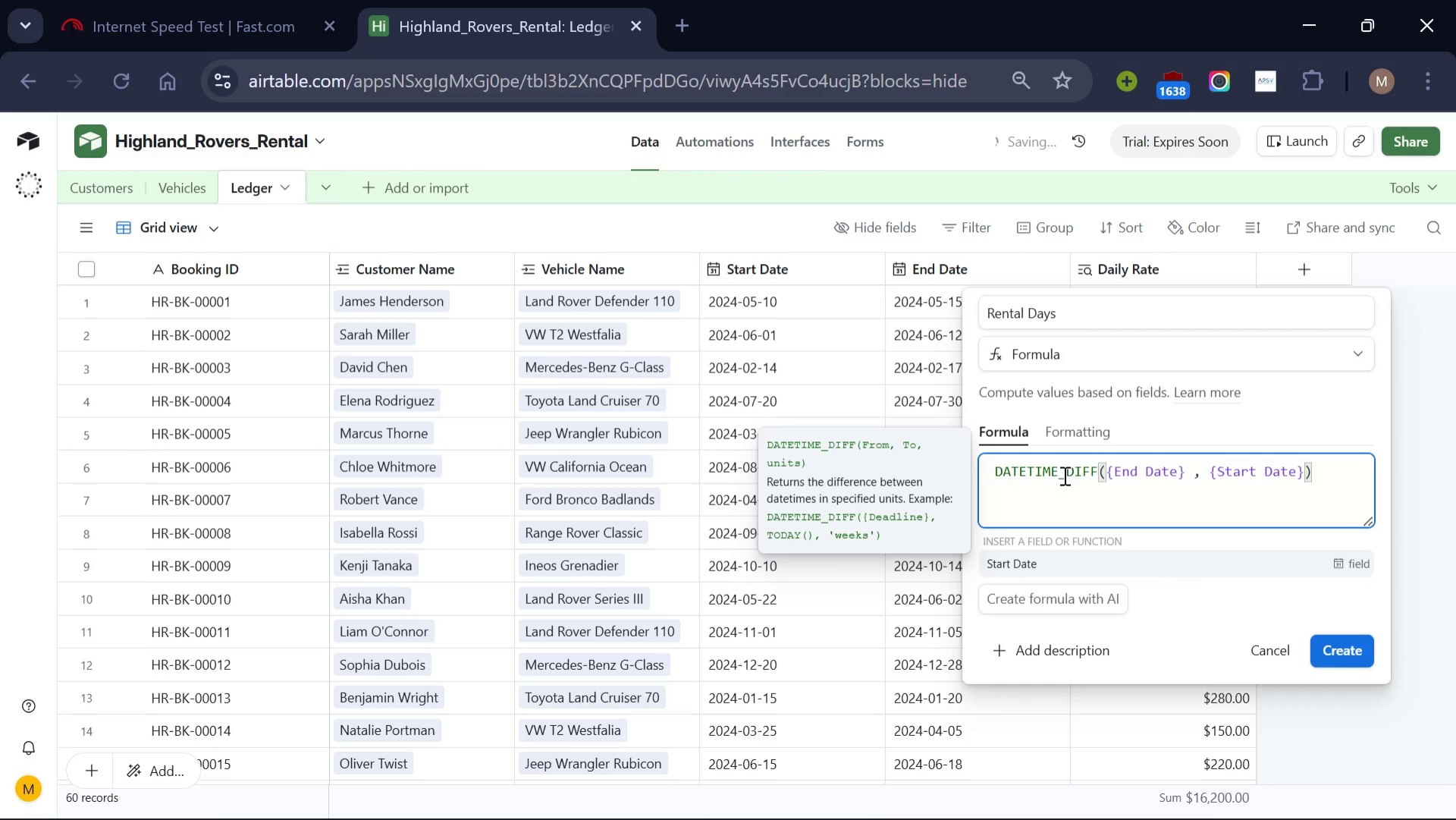 
key(ArrowRight)
 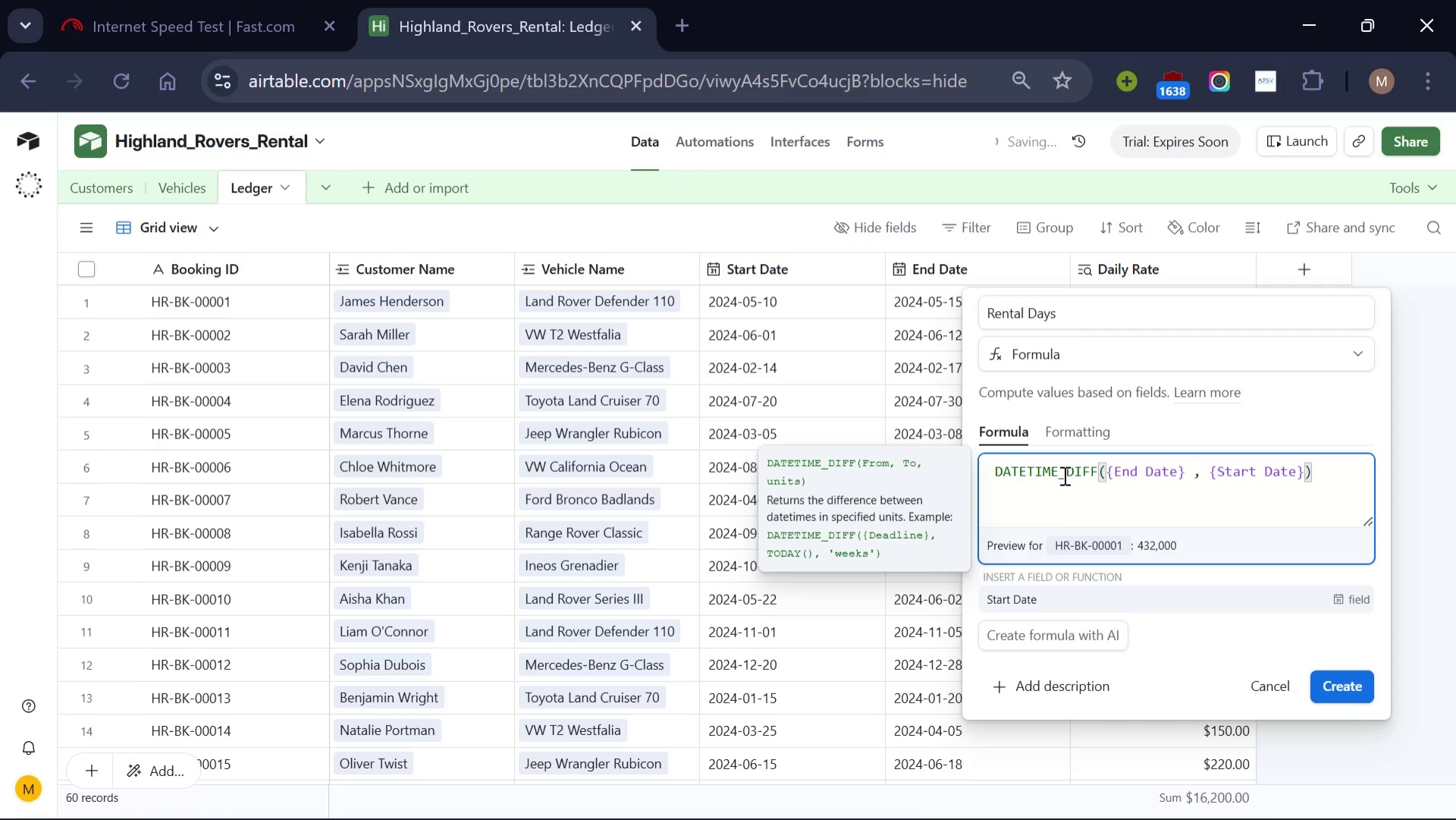 
type( , :)
key(Backspace)
type("days)
 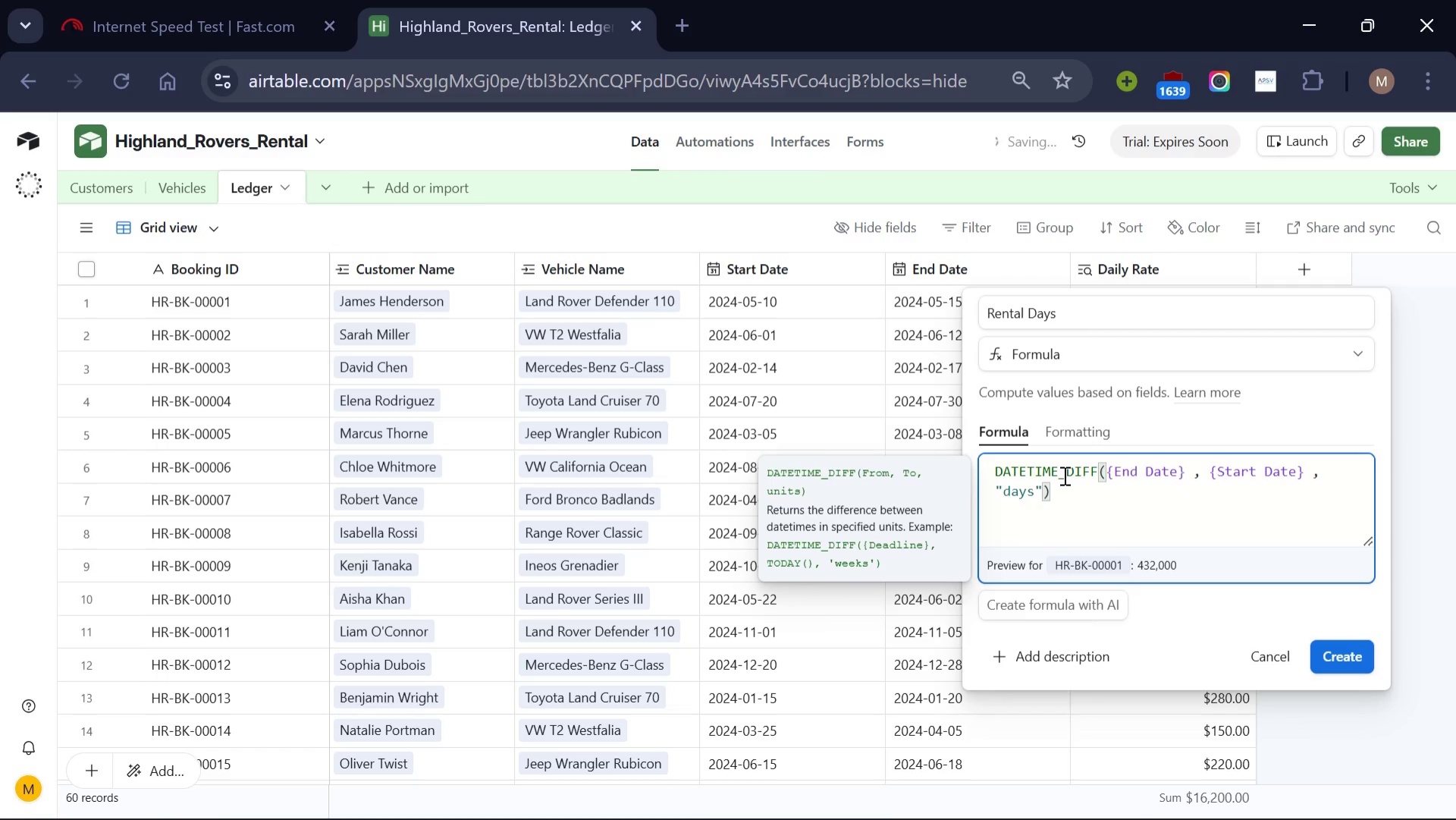 
left_click([1344, 657])
 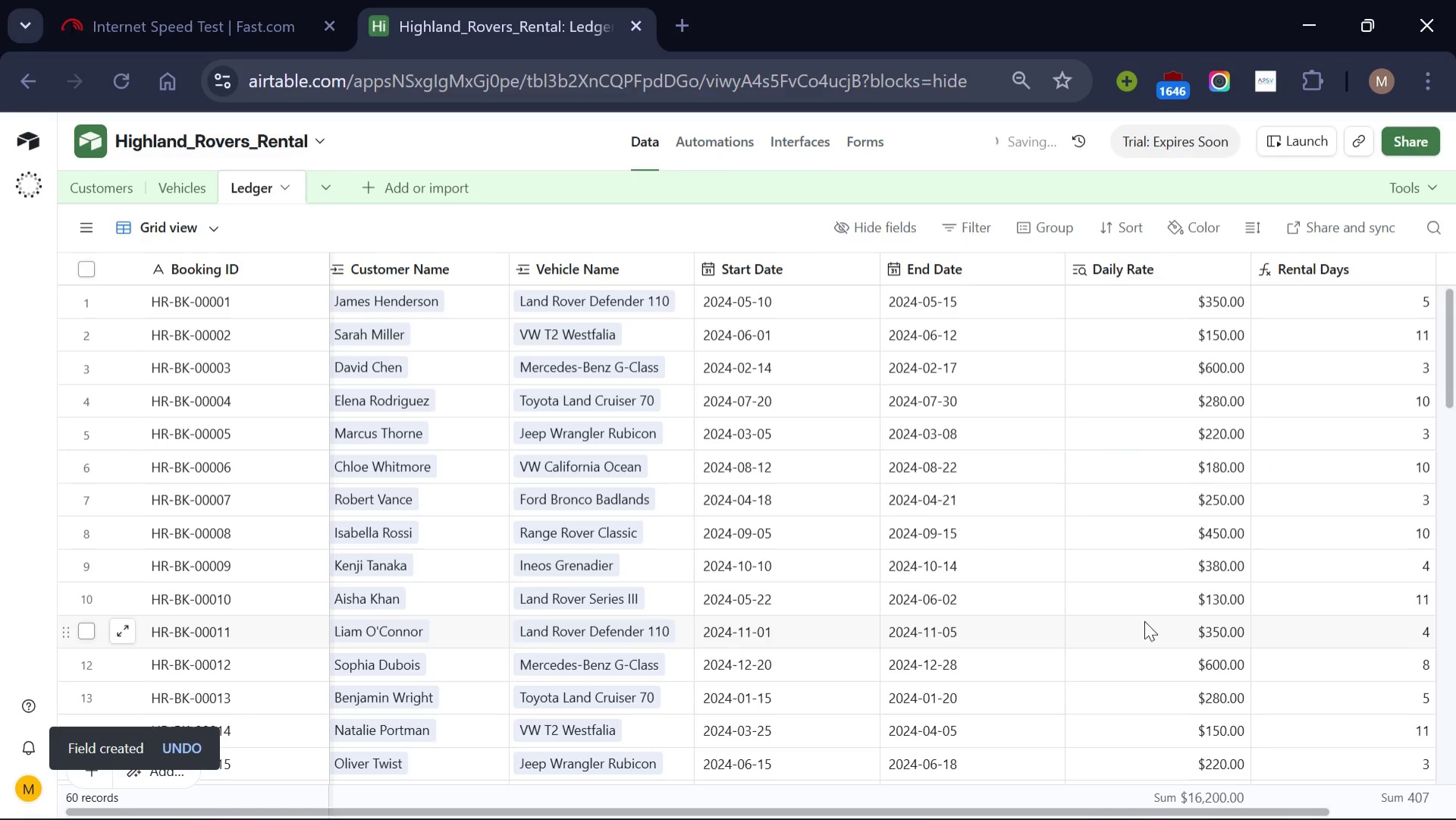 
scroll: coordinate [1126, 618], scroll_direction: none, amount: 0.0
 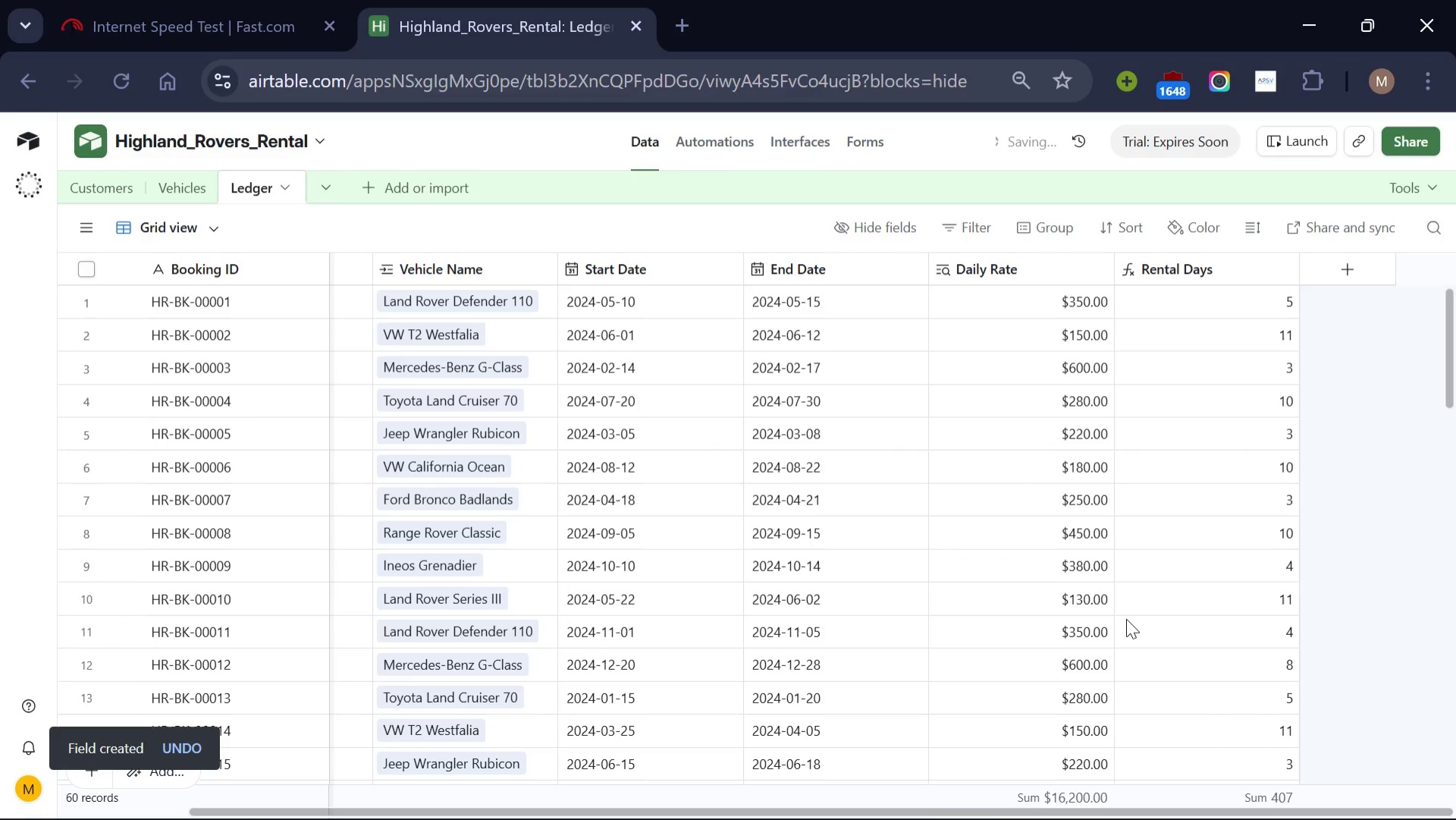 
wait(5.05)
 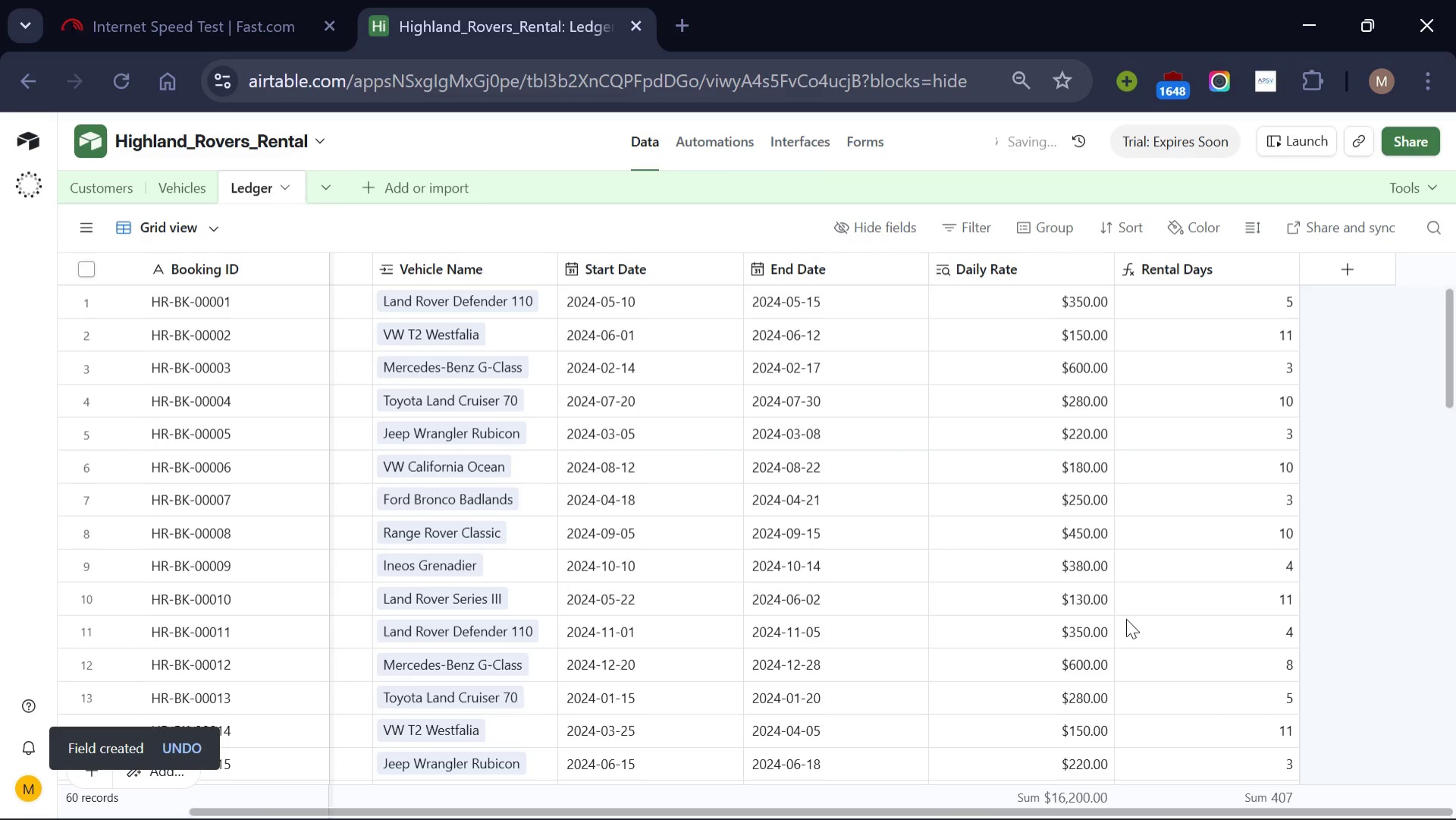 
scroll: coordinate [1126, 618], scroll_direction: down, amount: 3.0
 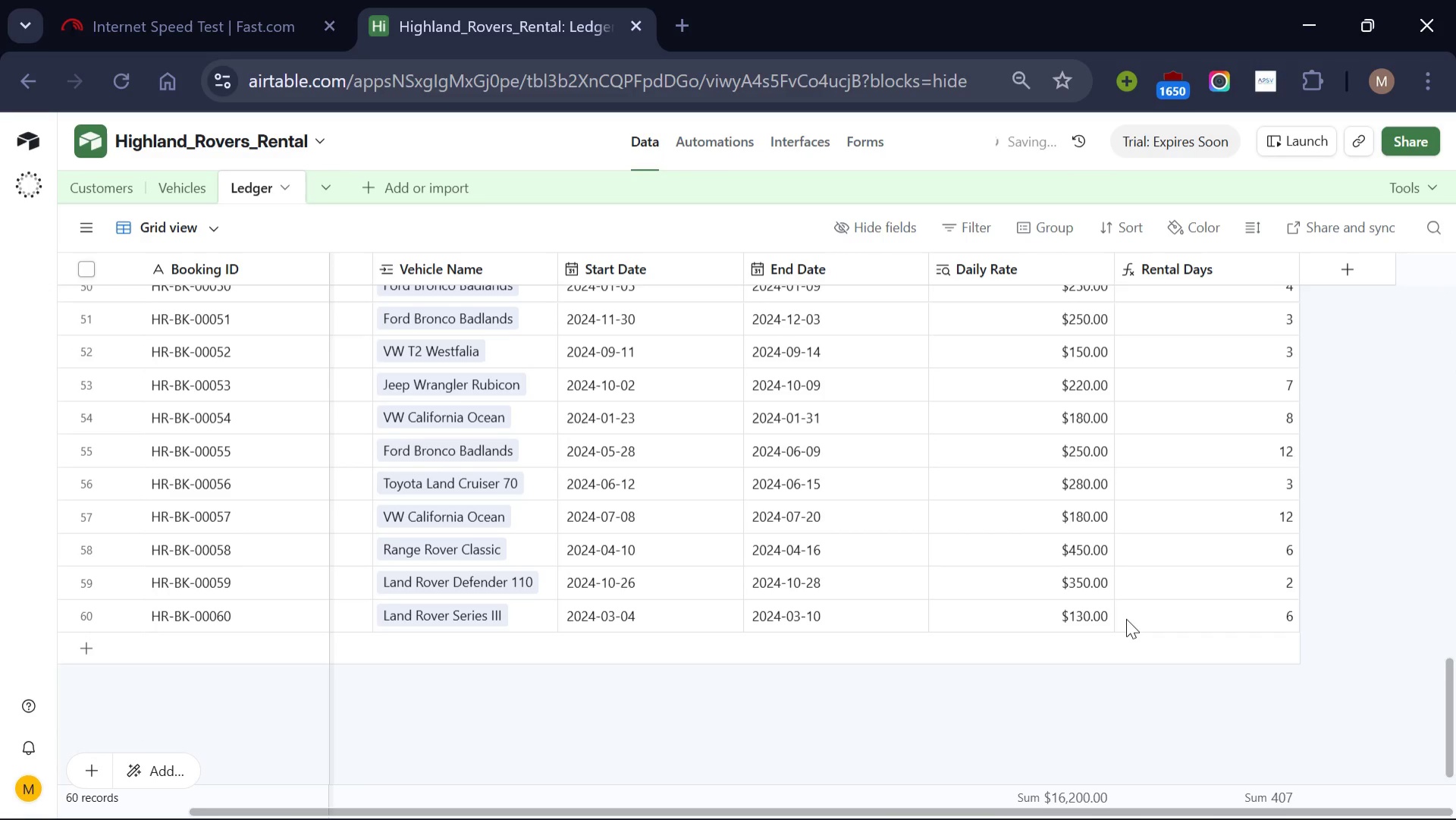 
scroll: coordinate [1126, 618], scroll_direction: up, amount: 6.0
 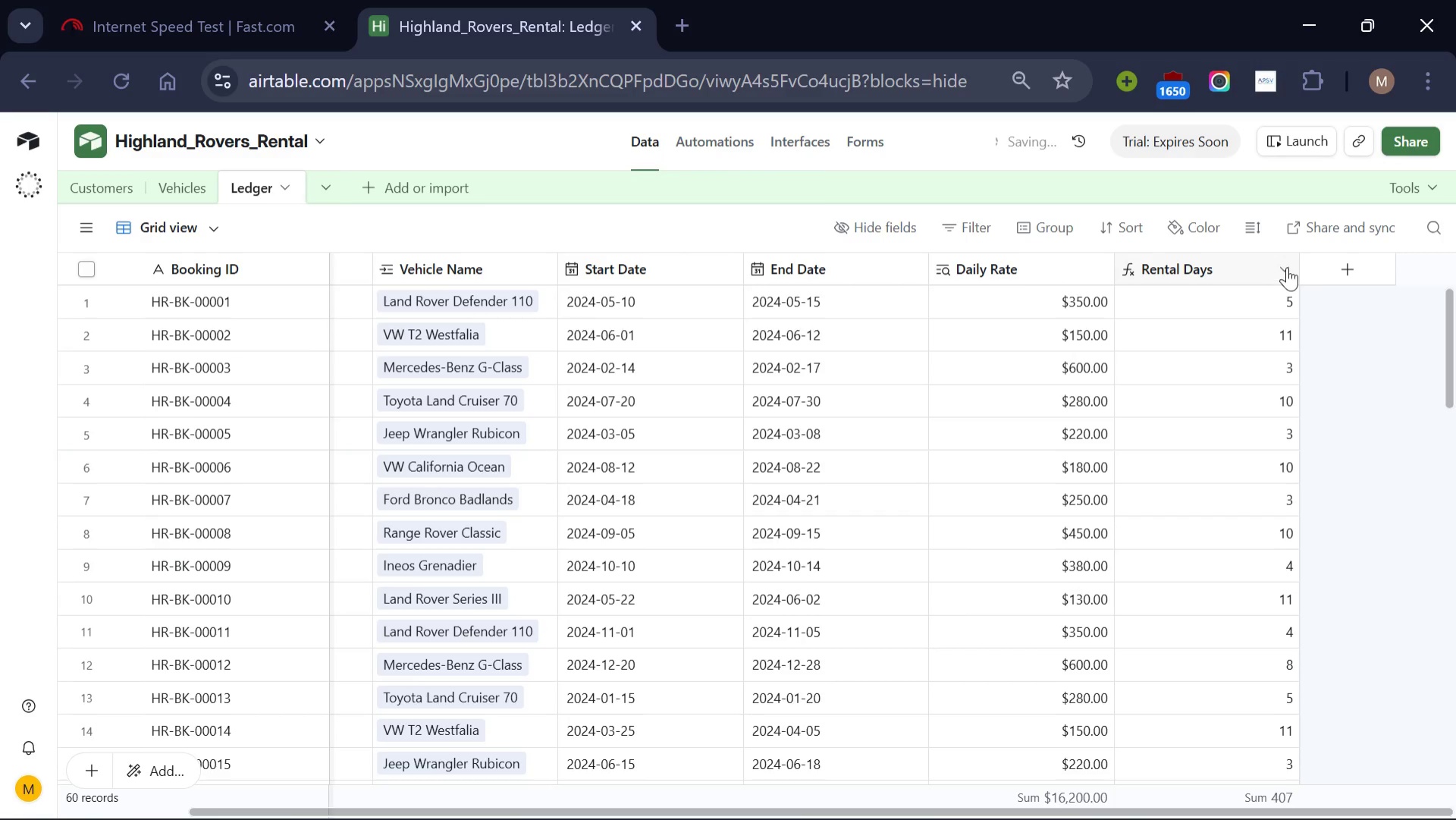 
left_click([1287, 267])
 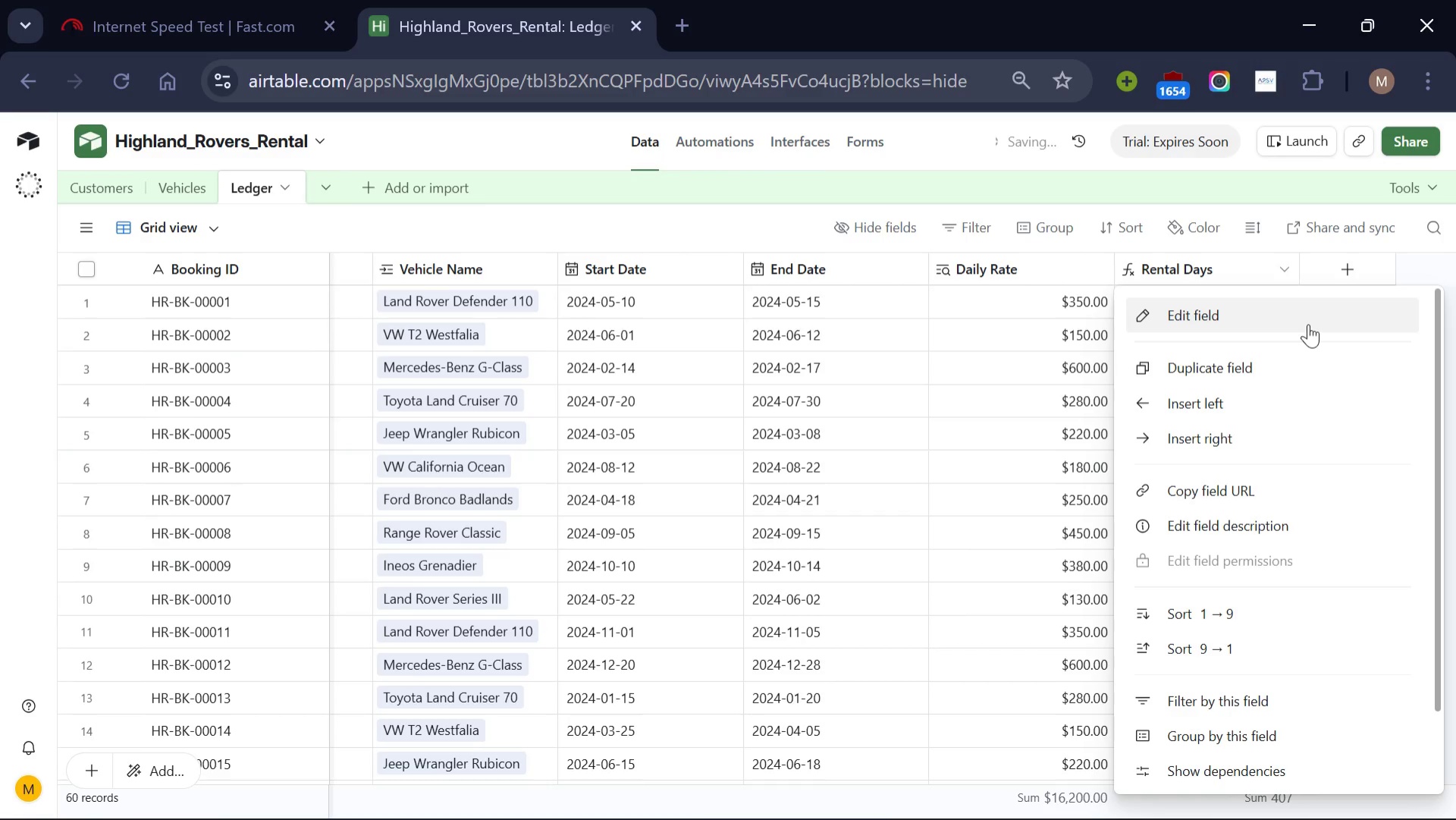 
left_click([1308, 324])
 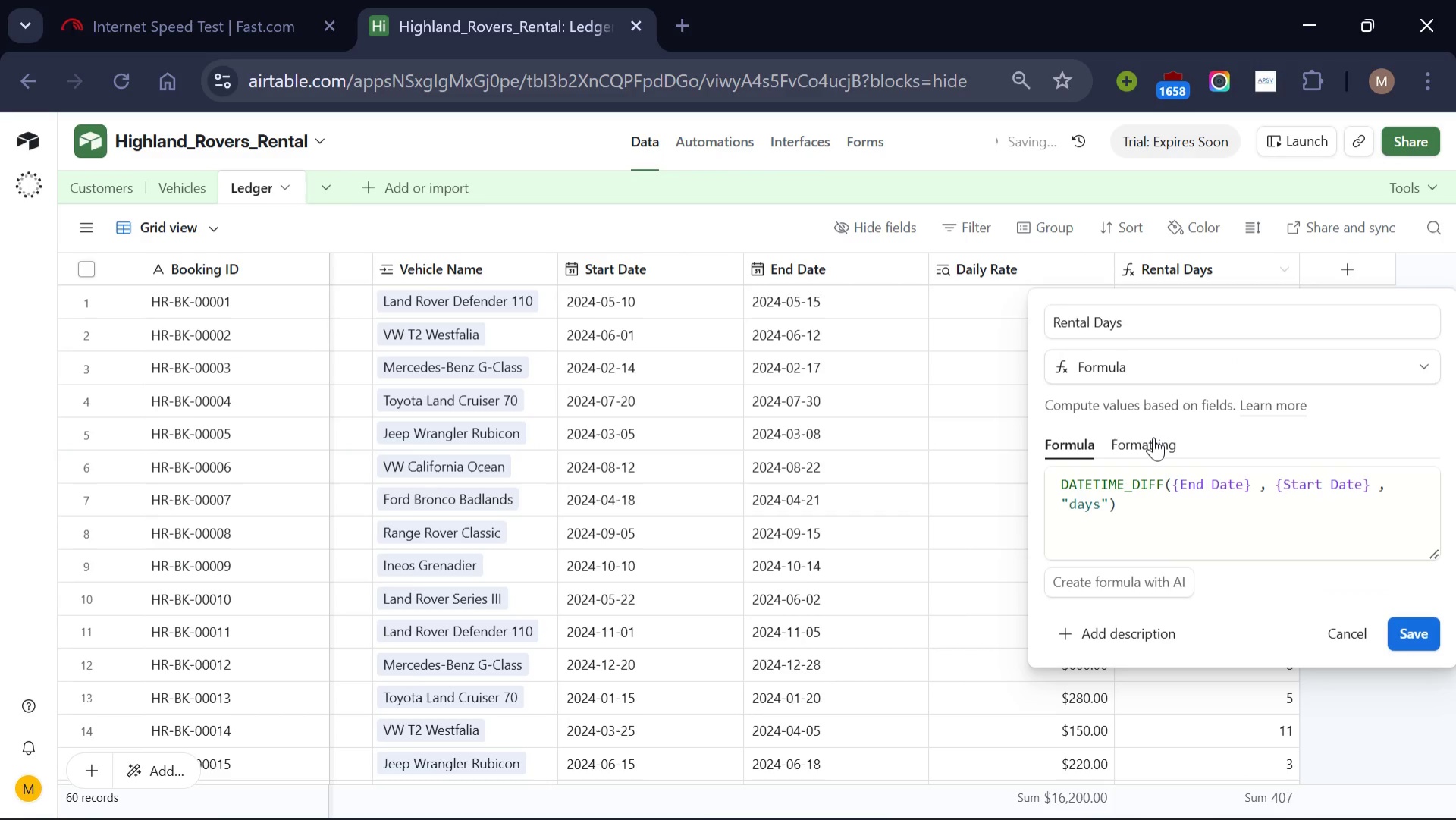 
left_click([1153, 437])
 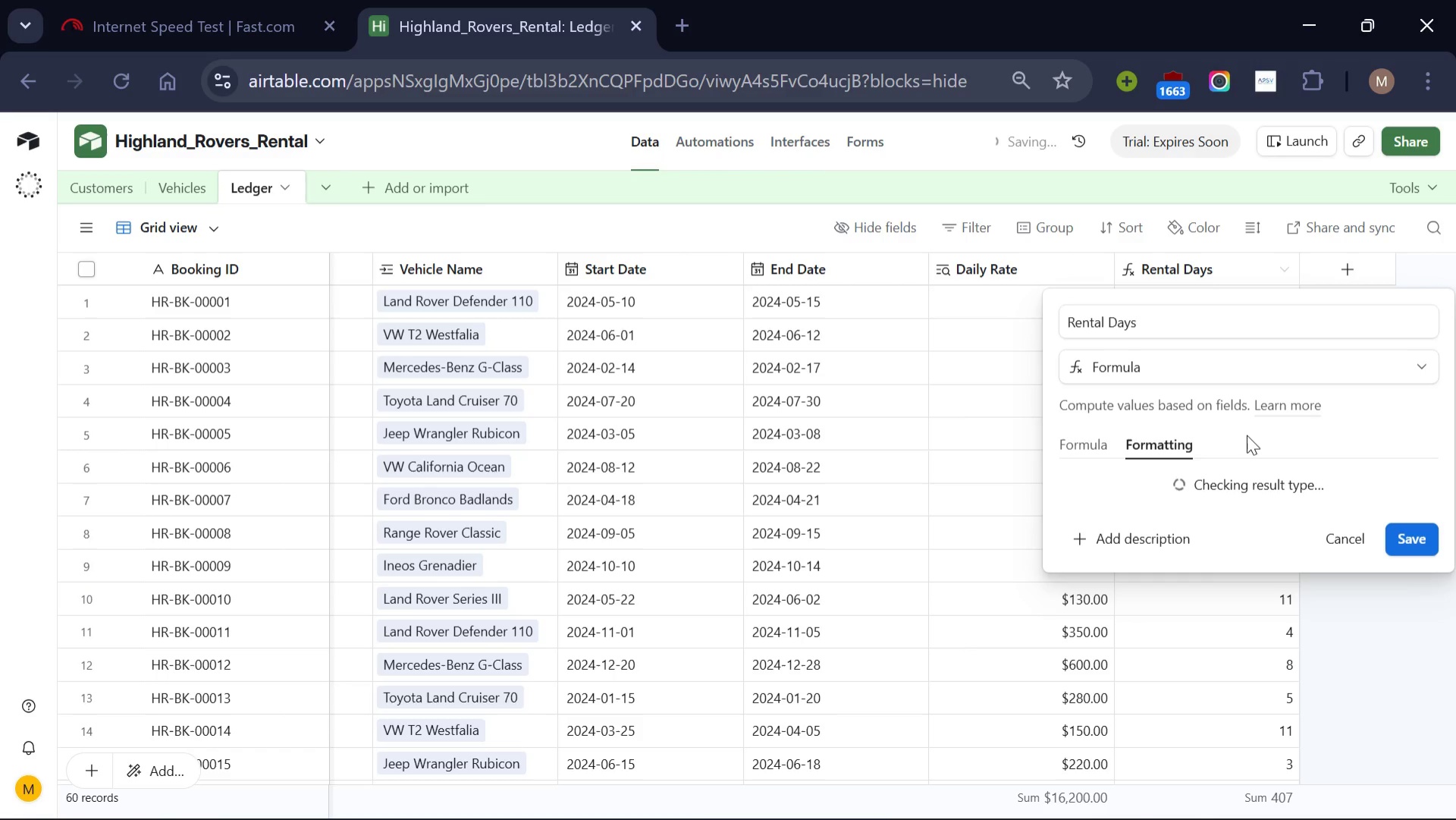 
wait(12.66)
 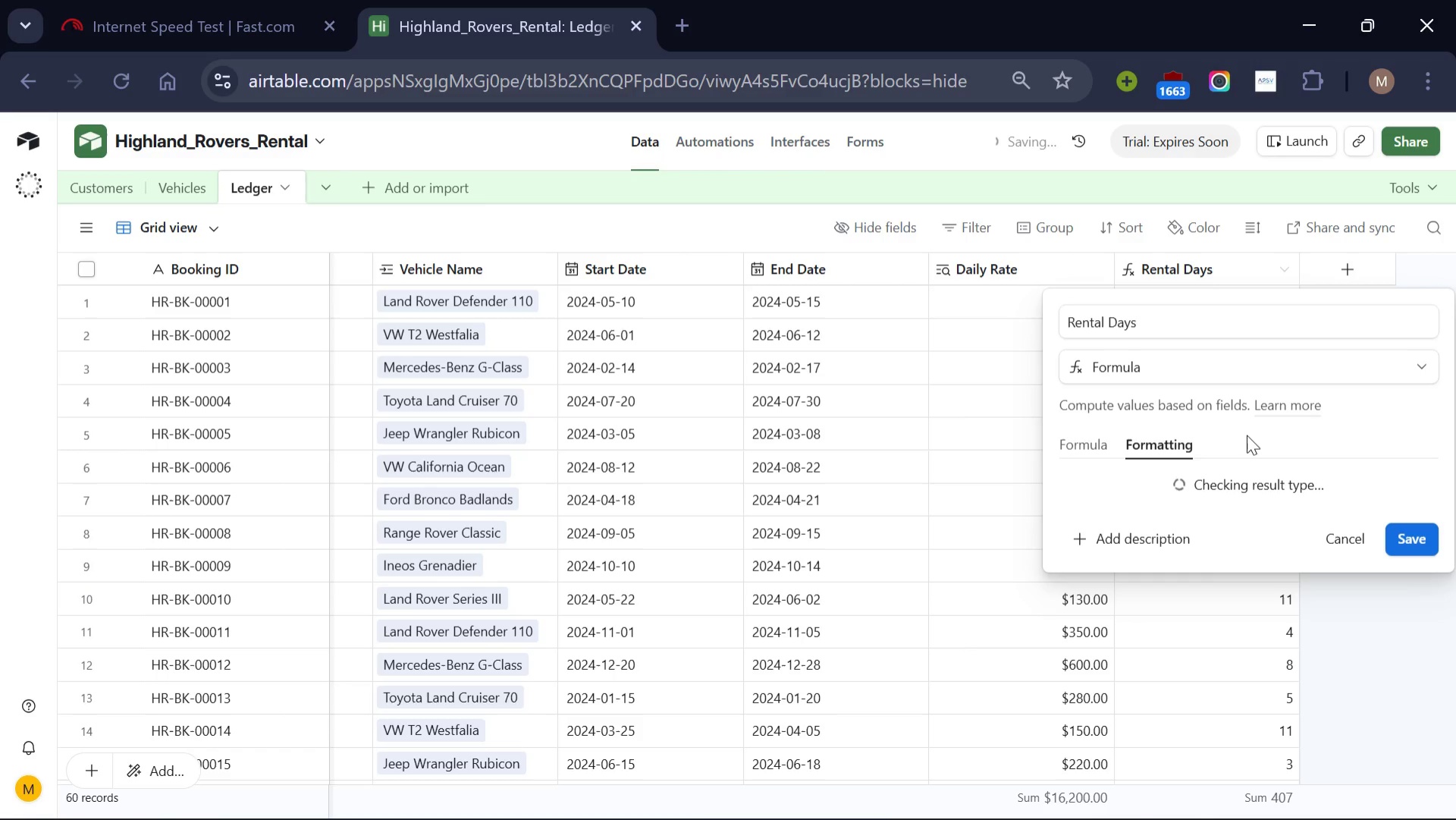 
left_click([1400, 668])
 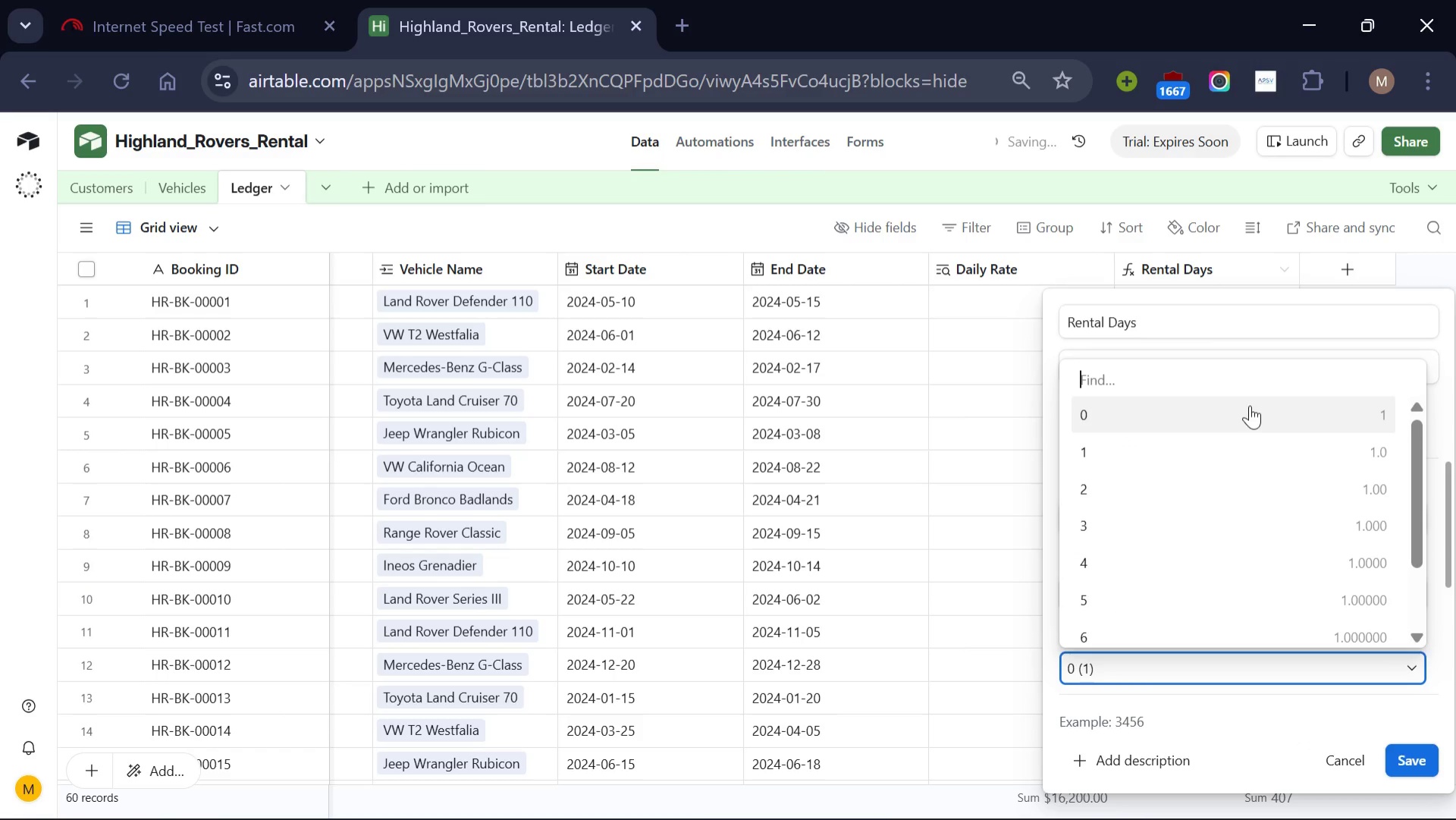 
left_click([1249, 405])
 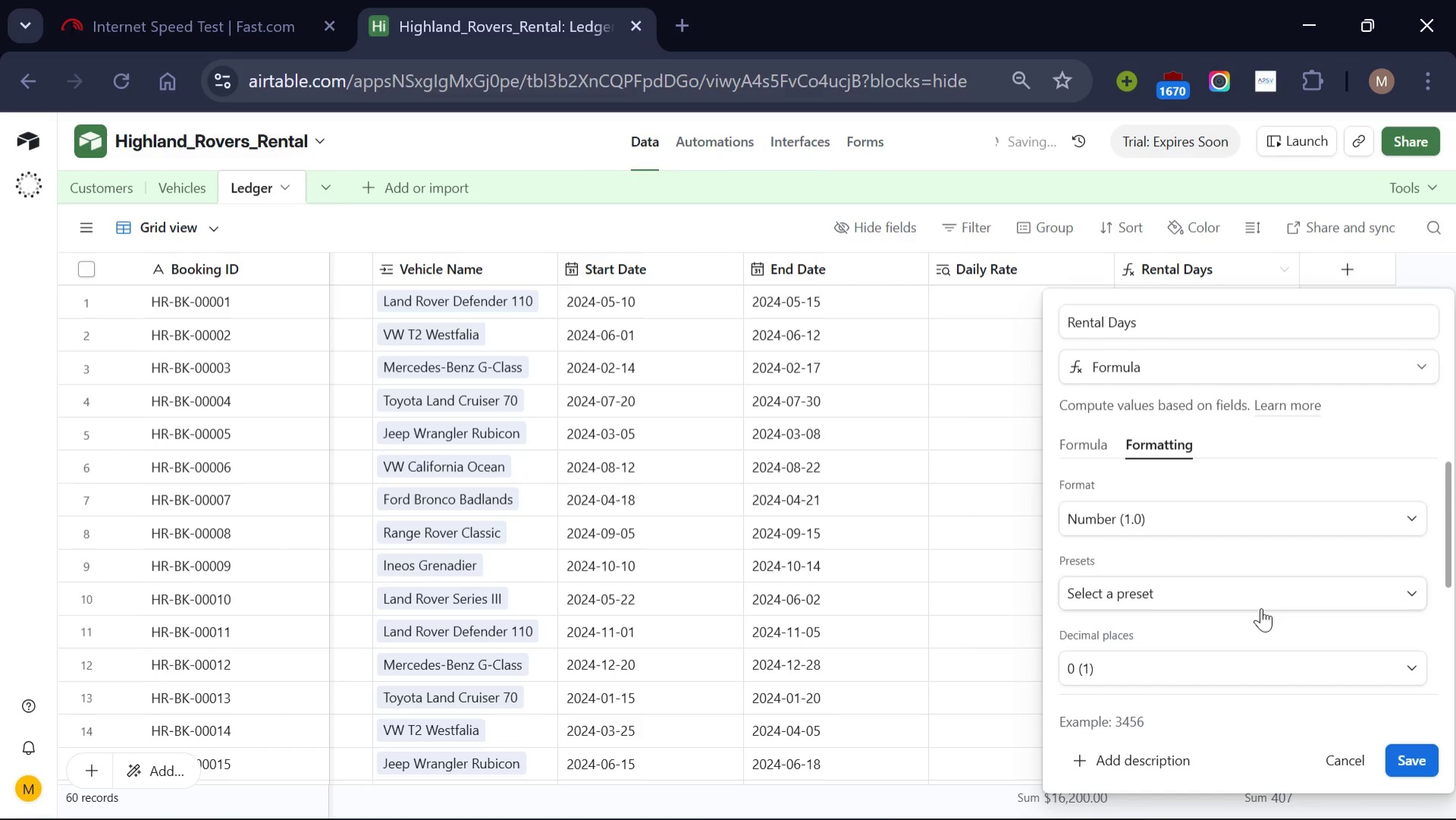 
scroll: coordinate [1263, 605], scroll_direction: up, amount: 1.0
 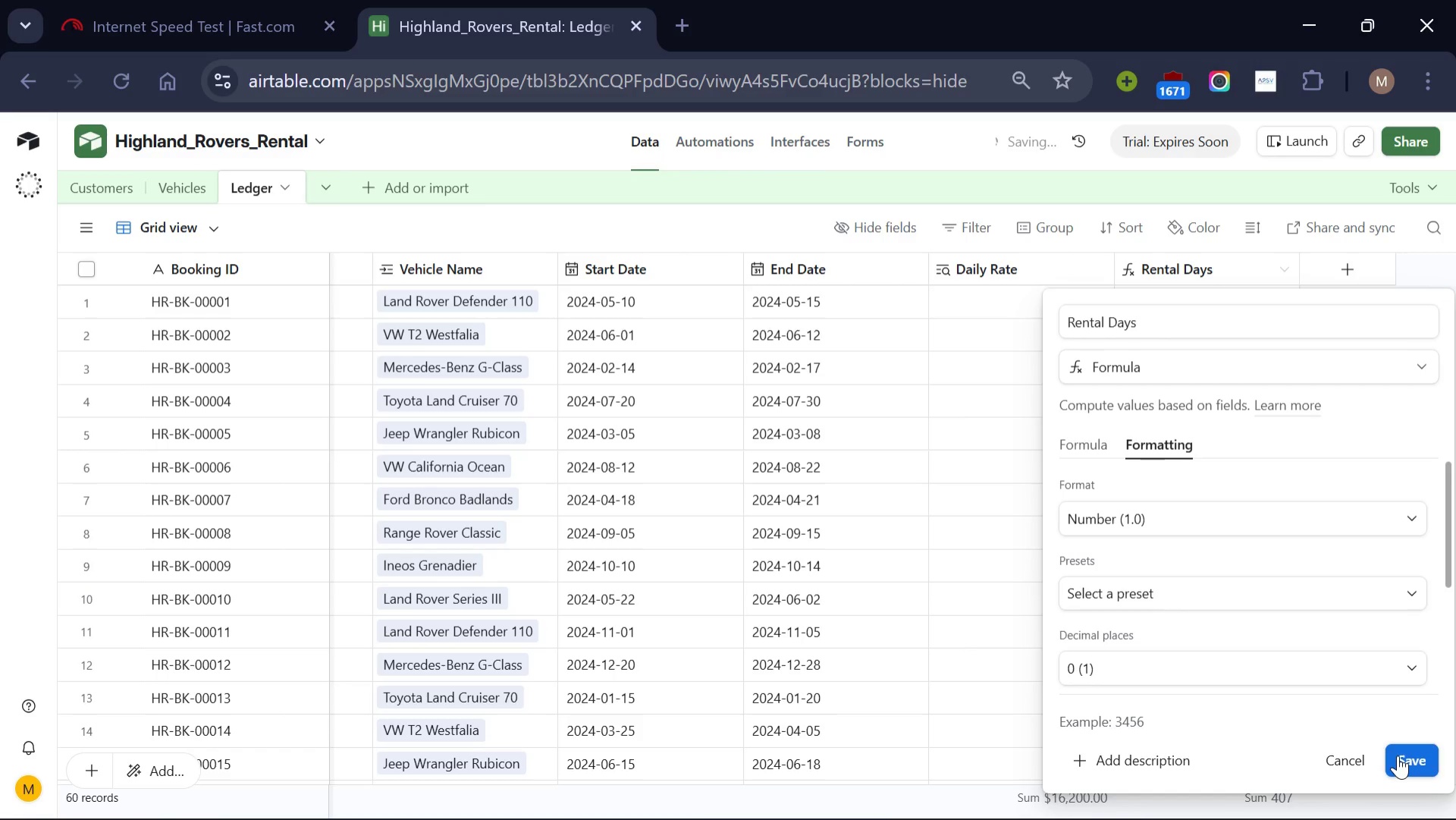 
left_click([1398, 755])
 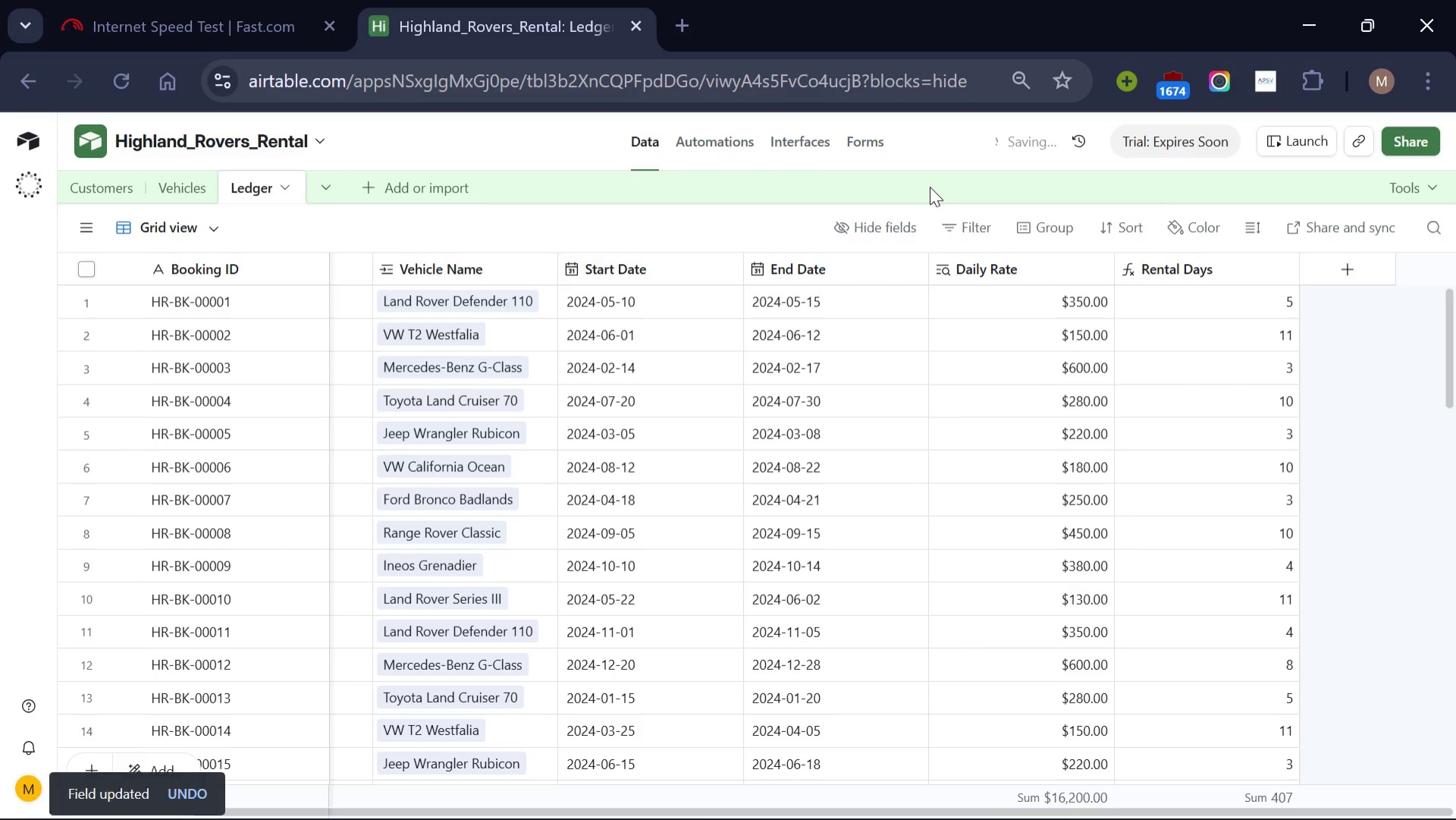 
scroll: coordinate [1062, 507], scroll_direction: up, amount: 5.0
 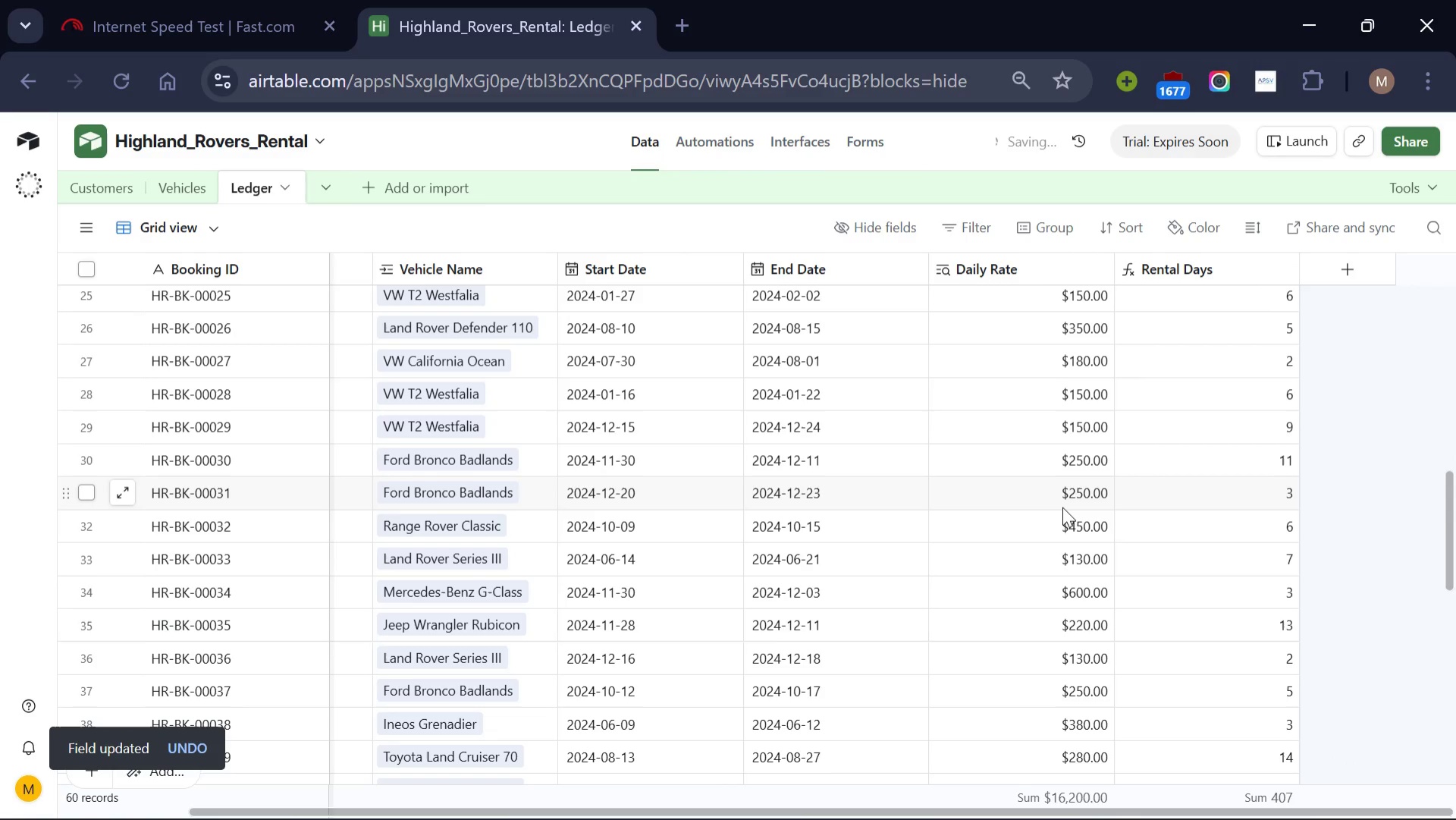 
scroll: coordinate [1062, 507], scroll_direction: down, amount: 2.0
 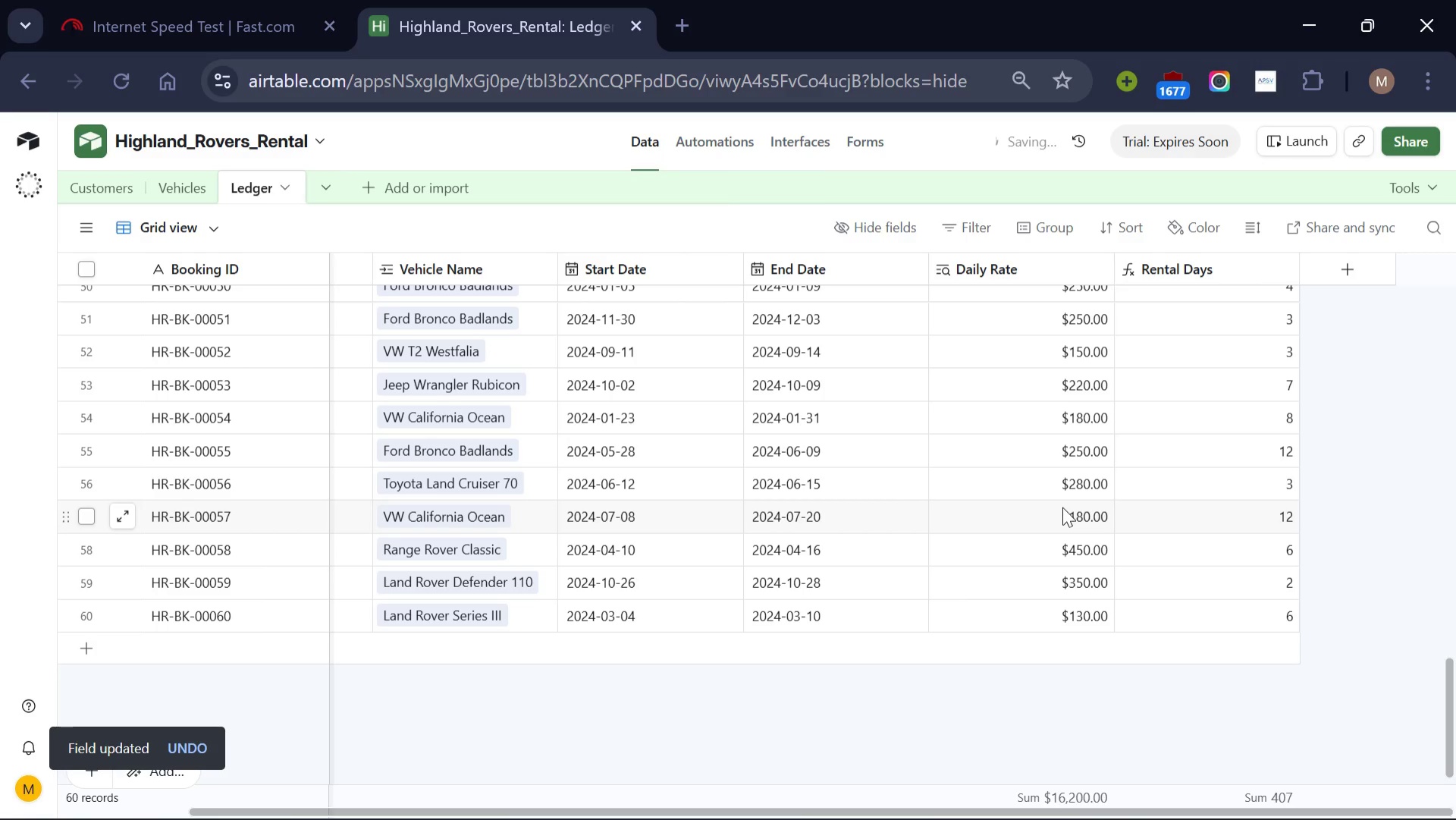 
scroll: coordinate [834, 353], scroll_direction: up, amount: 12.0
 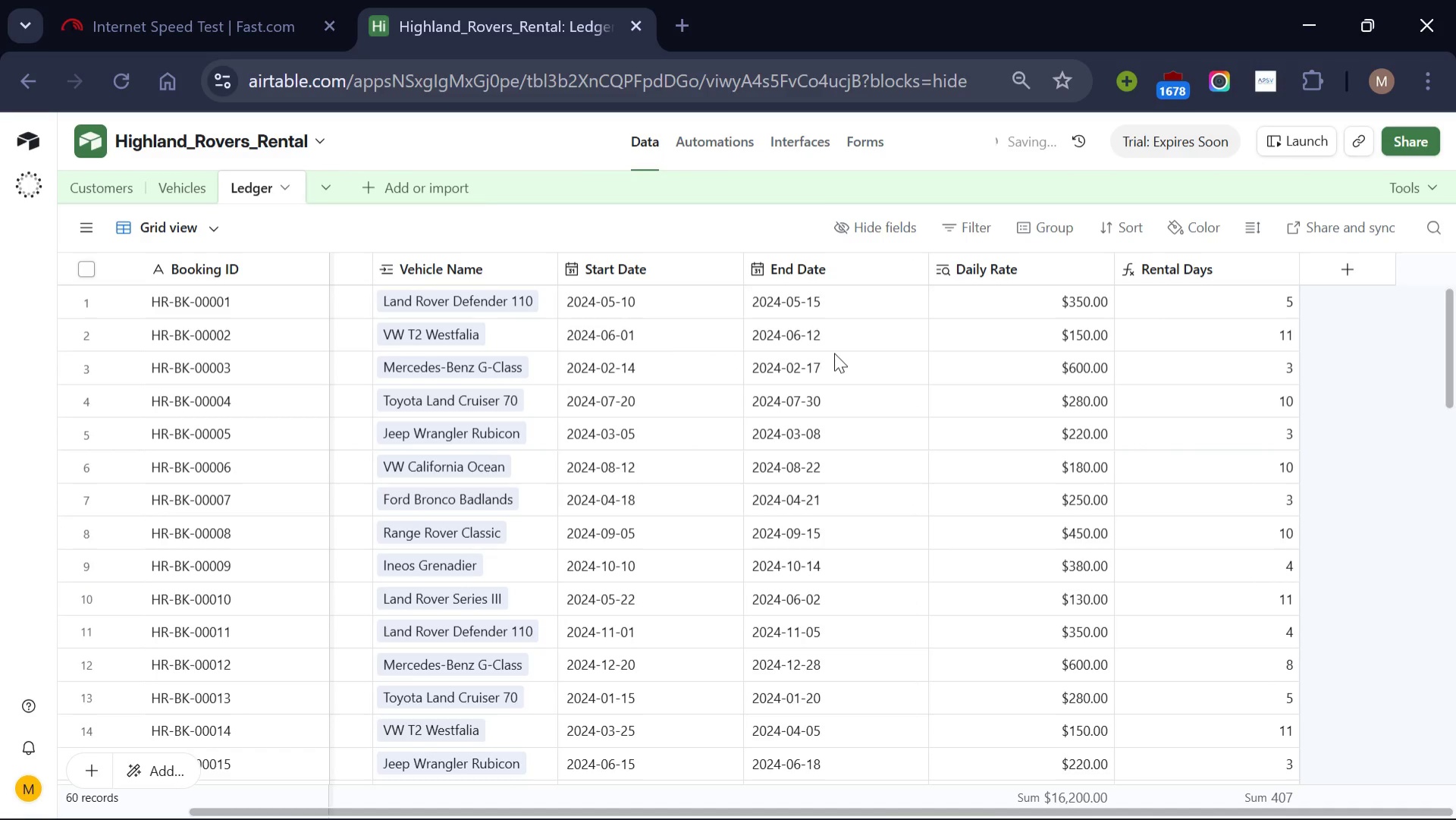 
wait(7.72)
 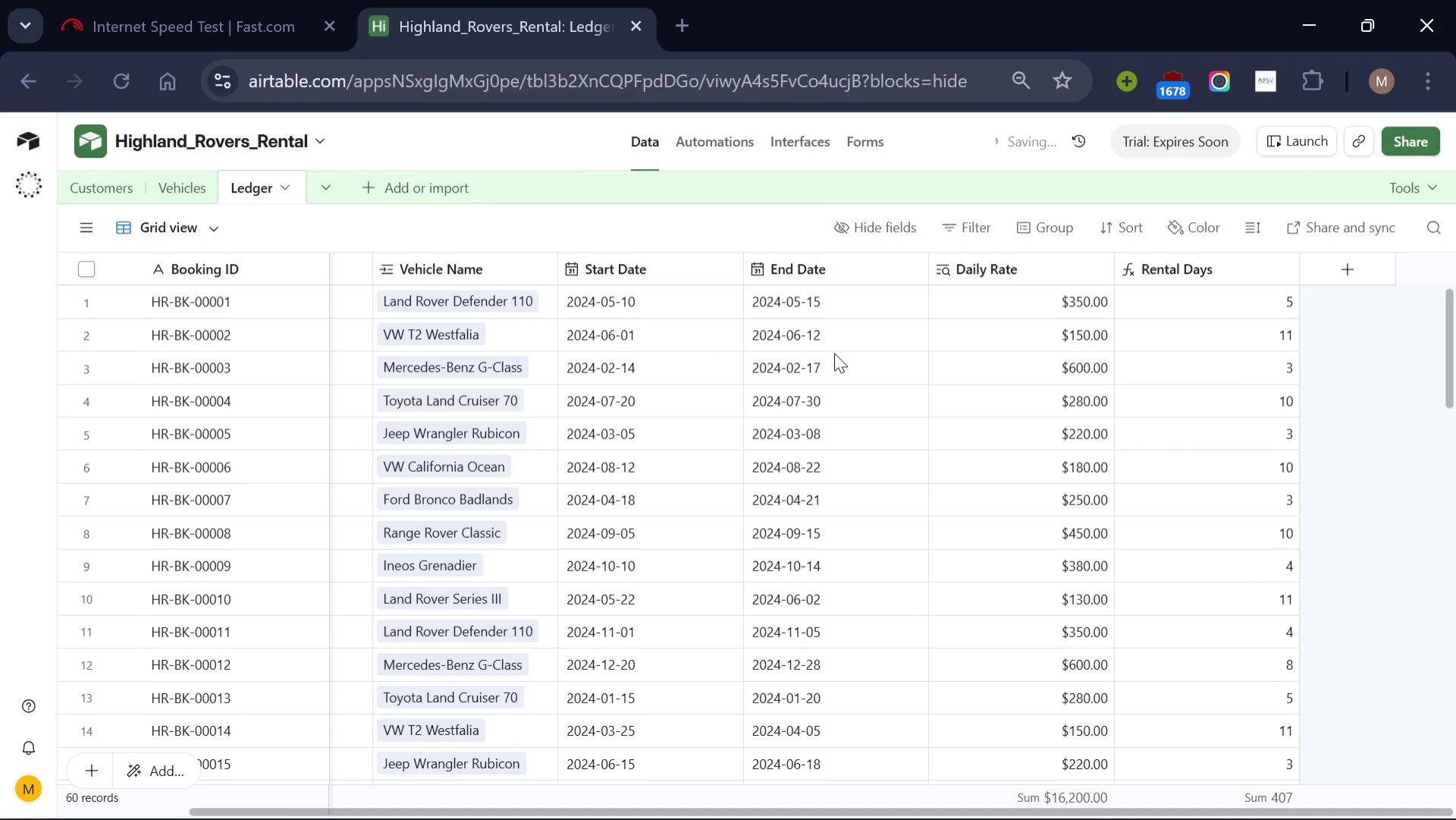 
left_click([1338, 284])
 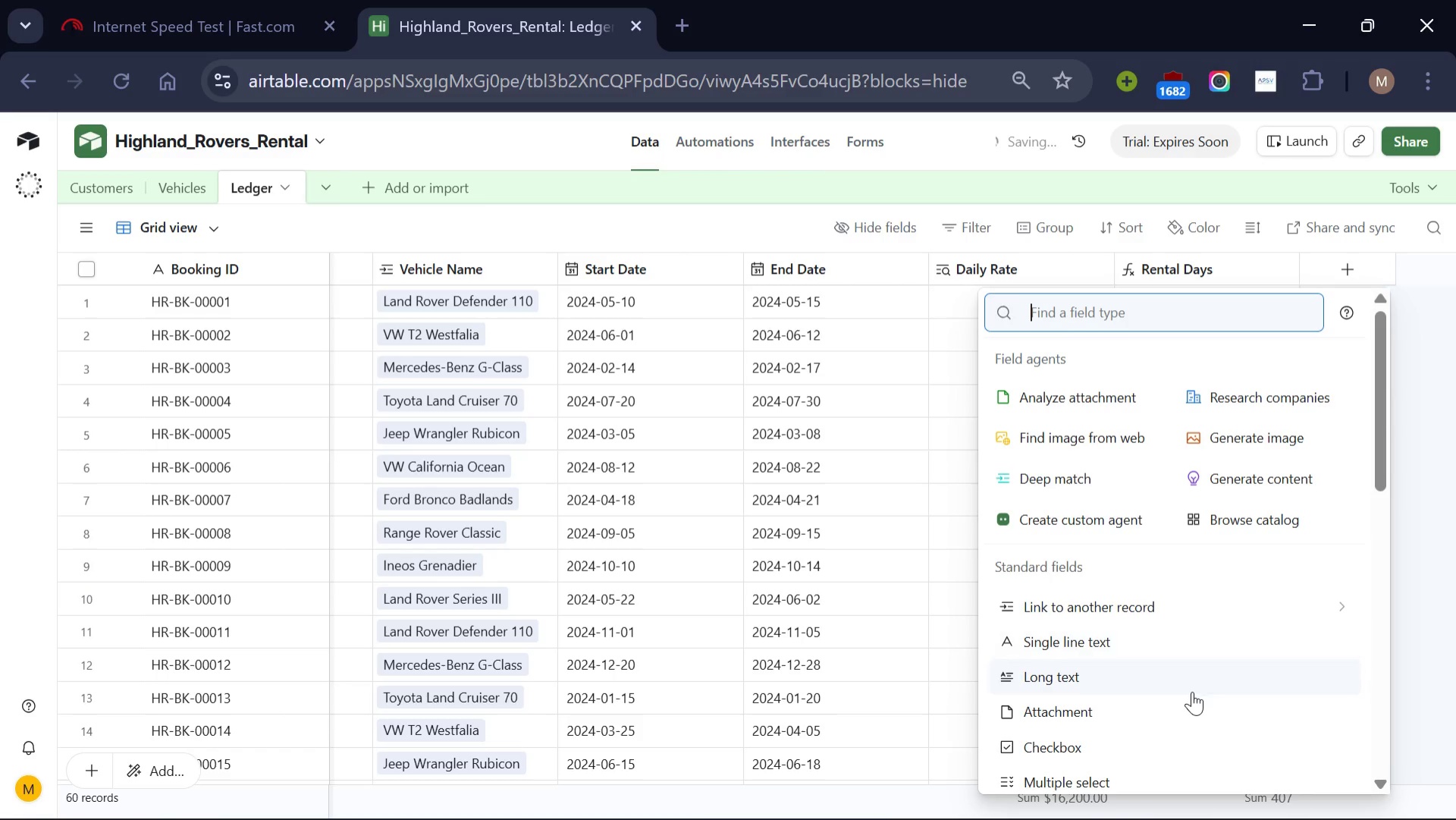 
scroll: coordinate [1192, 692], scroll_direction: down, amount: 1.0
 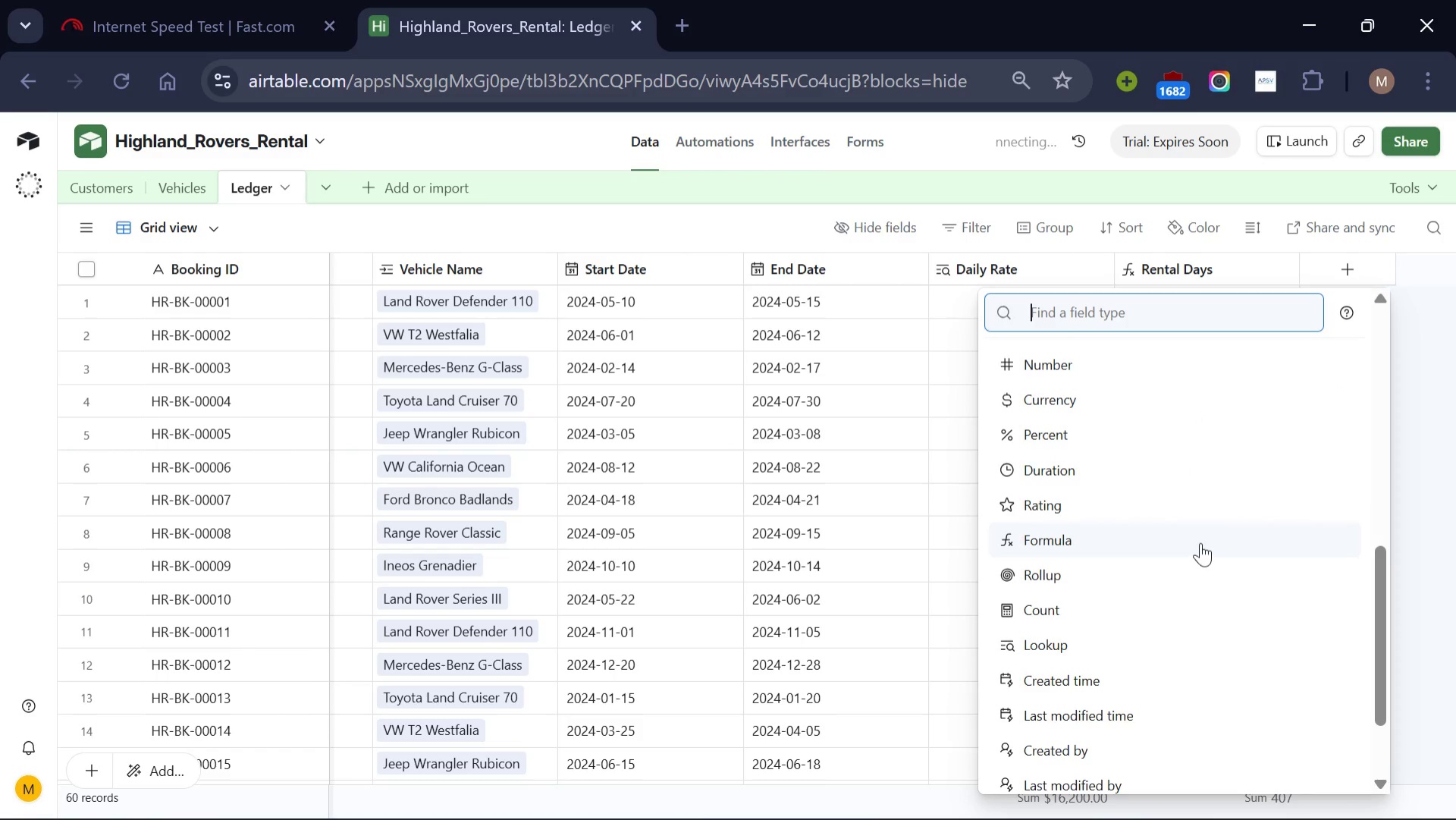 
left_click([1200, 542])
 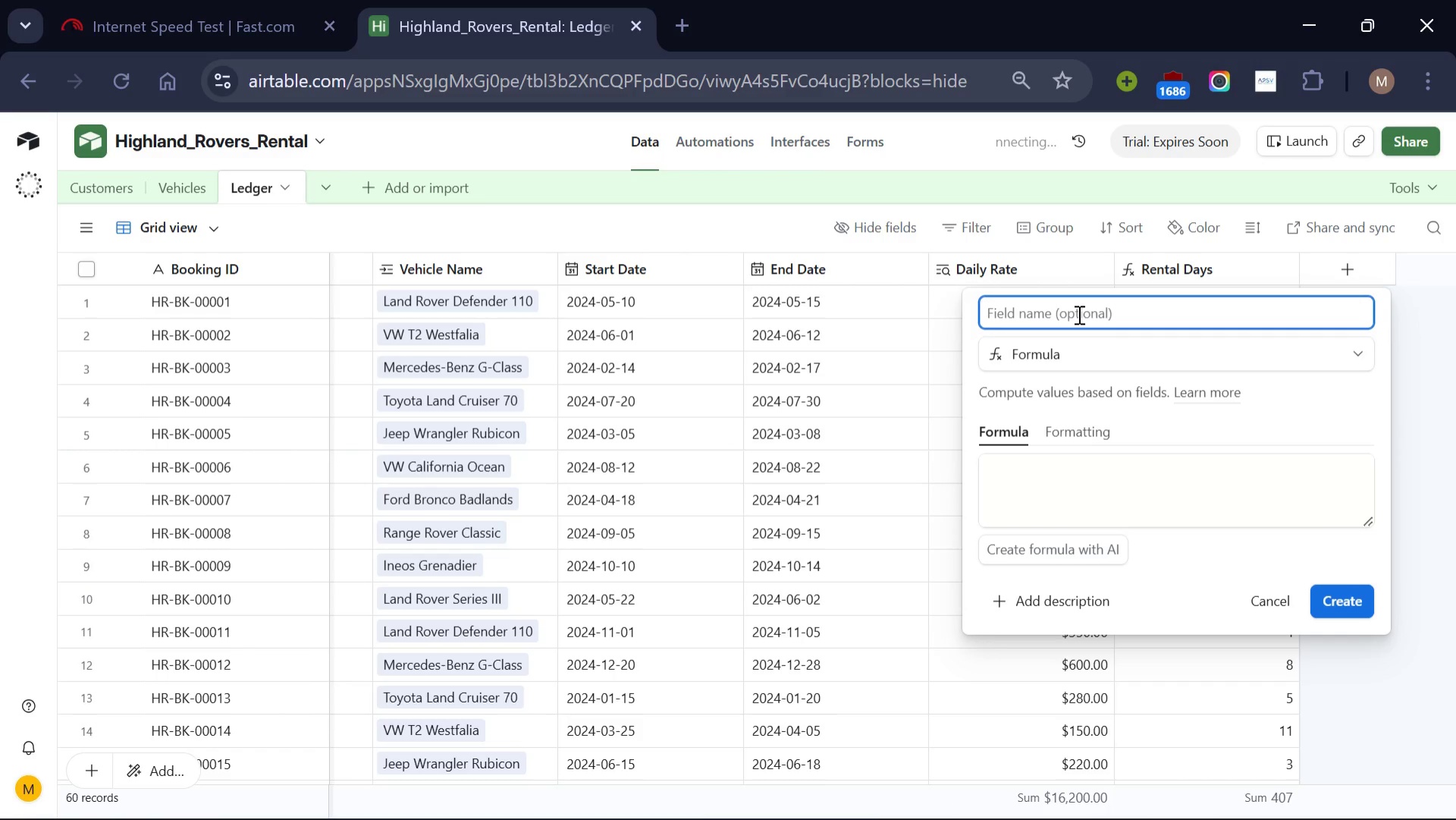 
type(Total Cost)
 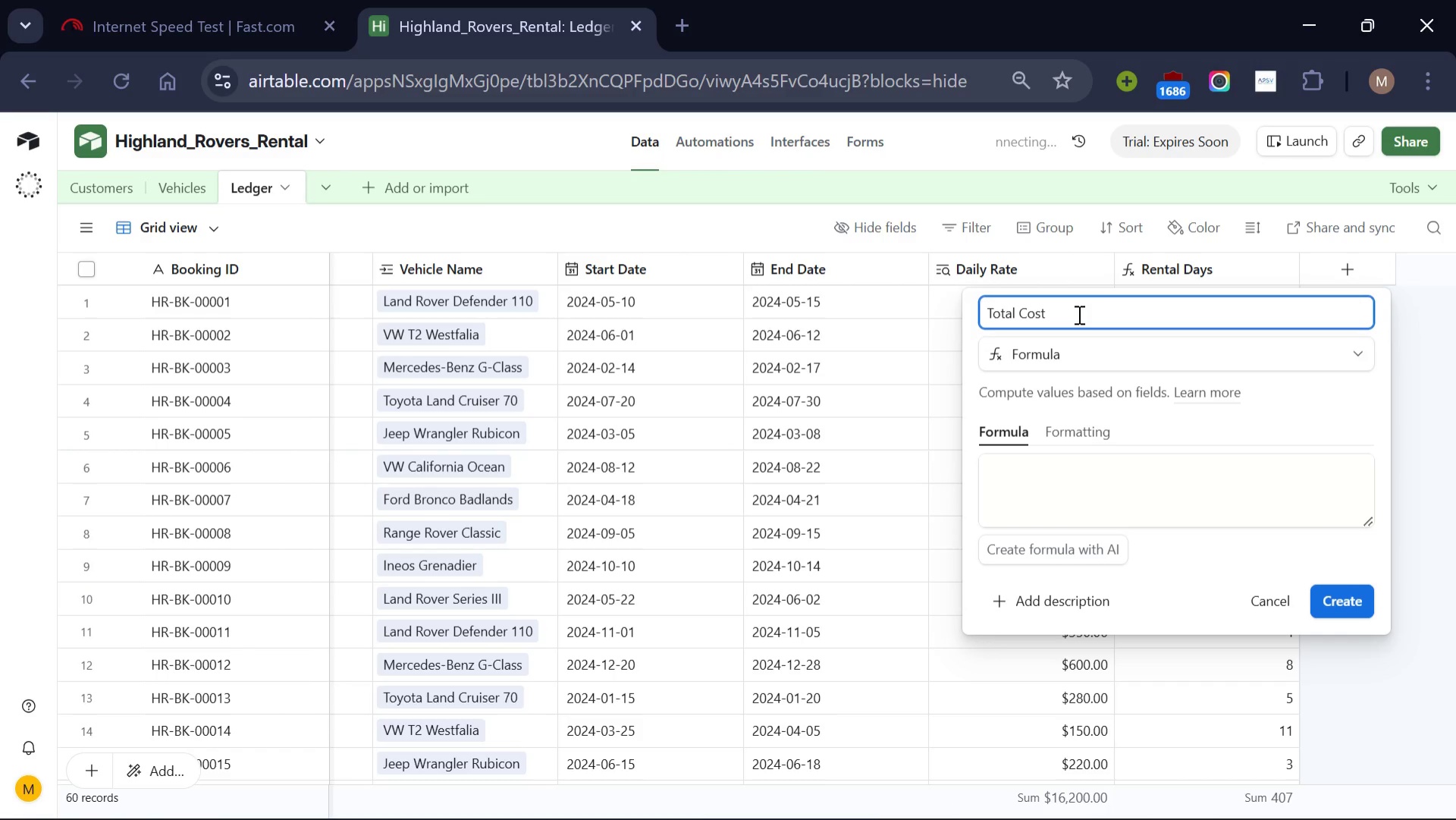 
left_click([1116, 473])
 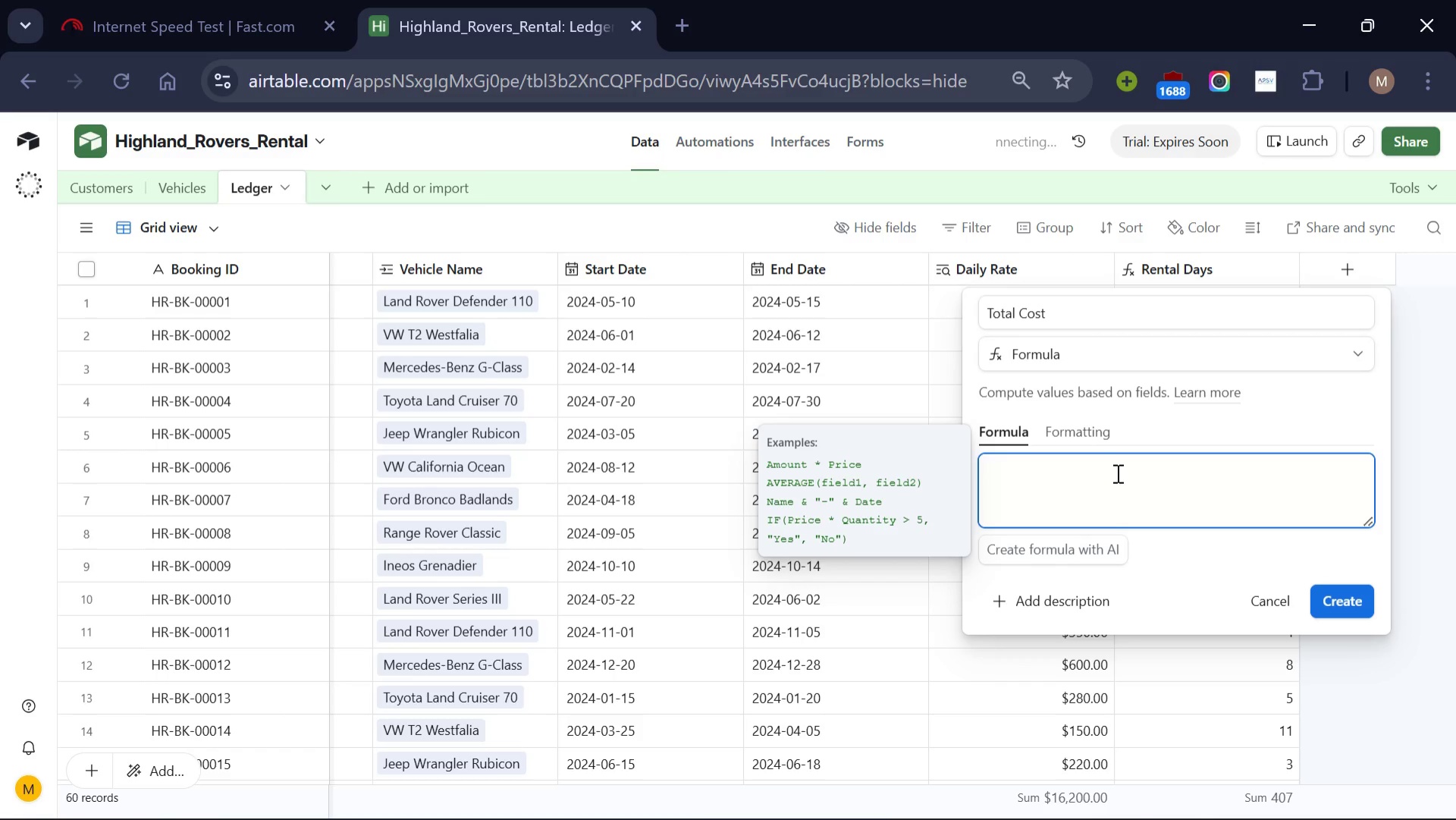 
wait(5.11)
 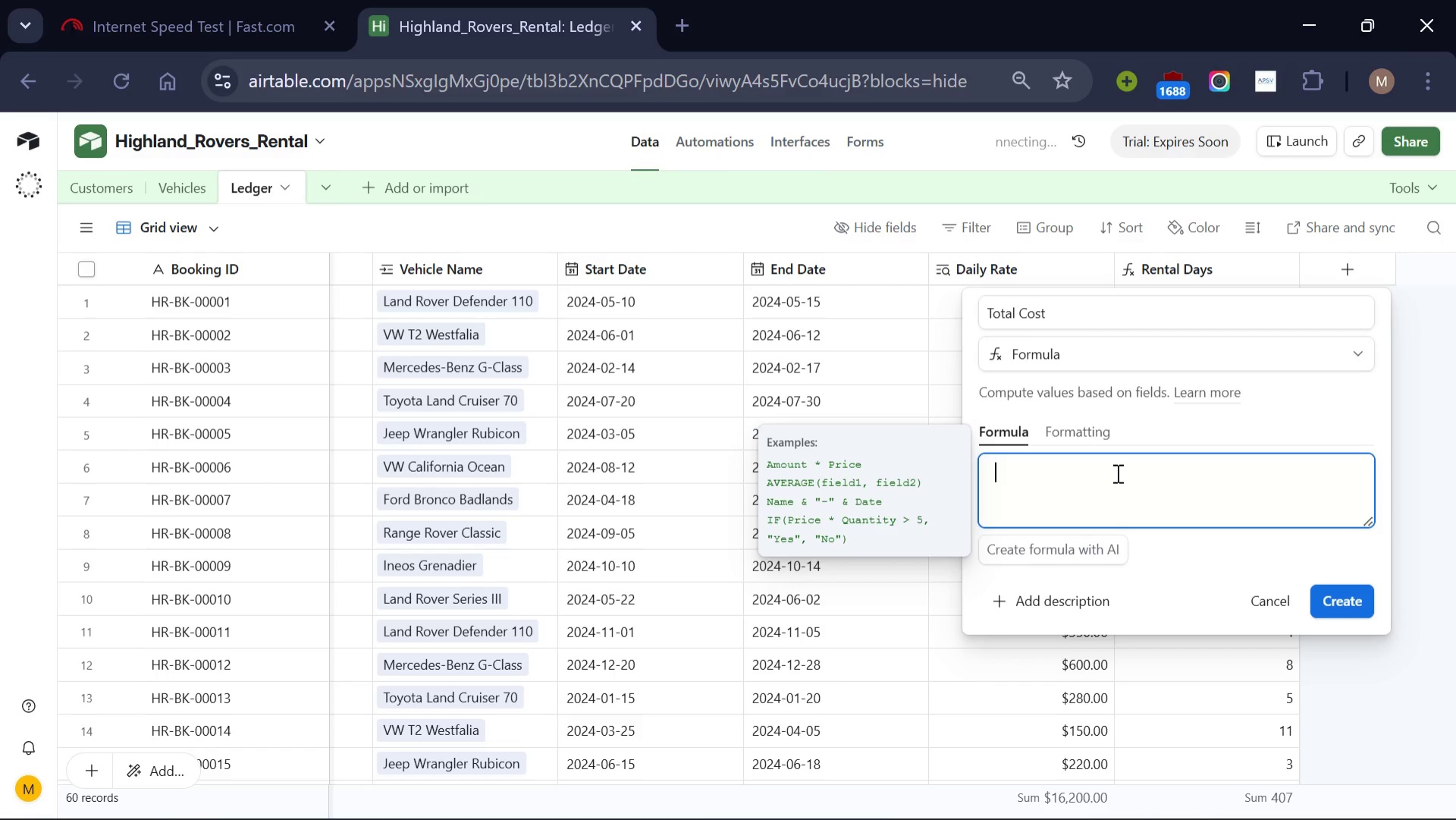 
type({Rentsl)
key(Backspace)
key(Backspace)
type(sl)
key(Backspace)
key(Backspace)
 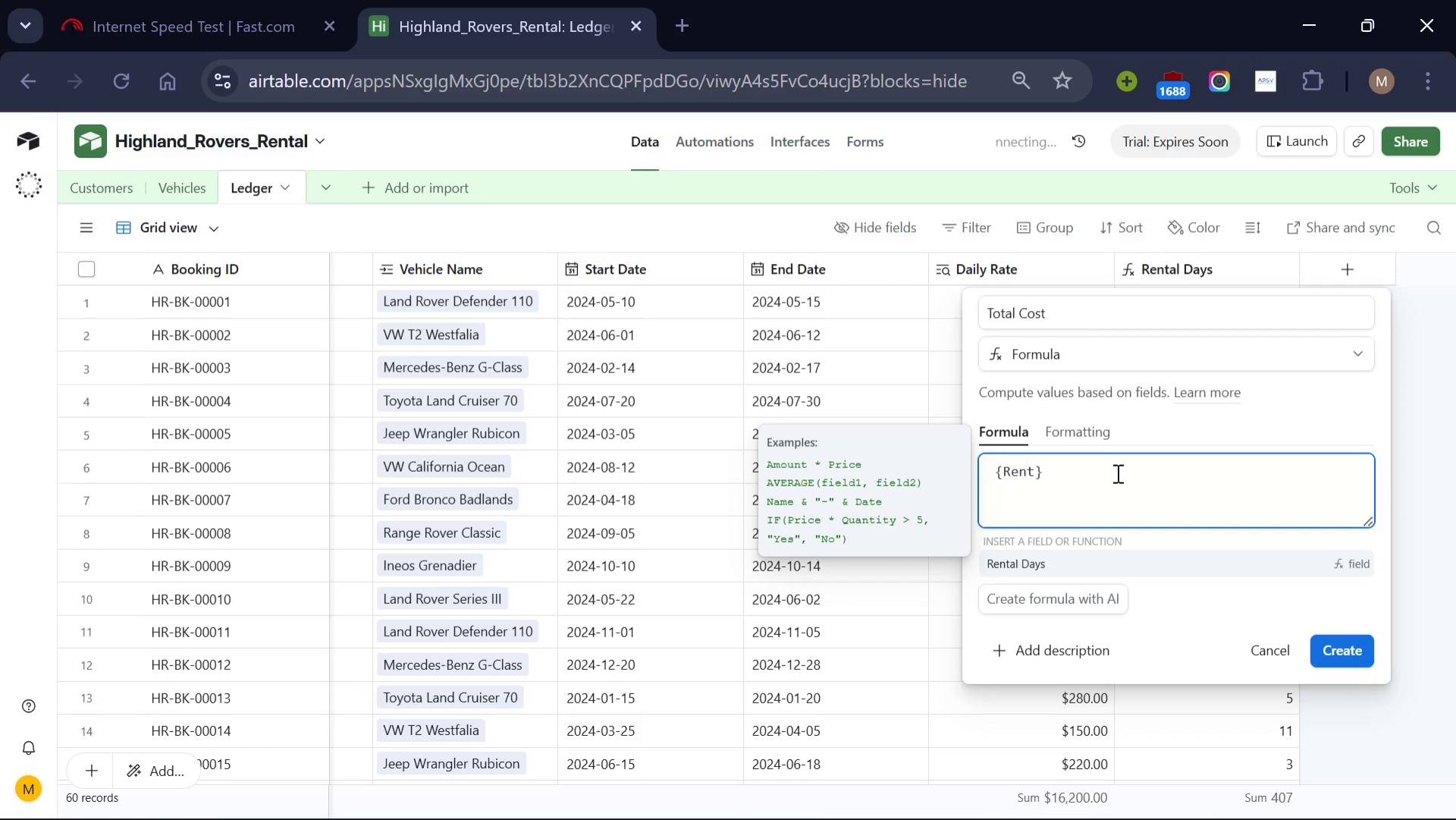 
type(al )
 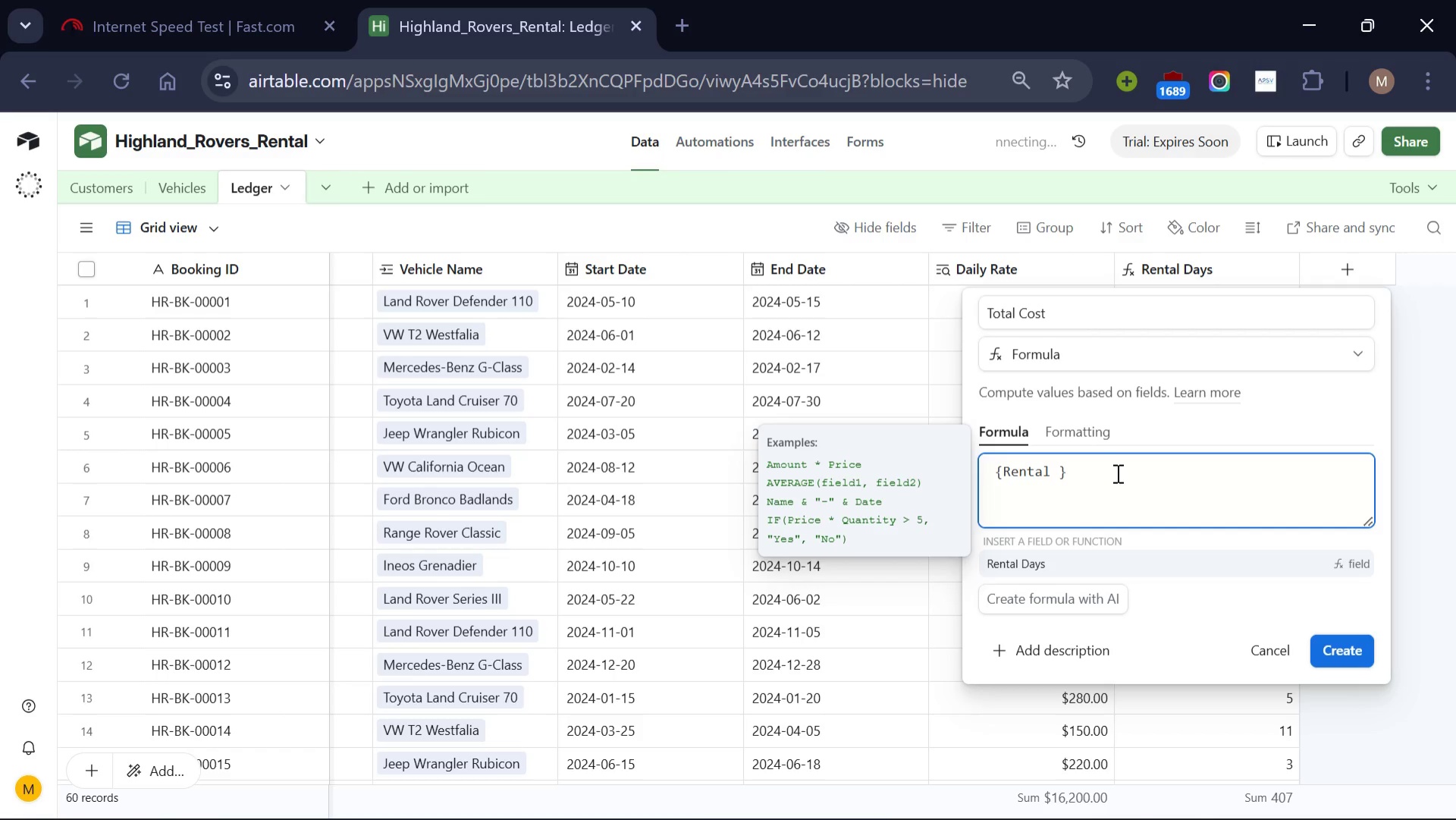 
type(Days)
 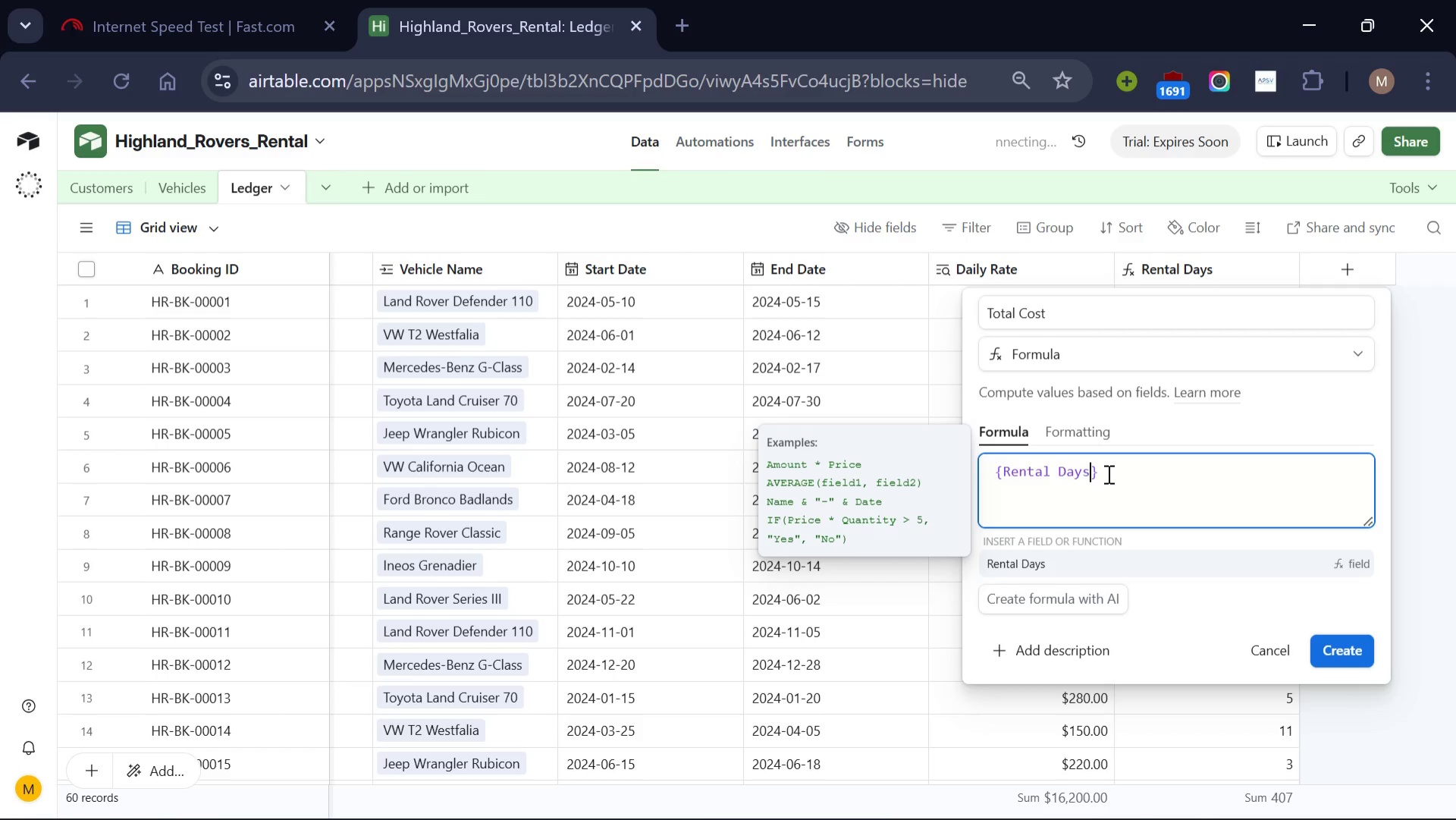 
left_click([1107, 473])
 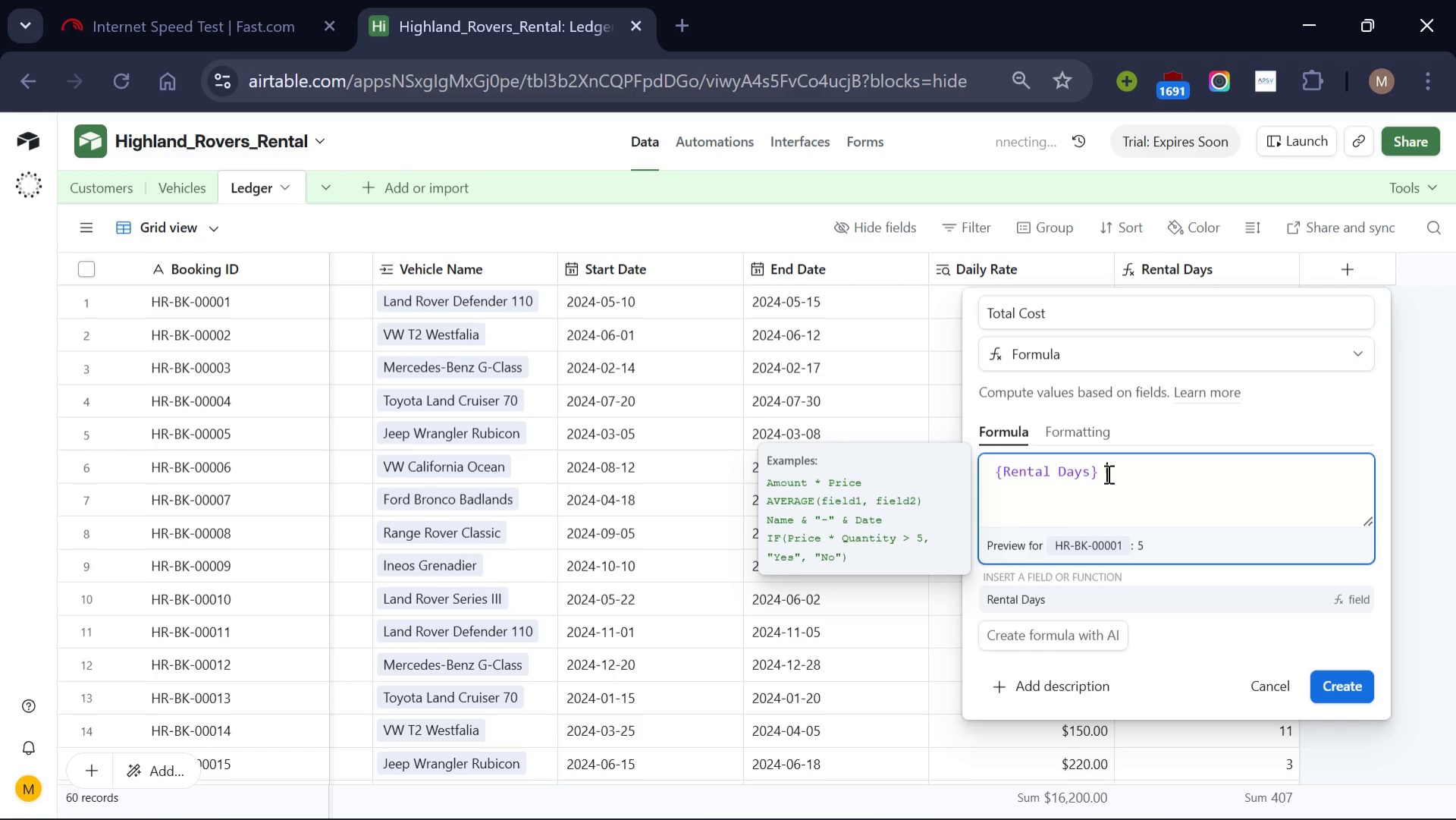 
type( * {Daily Rate)
 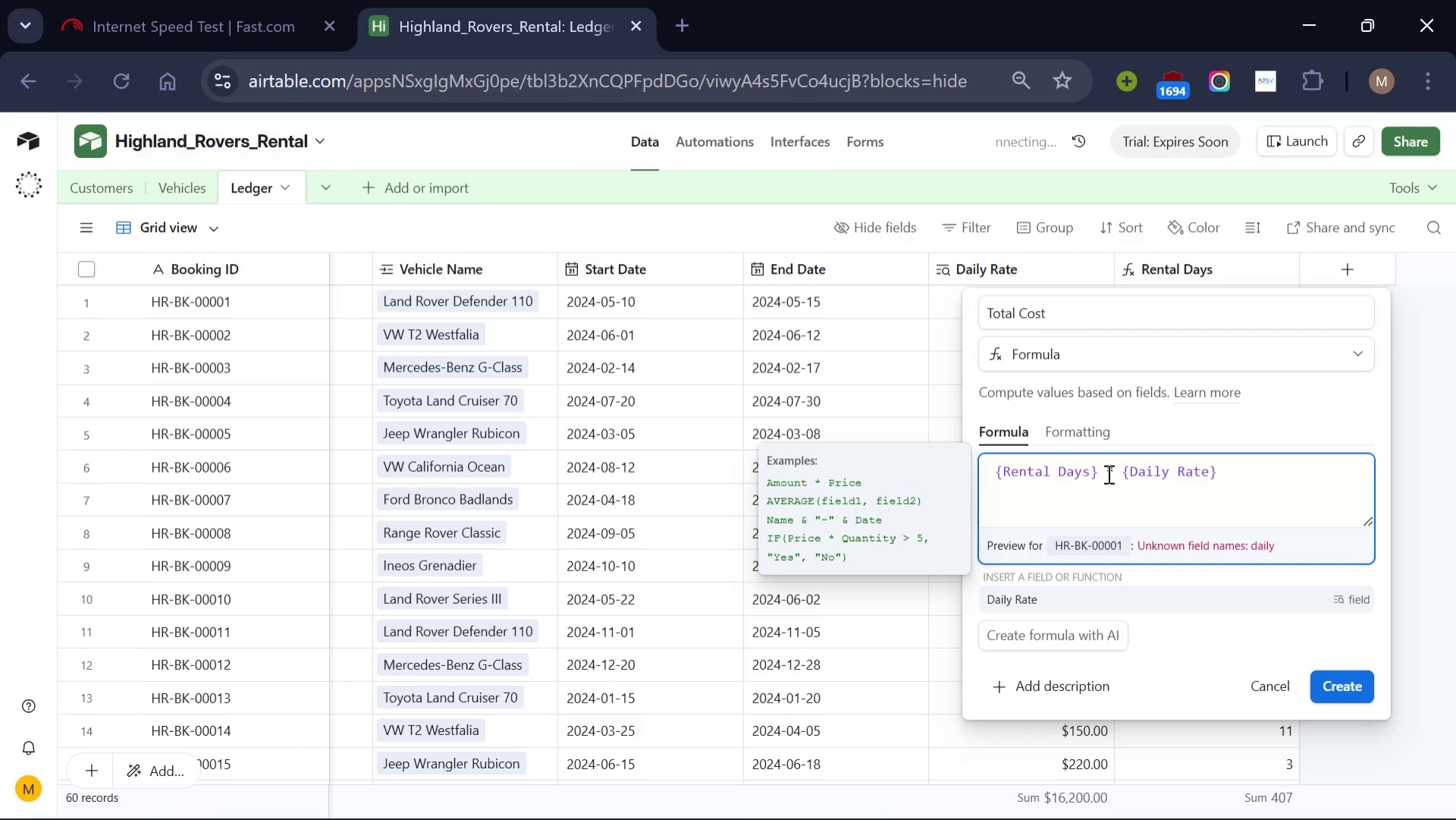 
wait(14.34)
 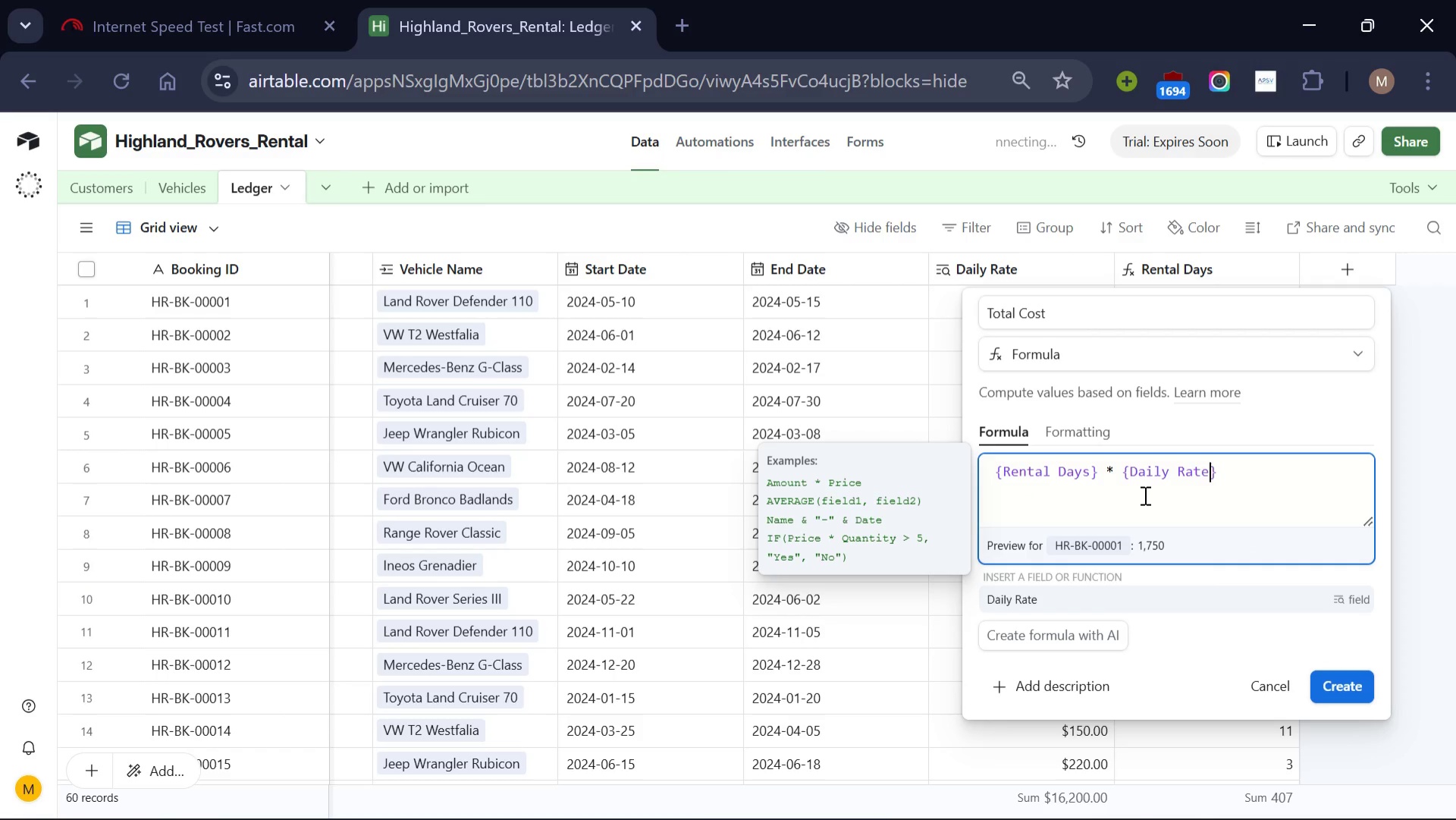 
left_click([1353, 688])
 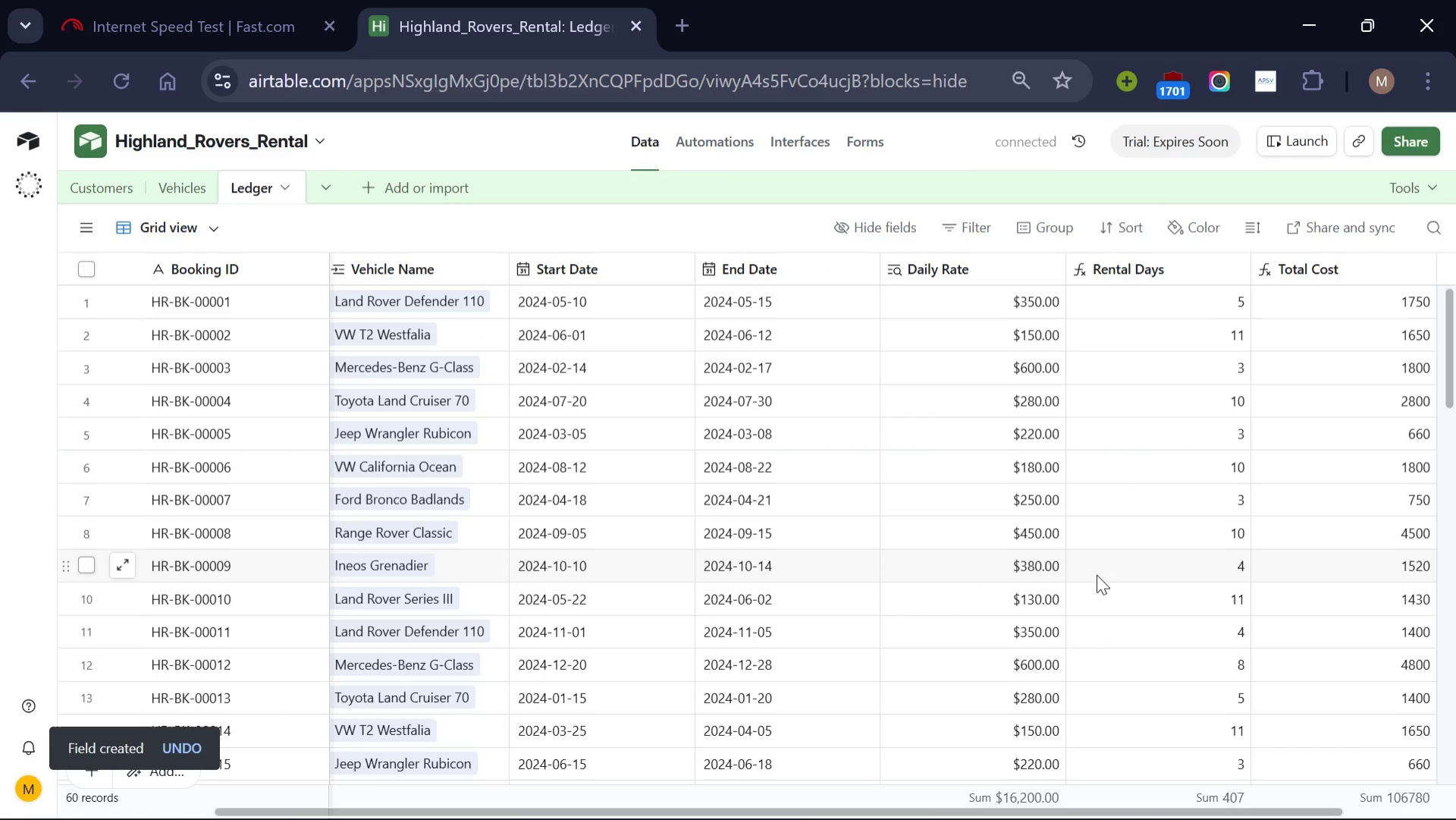 
scroll: coordinate [1163, 575], scroll_direction: down, amount: 4.0
 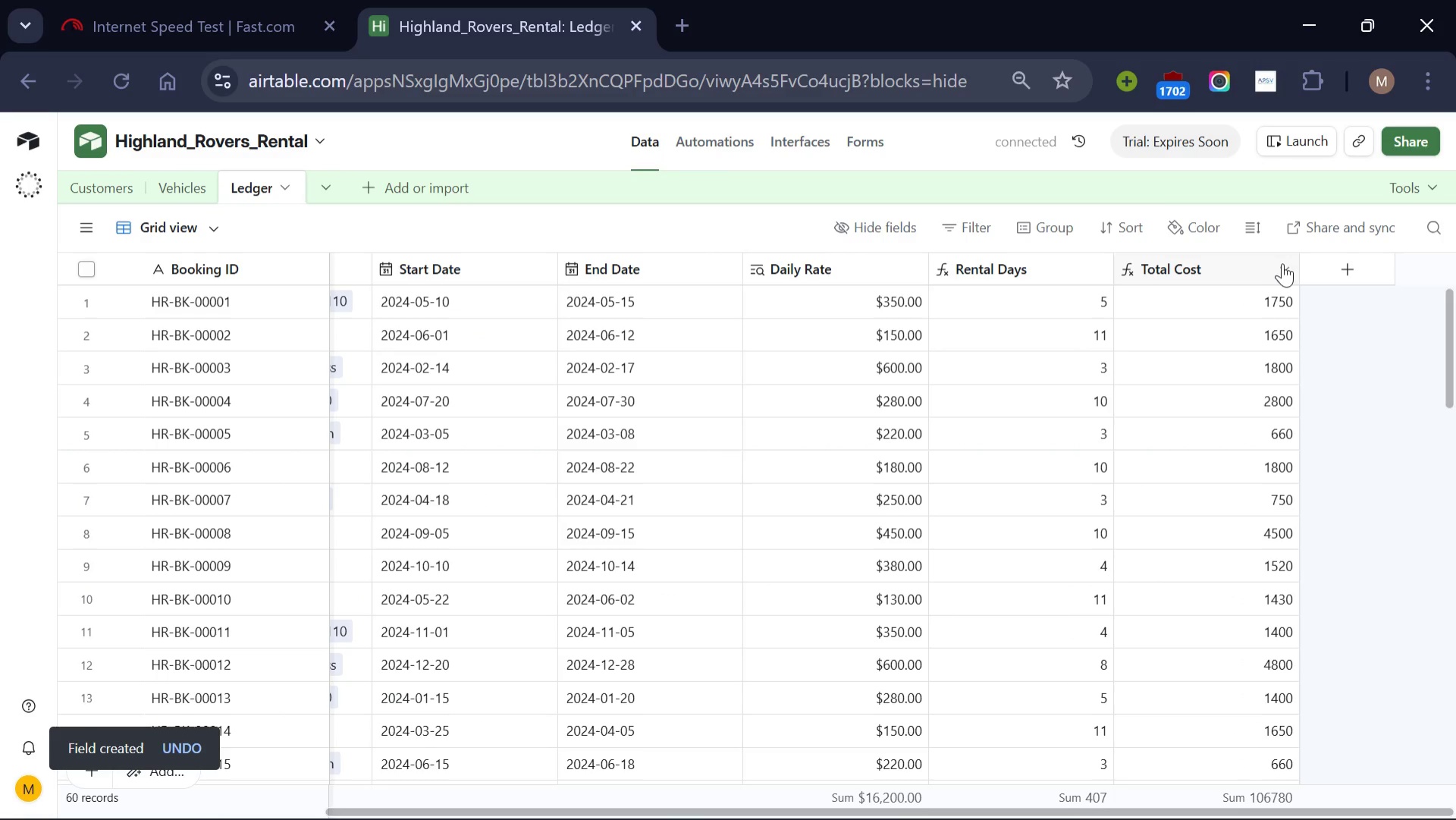 
left_click([1282, 263])
 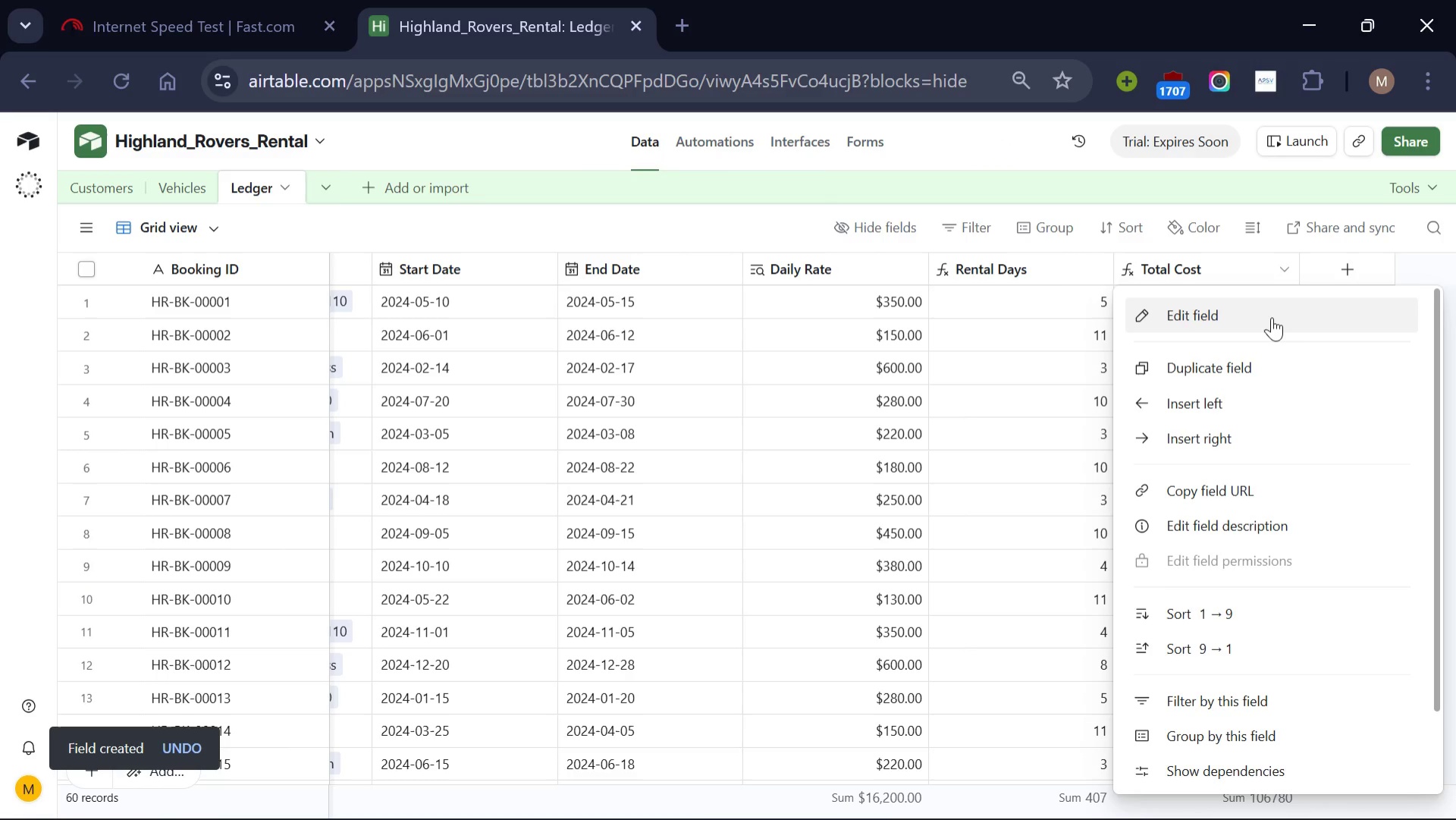 
left_click([1272, 317])
 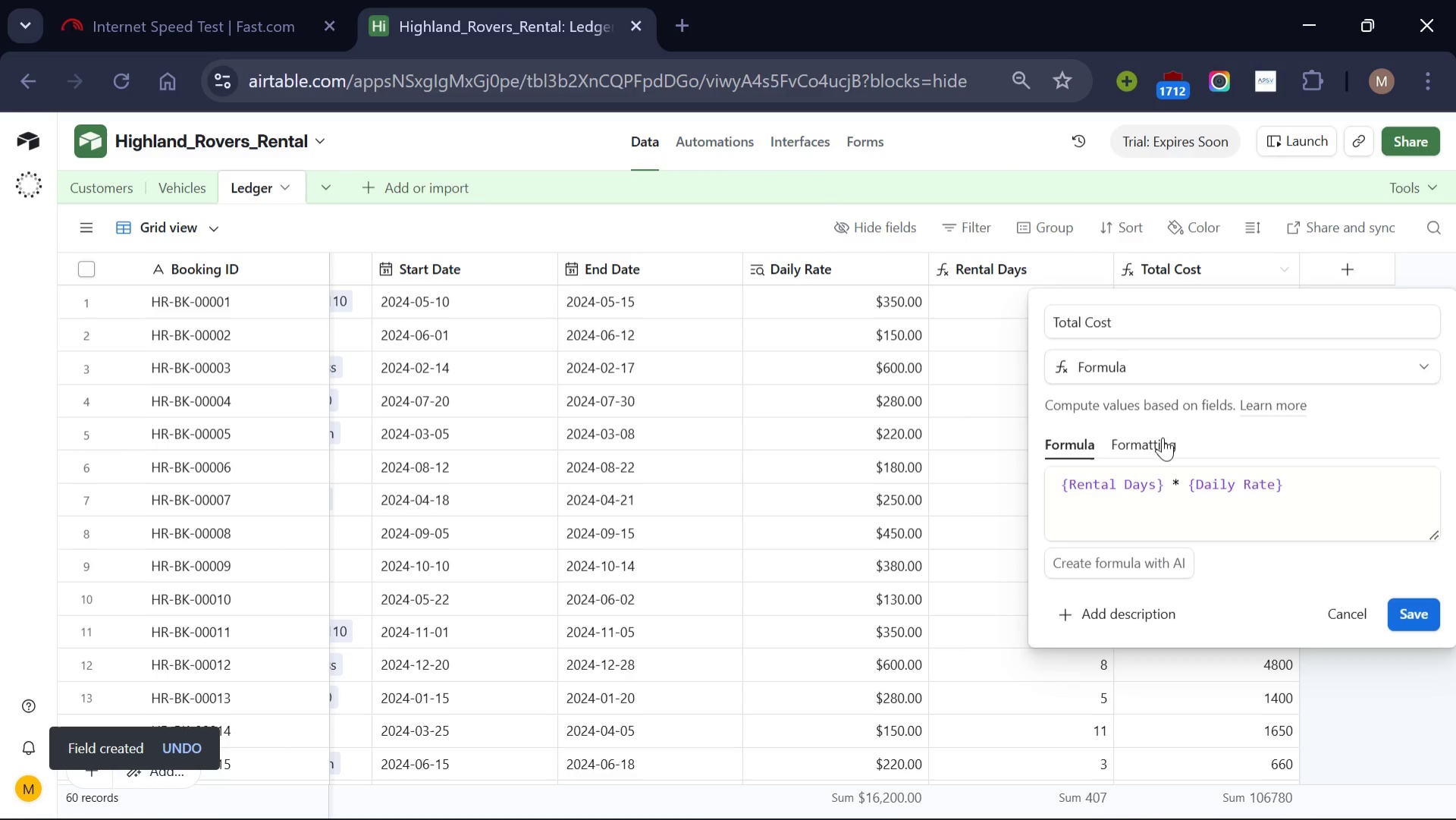 
left_click([1161, 438])
 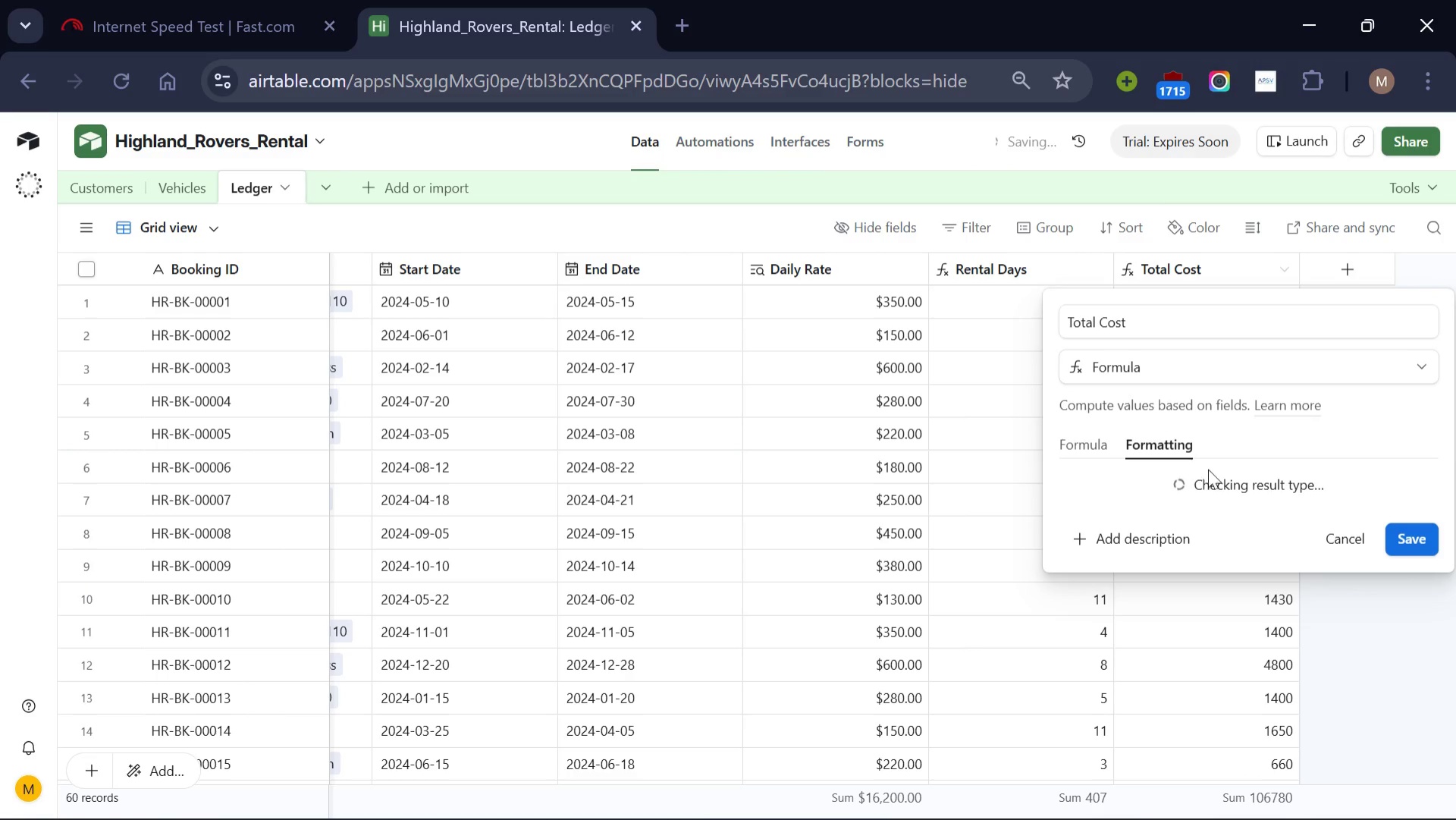 
mouse_move([1245, 484])
 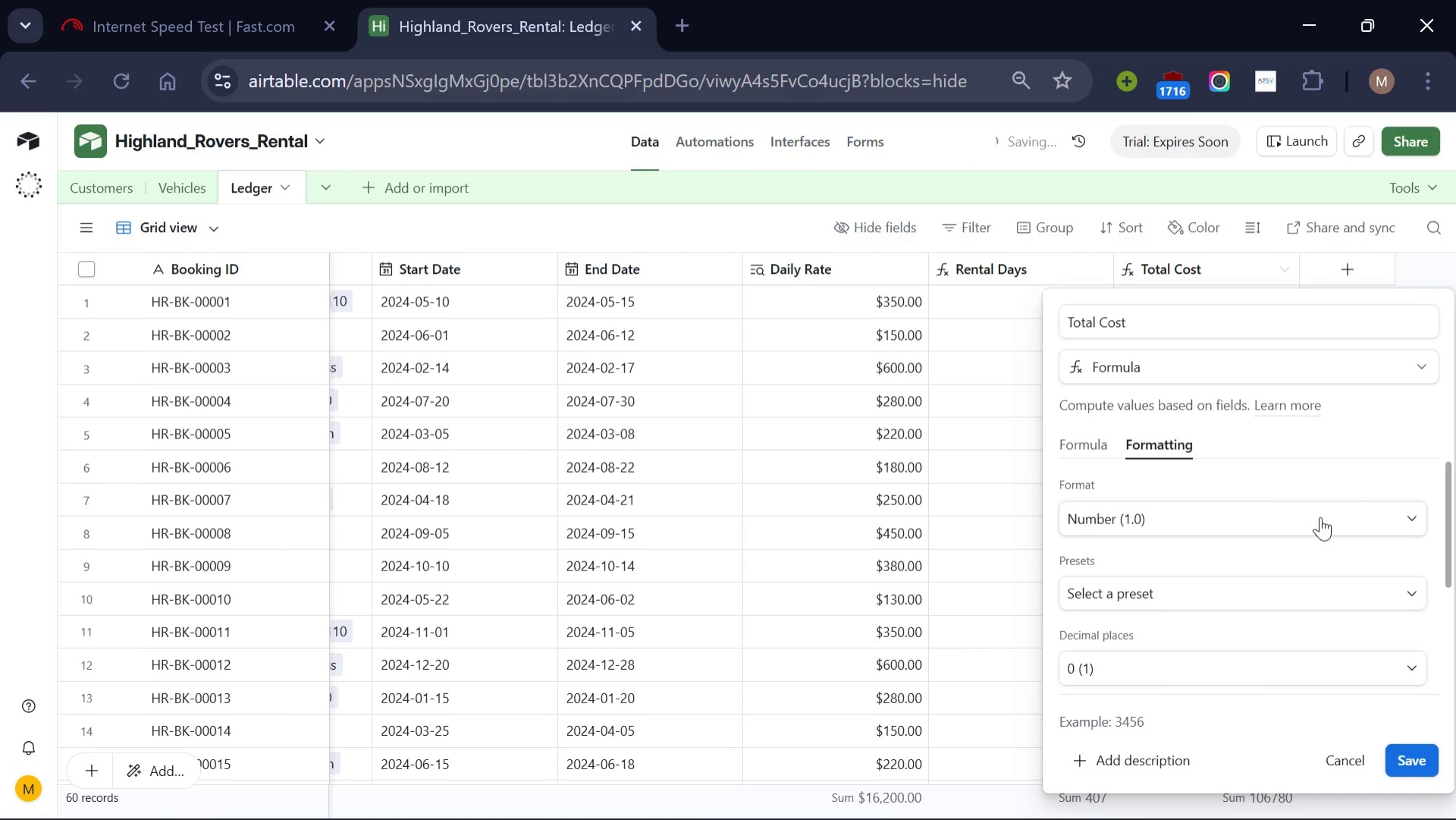 
left_click([1320, 517])
 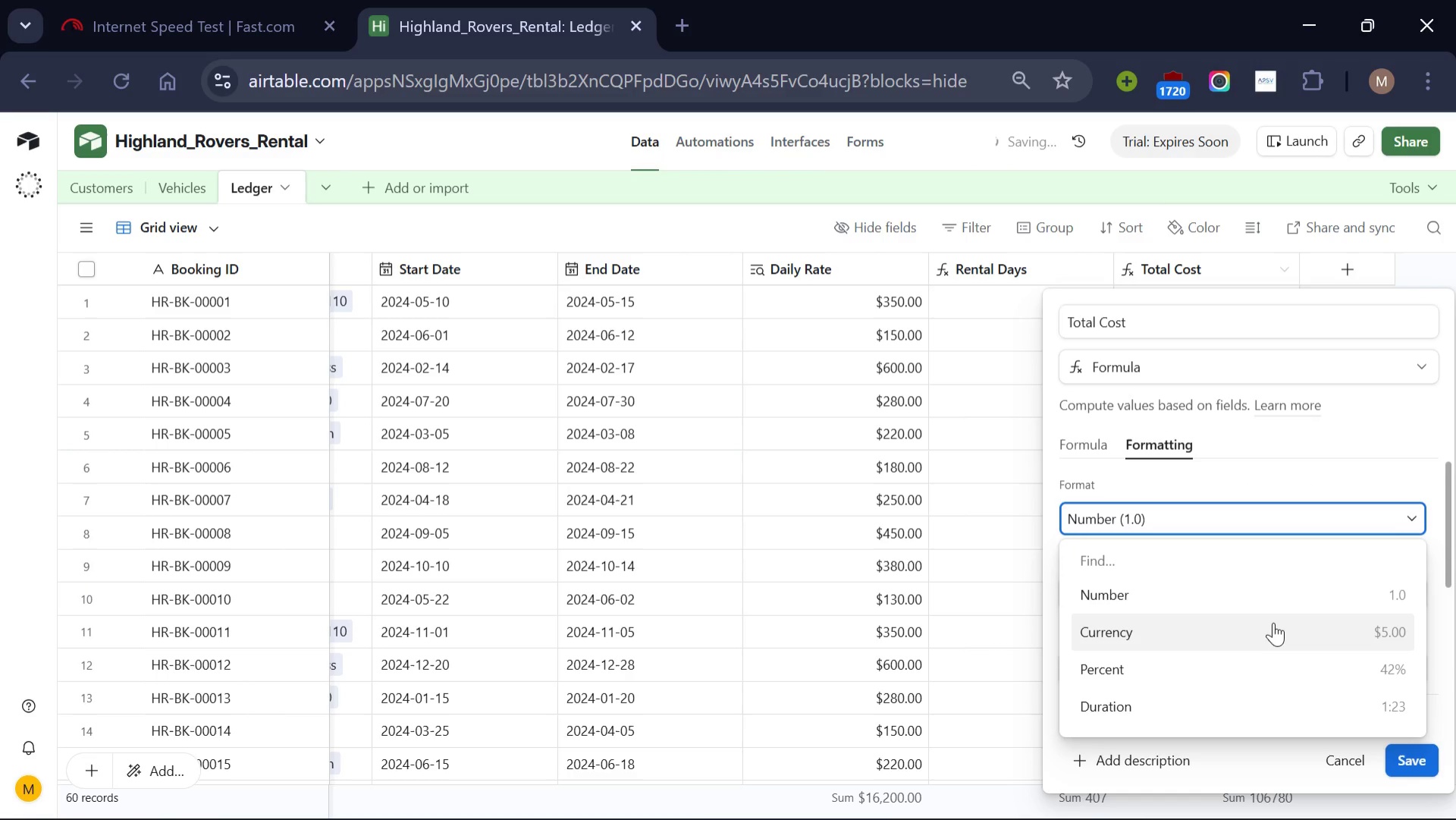 
left_click([1273, 622])
 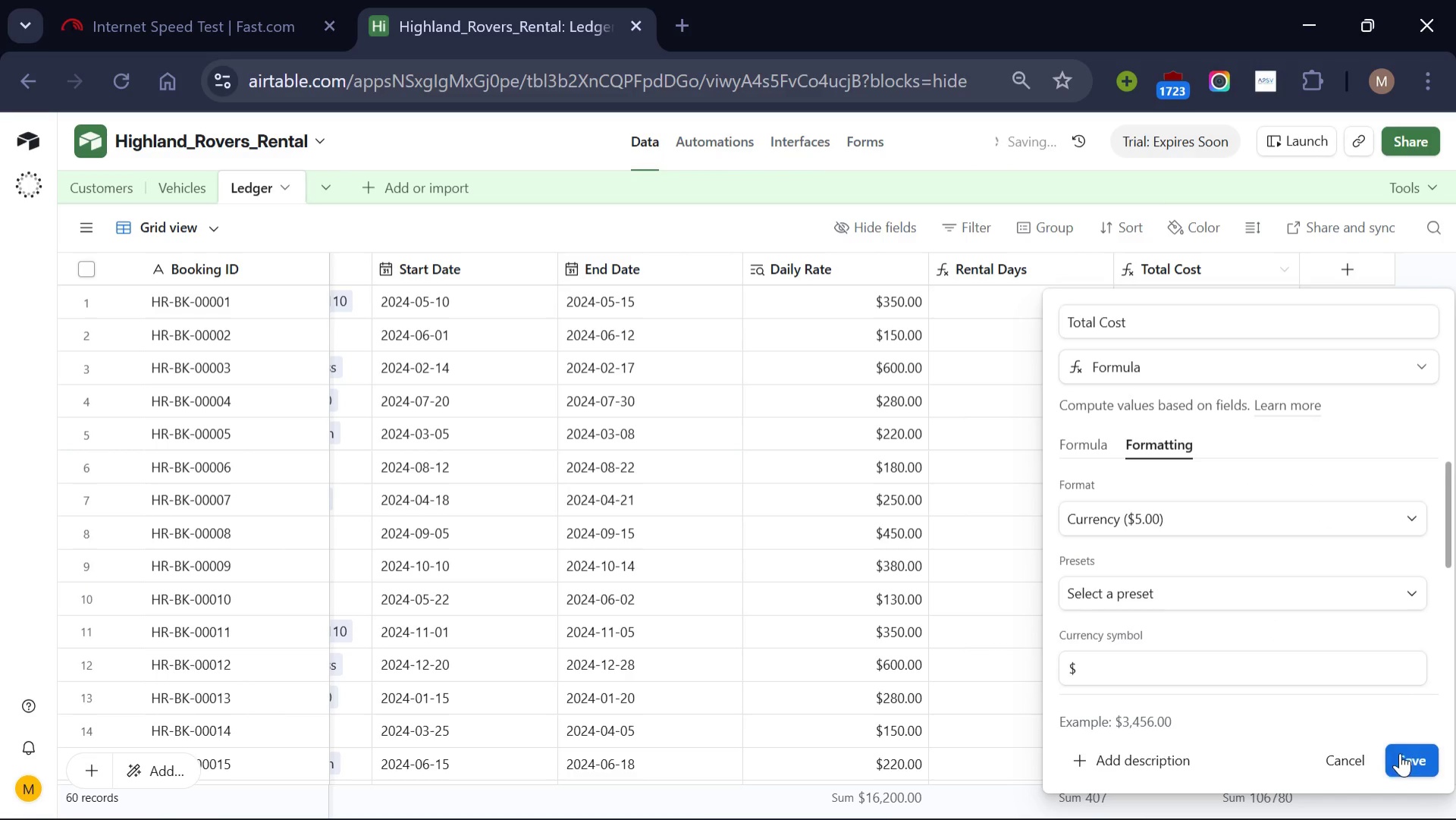 
left_click([1401, 756])
 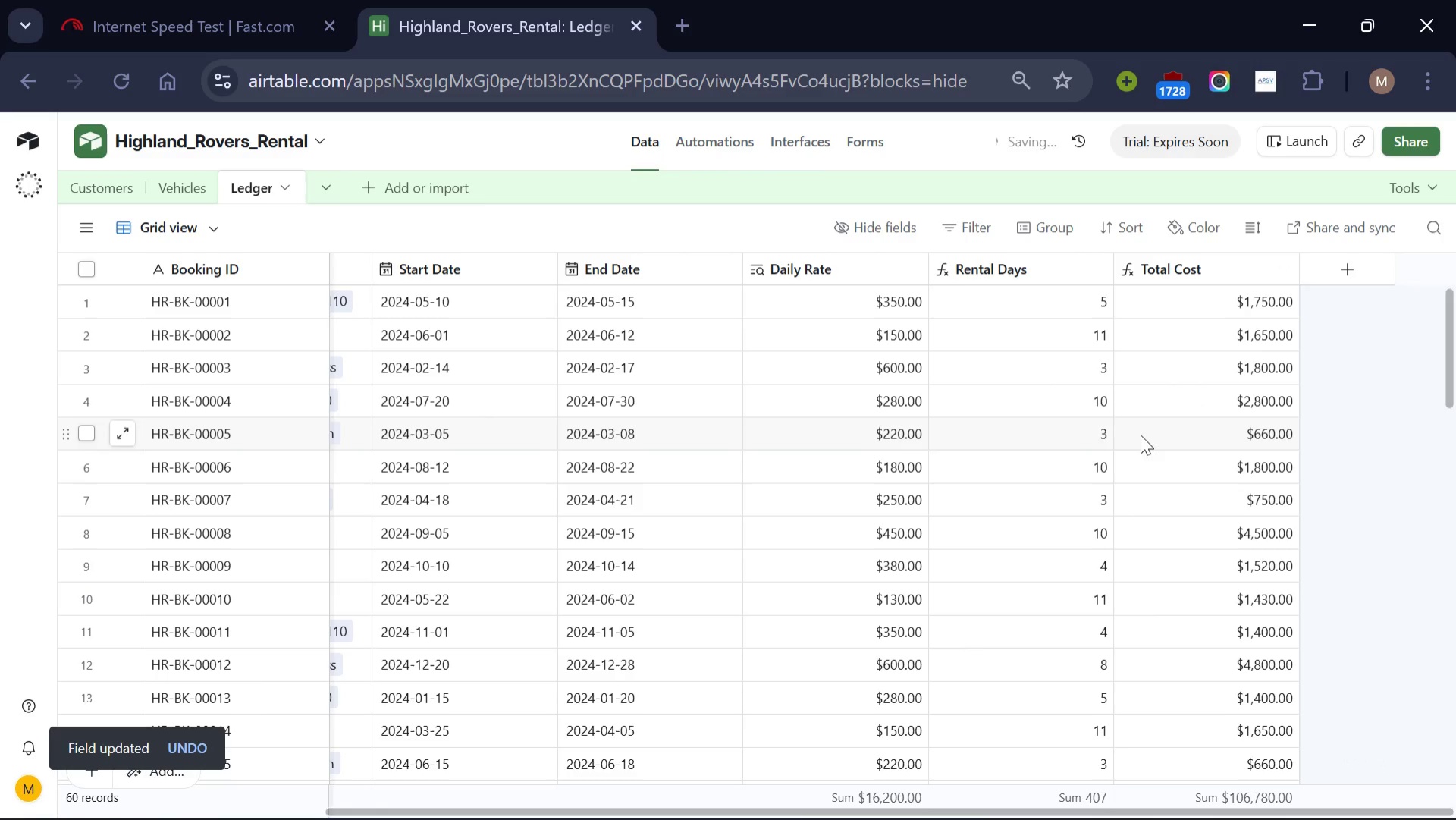 
scroll: coordinate [1176, 612], scroll_direction: down, amount: 3.0
 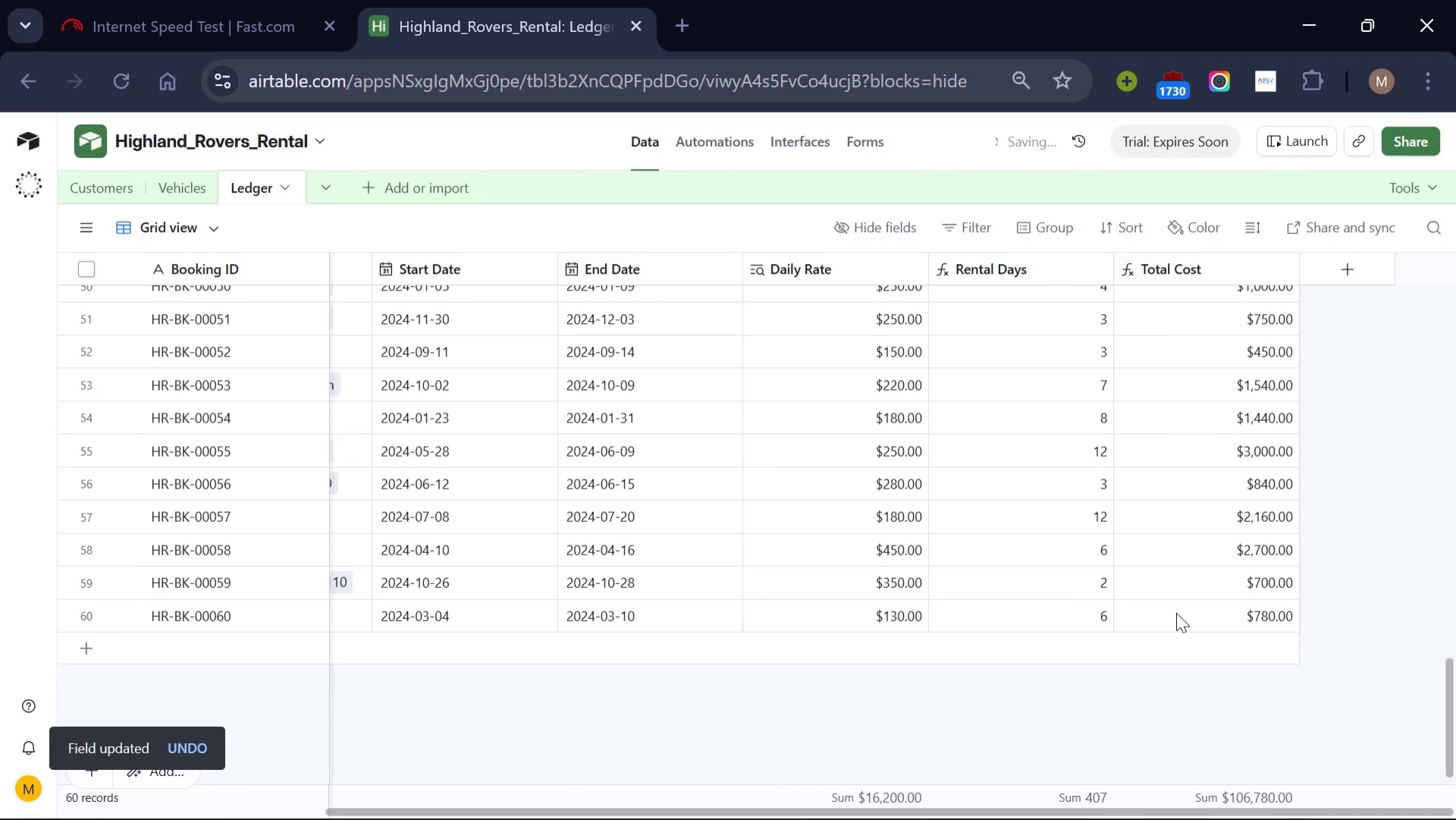 
scroll: coordinate [1176, 612], scroll_direction: up, amount: 11.0
 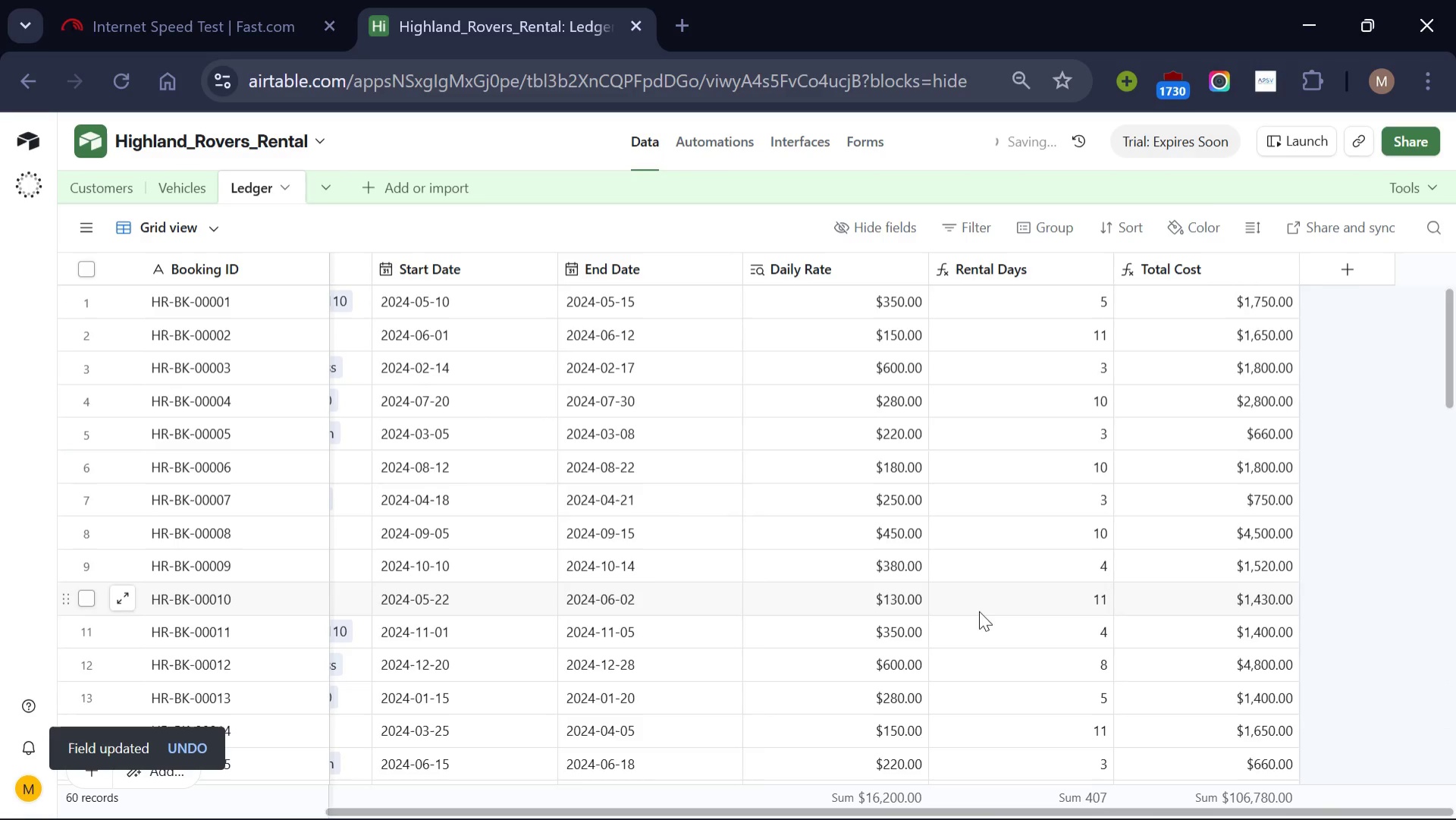 
scroll: coordinate [979, 611], scroll_direction: none, amount: 0.0
 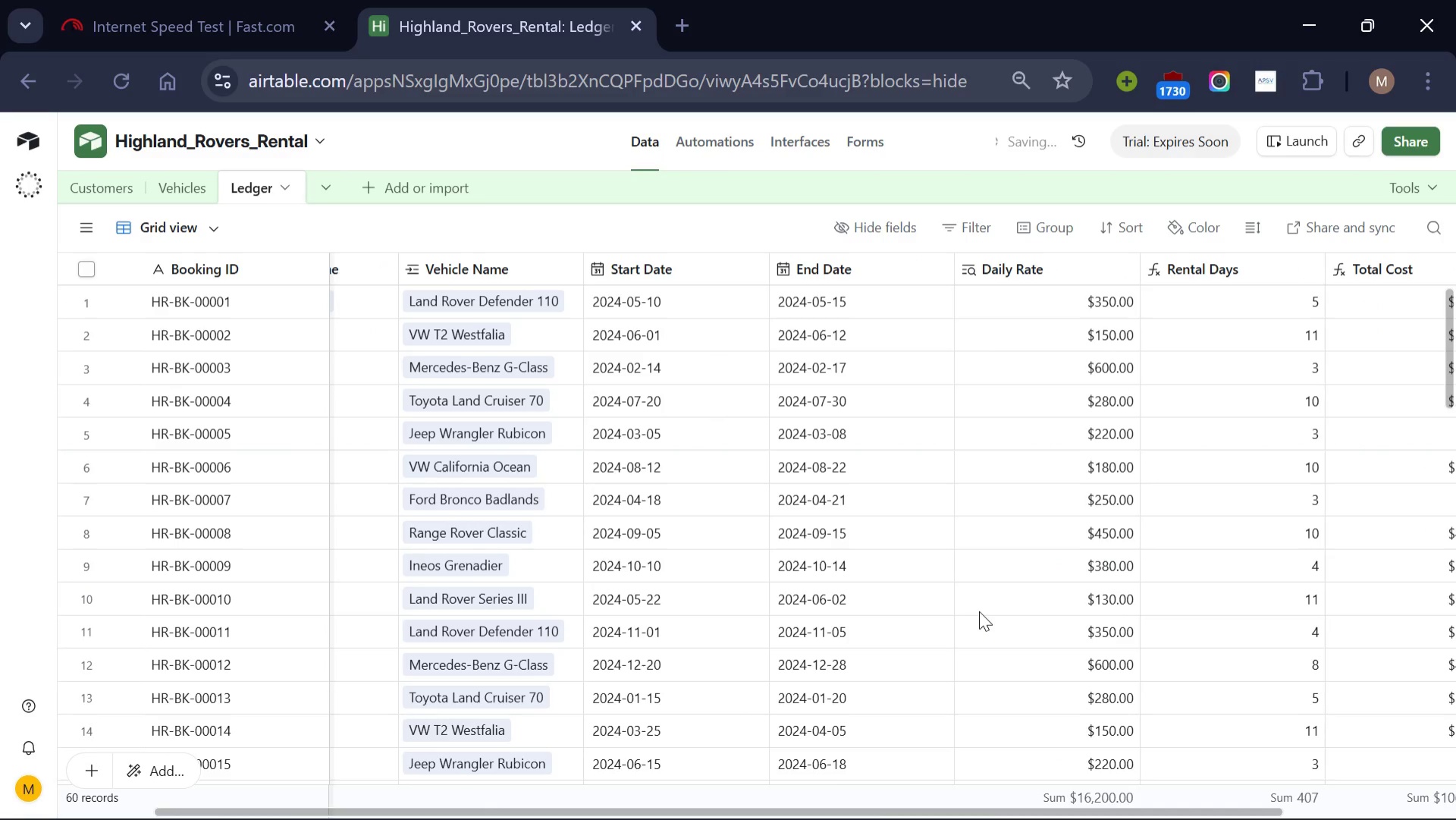 
scroll: coordinate [979, 611], scroll_direction: up, amount: 2.0
 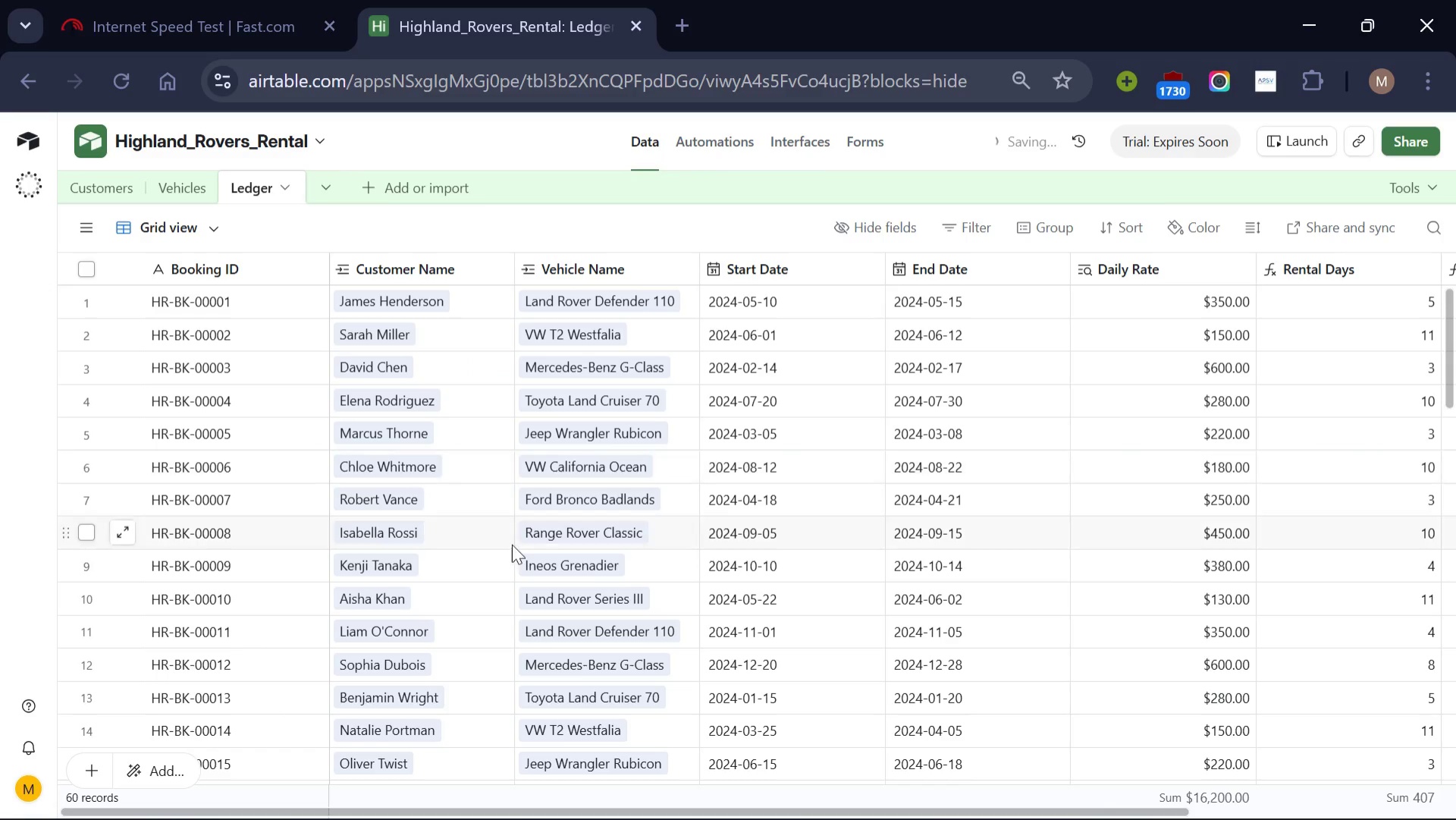 
scroll: coordinate [532, 556], scroll_direction: down, amount: 3.0
 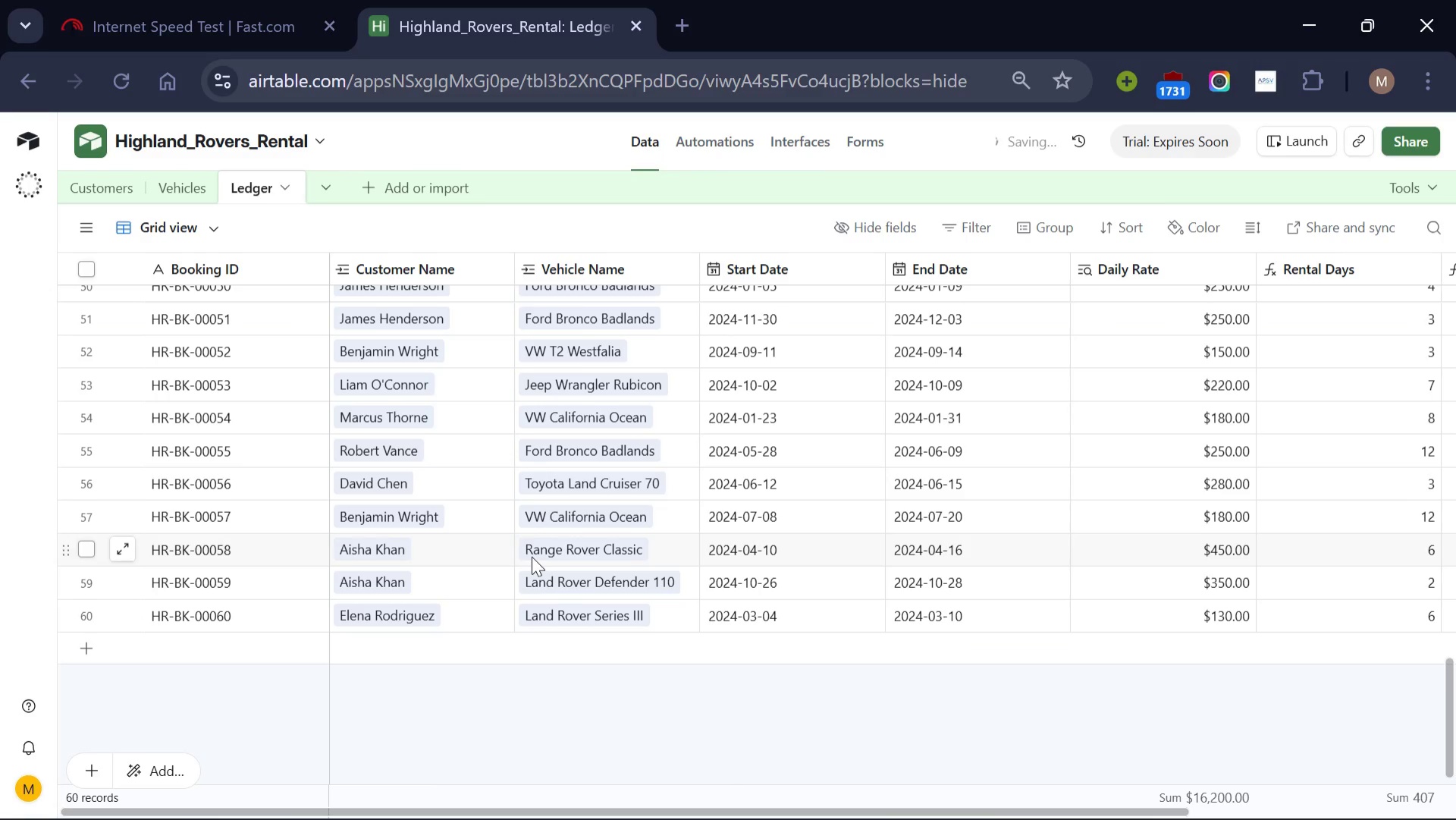 
scroll: coordinate [532, 556], scroll_direction: up, amount: 8.0
 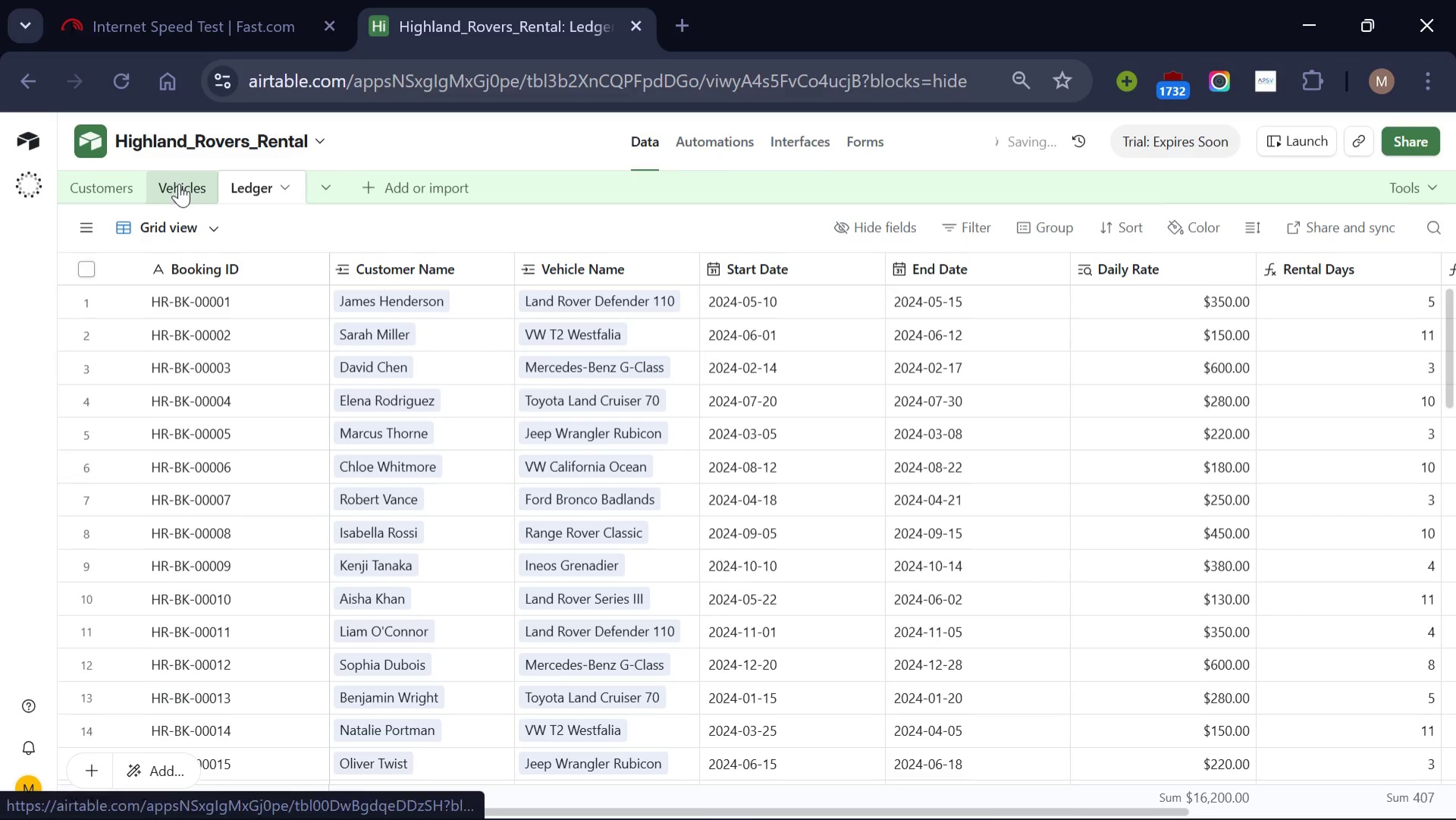 
left_click([179, 184])
 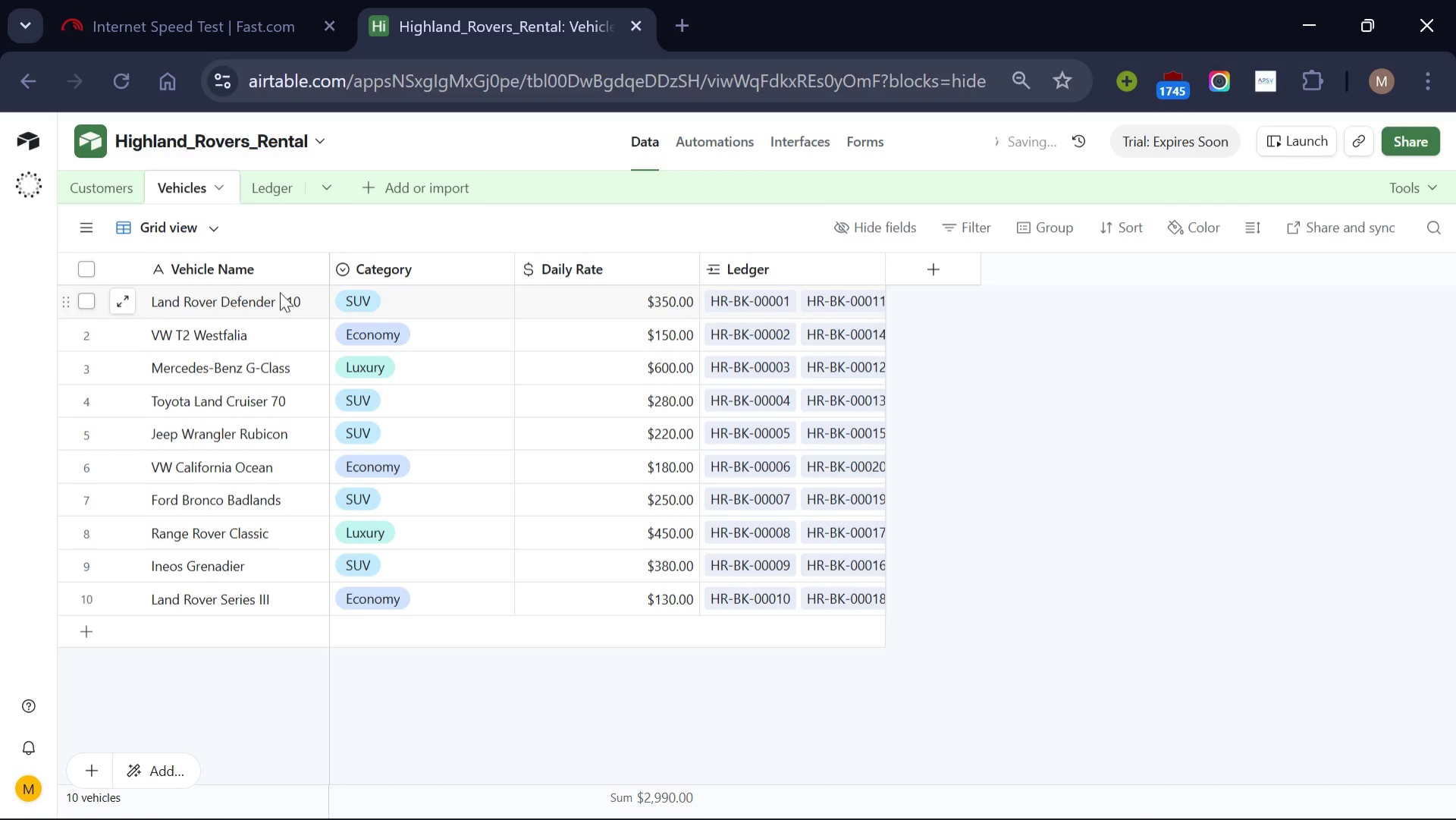 
left_click([105, 187])
 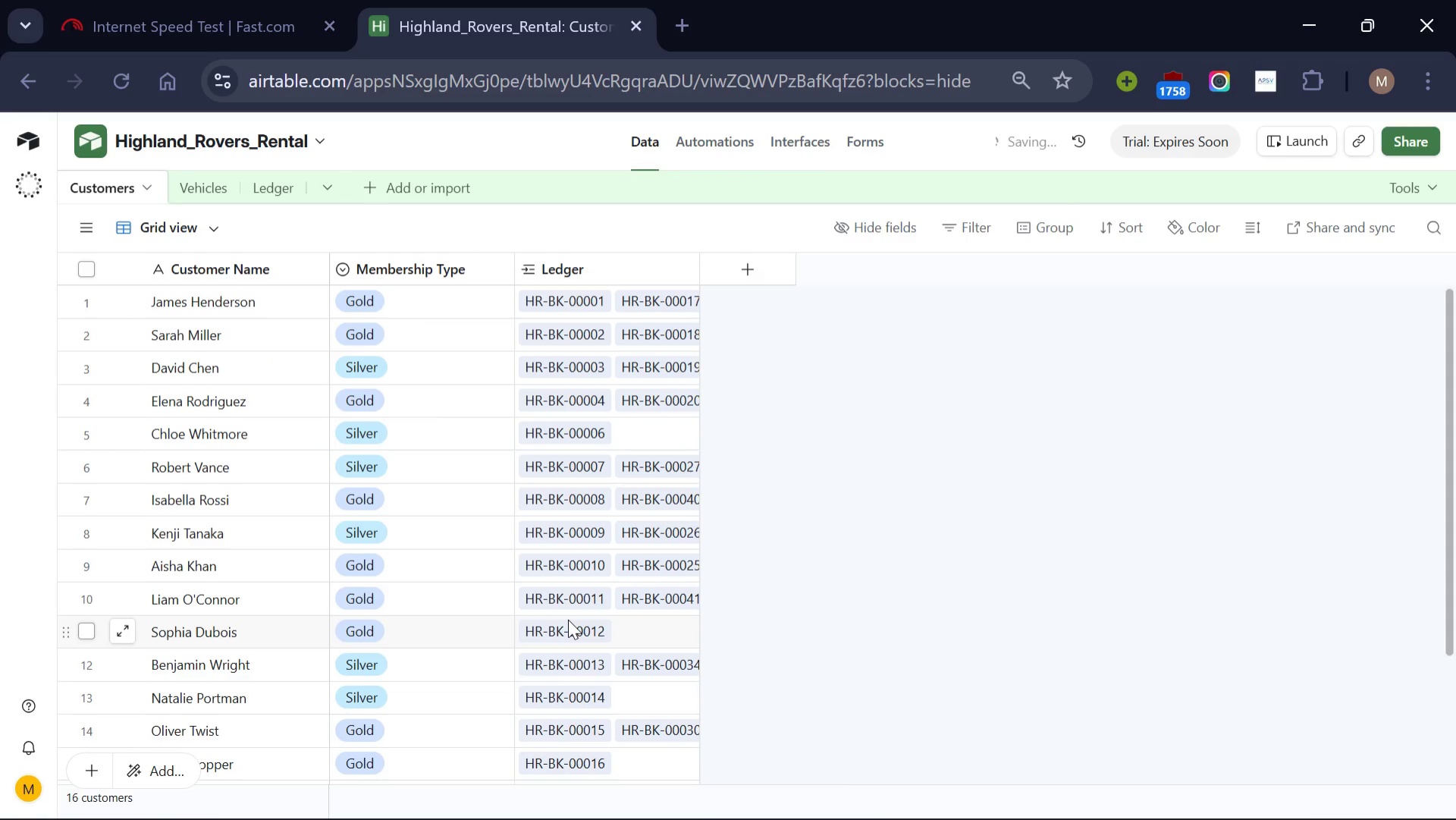 
scroll: coordinate [568, 618], scroll_direction: up, amount: 4.0
 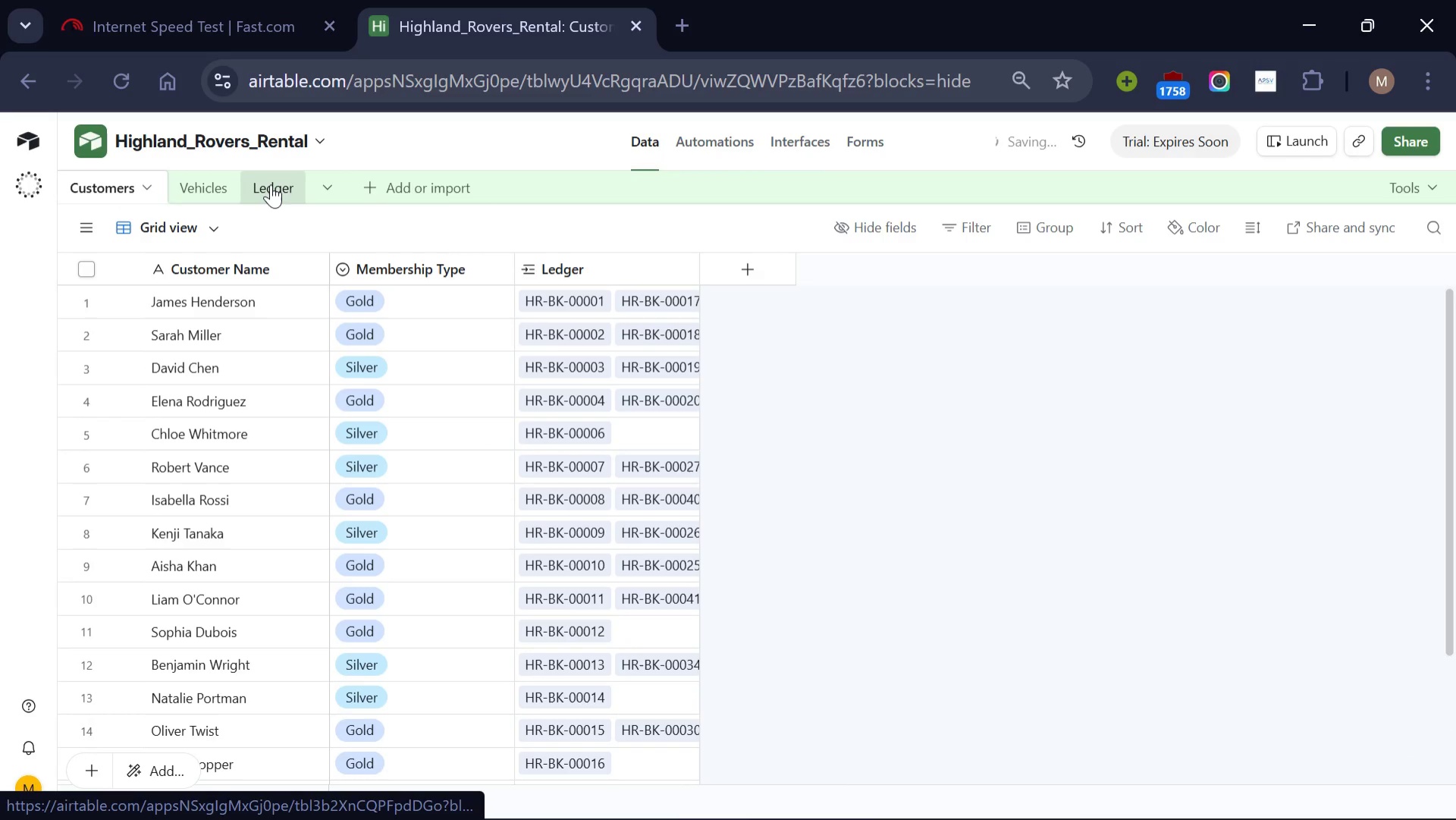 
left_click([271, 184])
 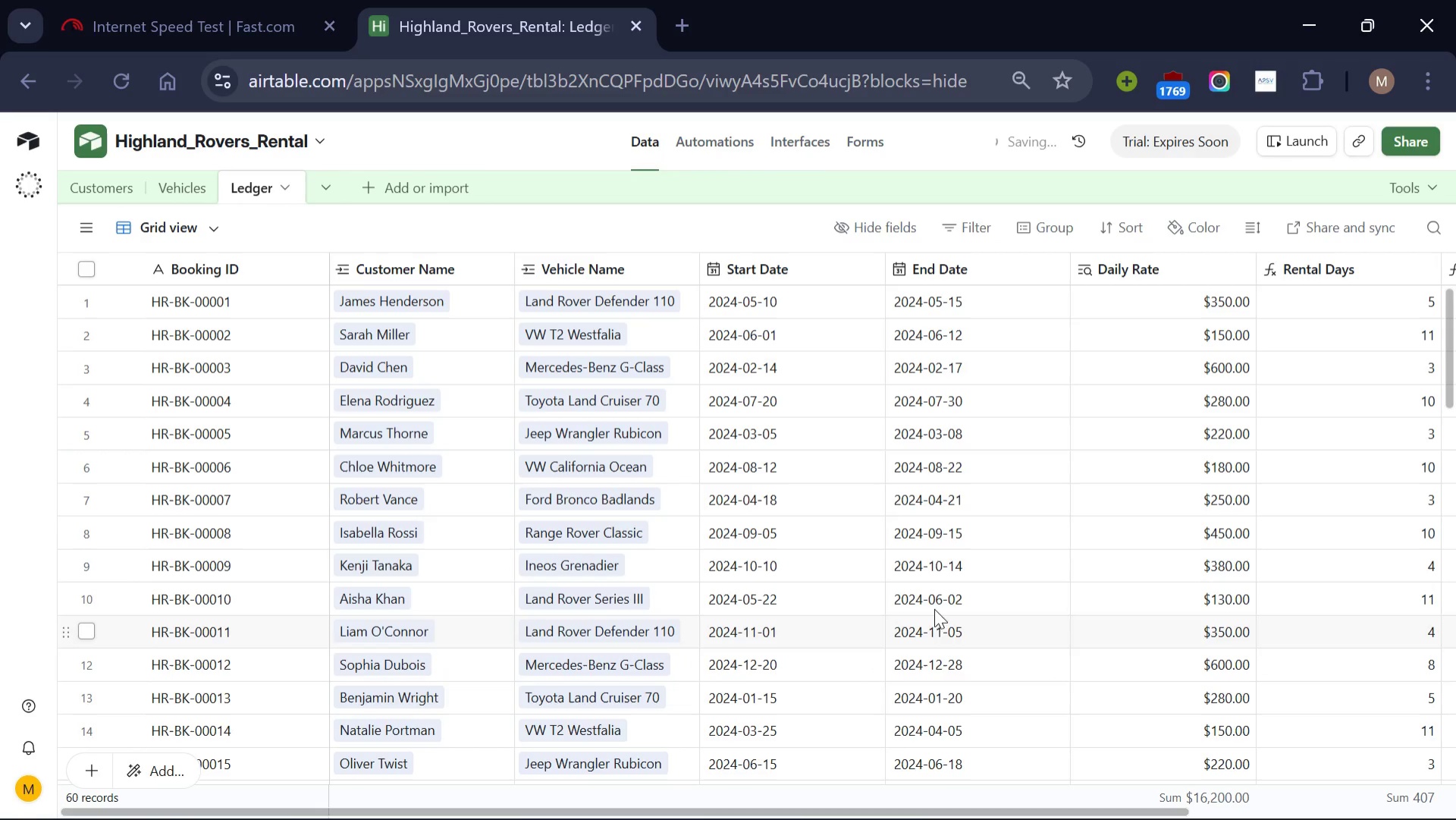 
scroll: coordinate [1032, 600], scroll_direction: up, amount: 7.0
 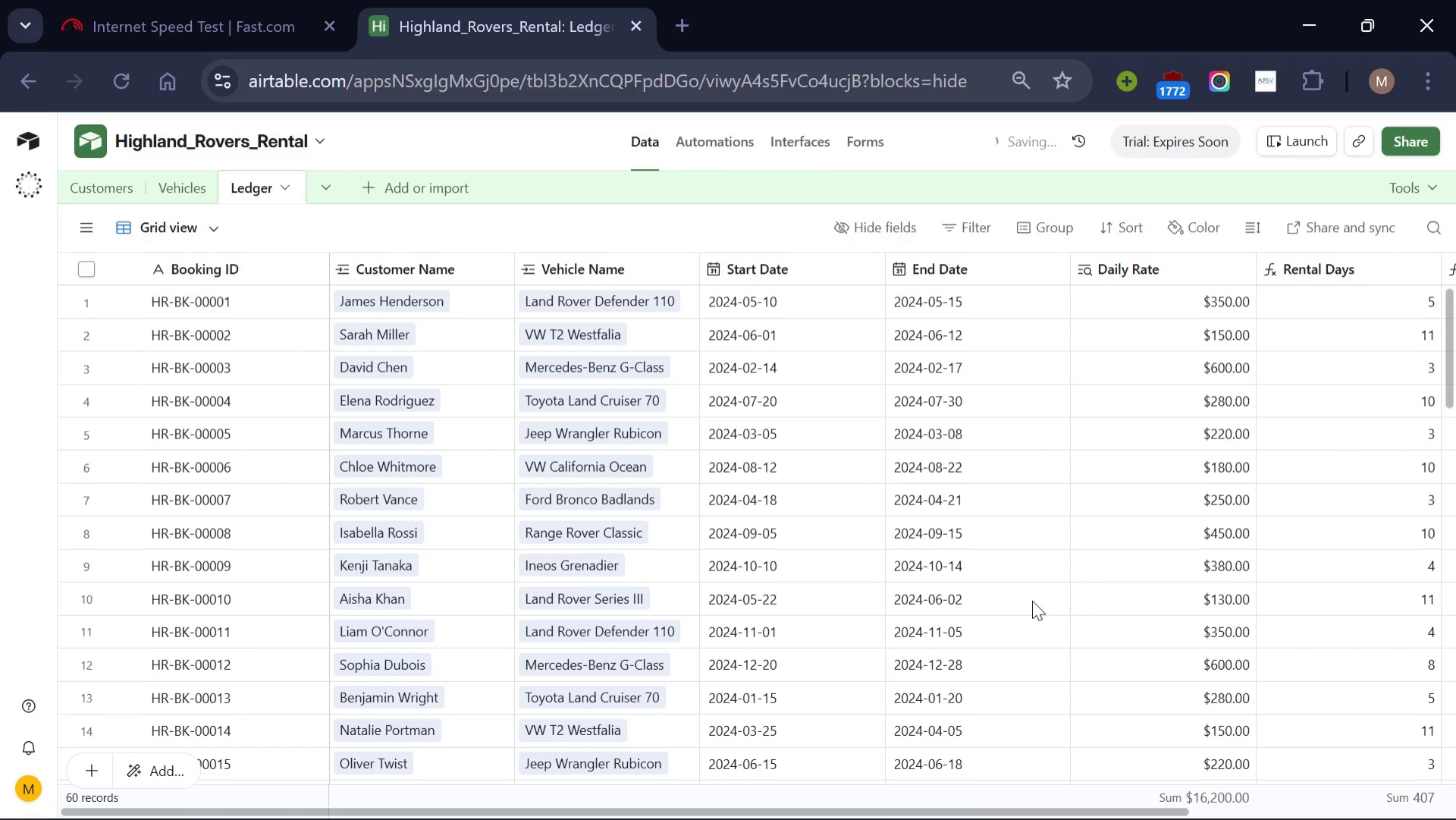 
wait(6.62)
 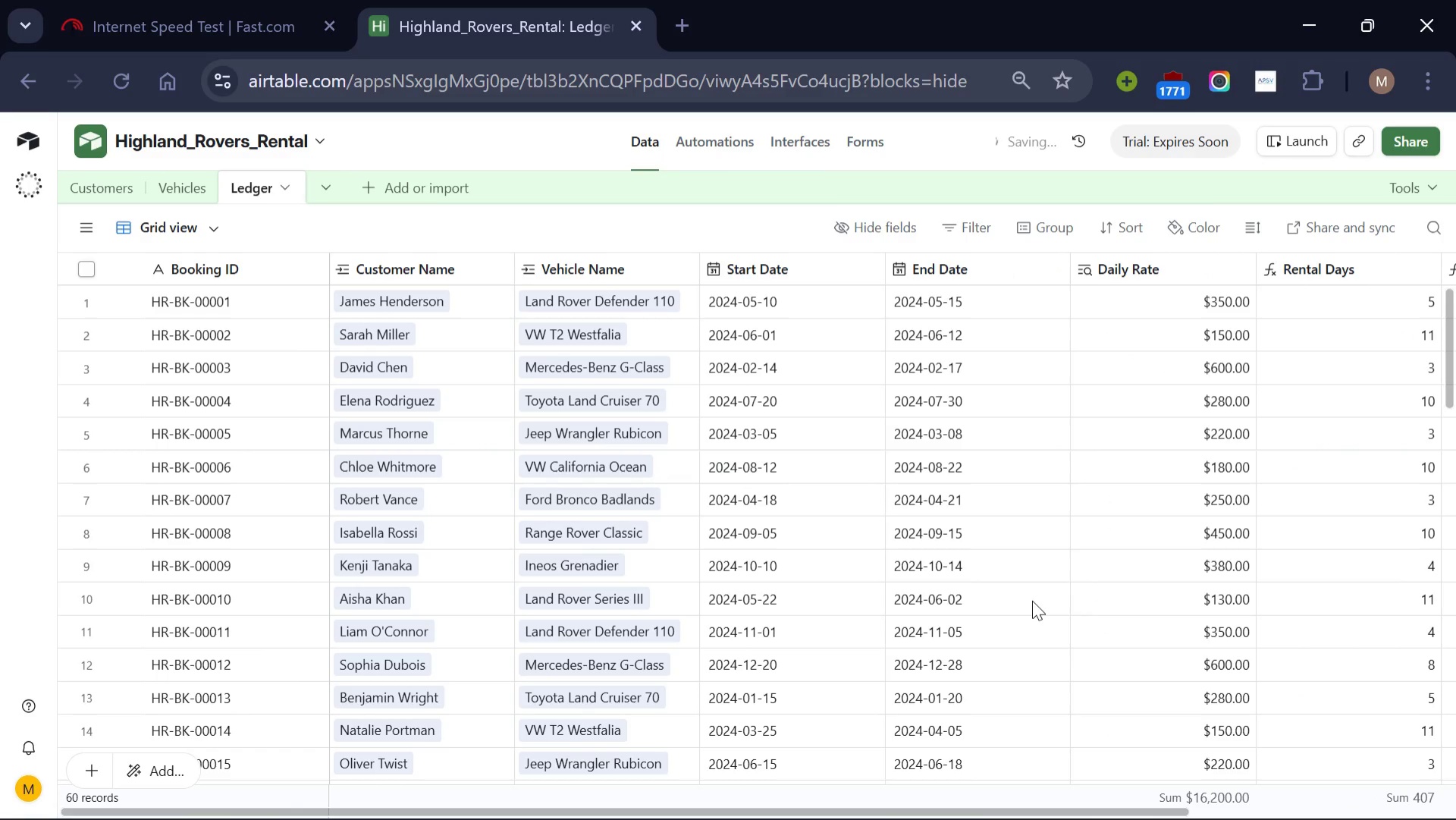 
scroll: coordinate [1032, 600], scroll_direction: down, amount: 6.0
 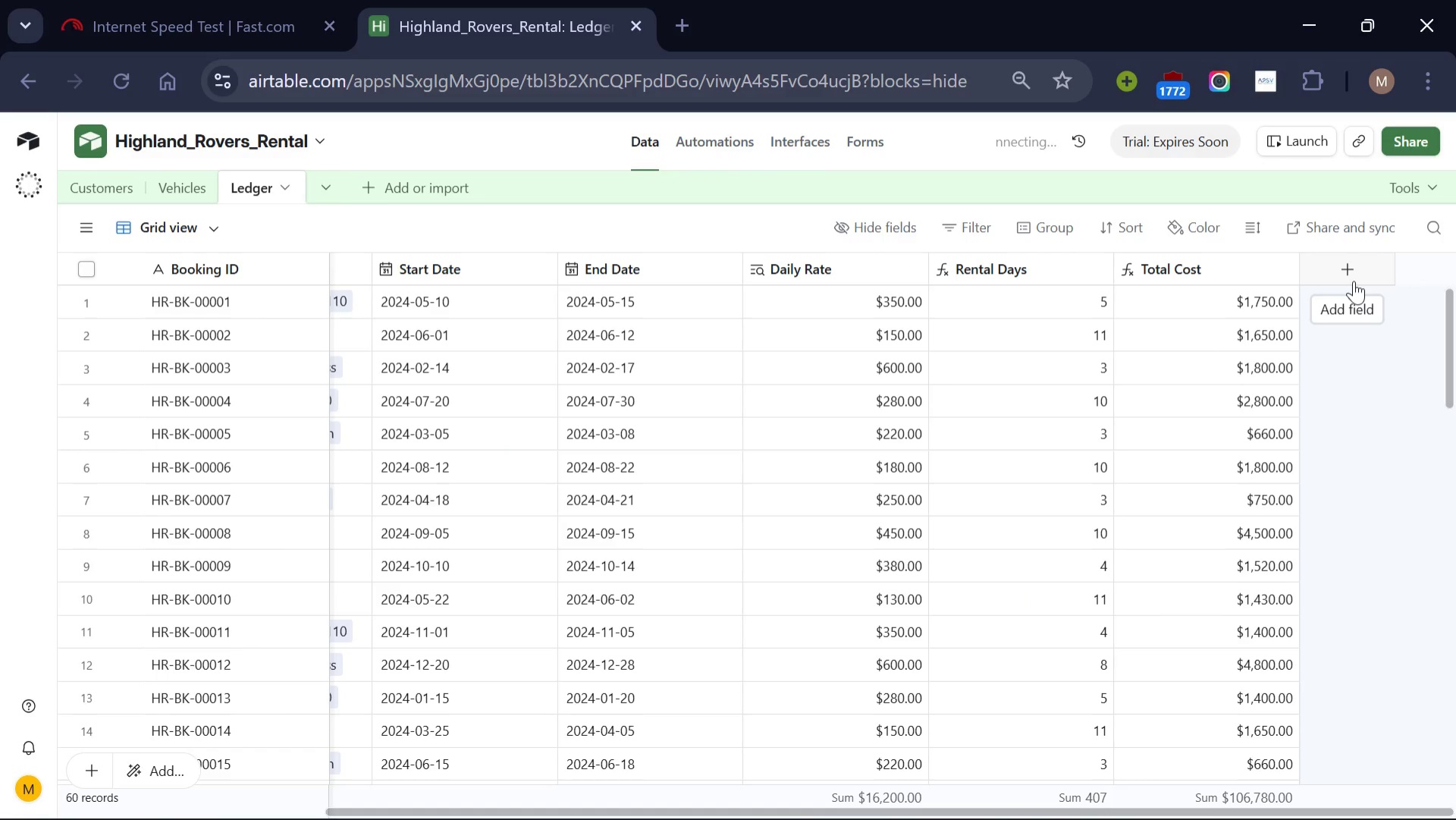 
left_click([1354, 281])
 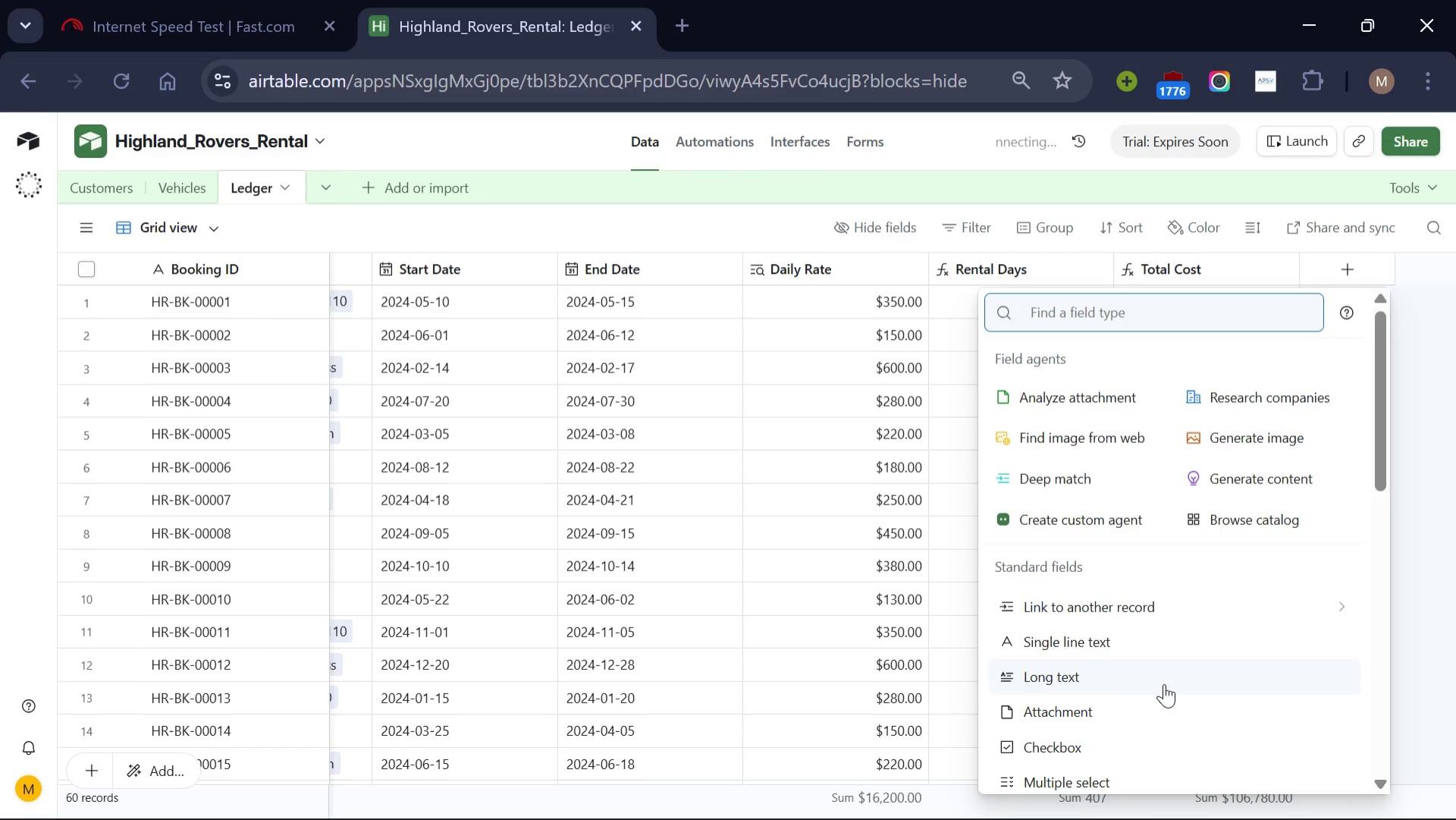 
scroll: coordinate [1165, 681], scroll_direction: none, amount: 0.0
 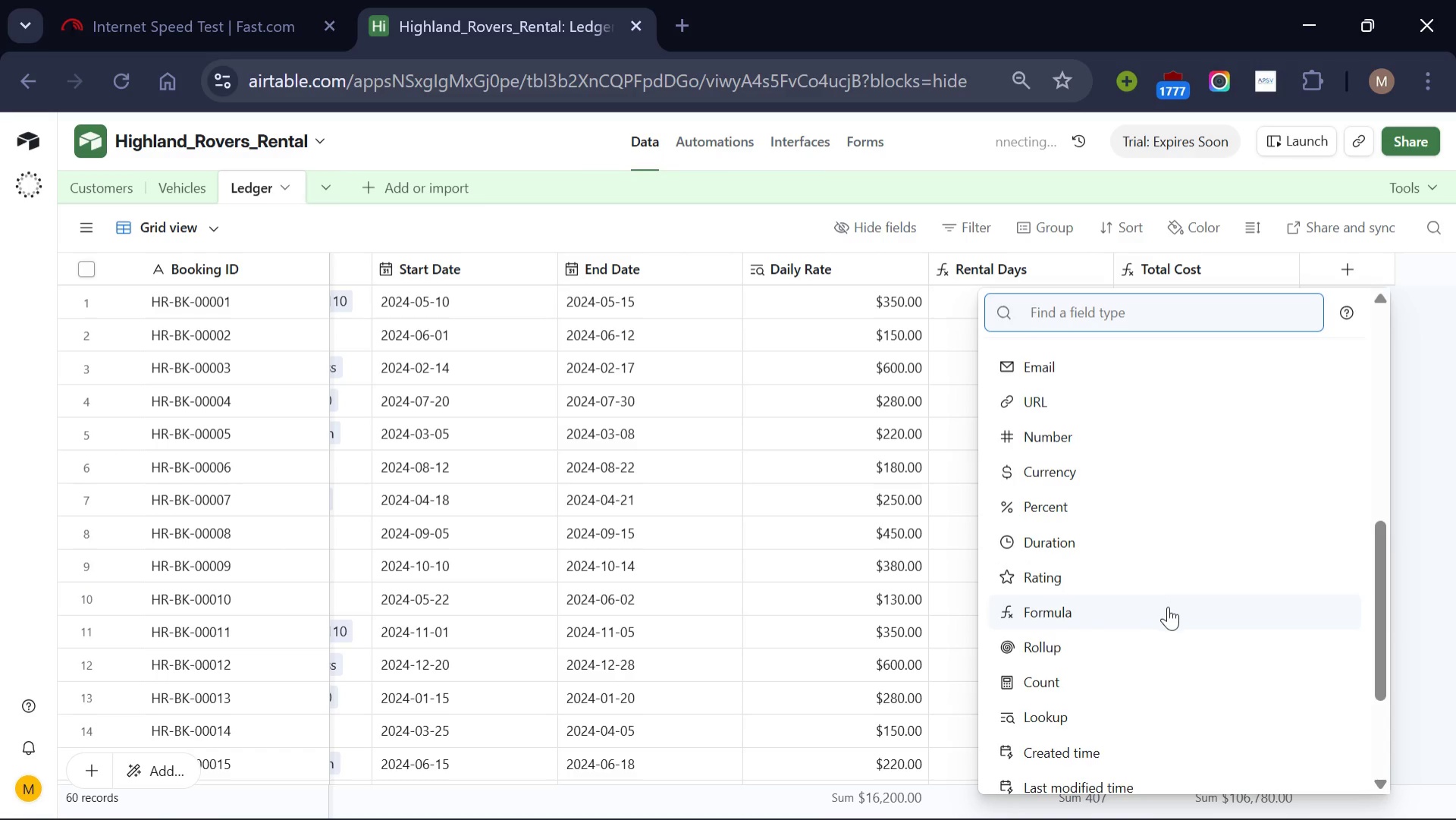 
left_click([1168, 606])
 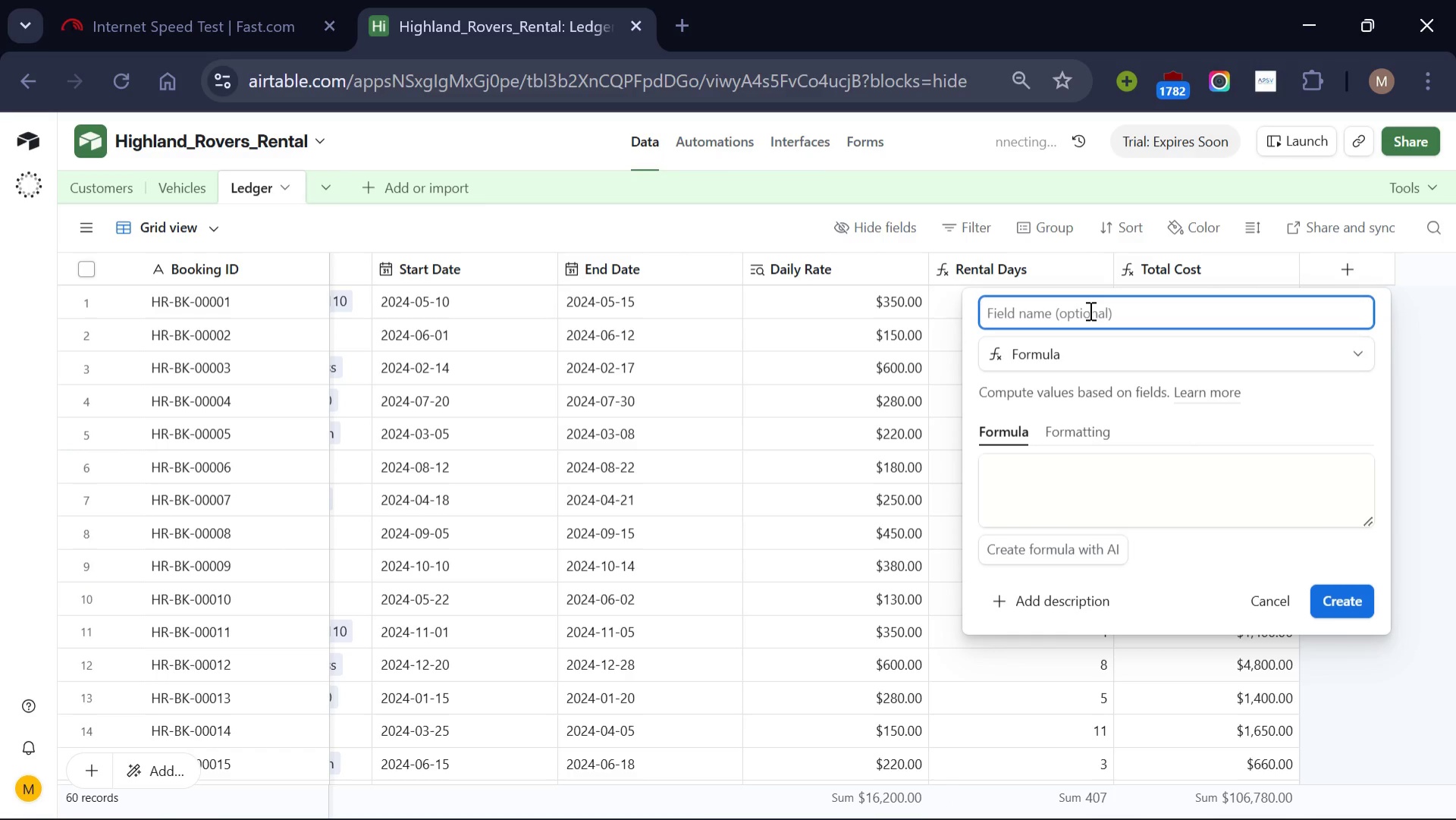 
type(Rental)
 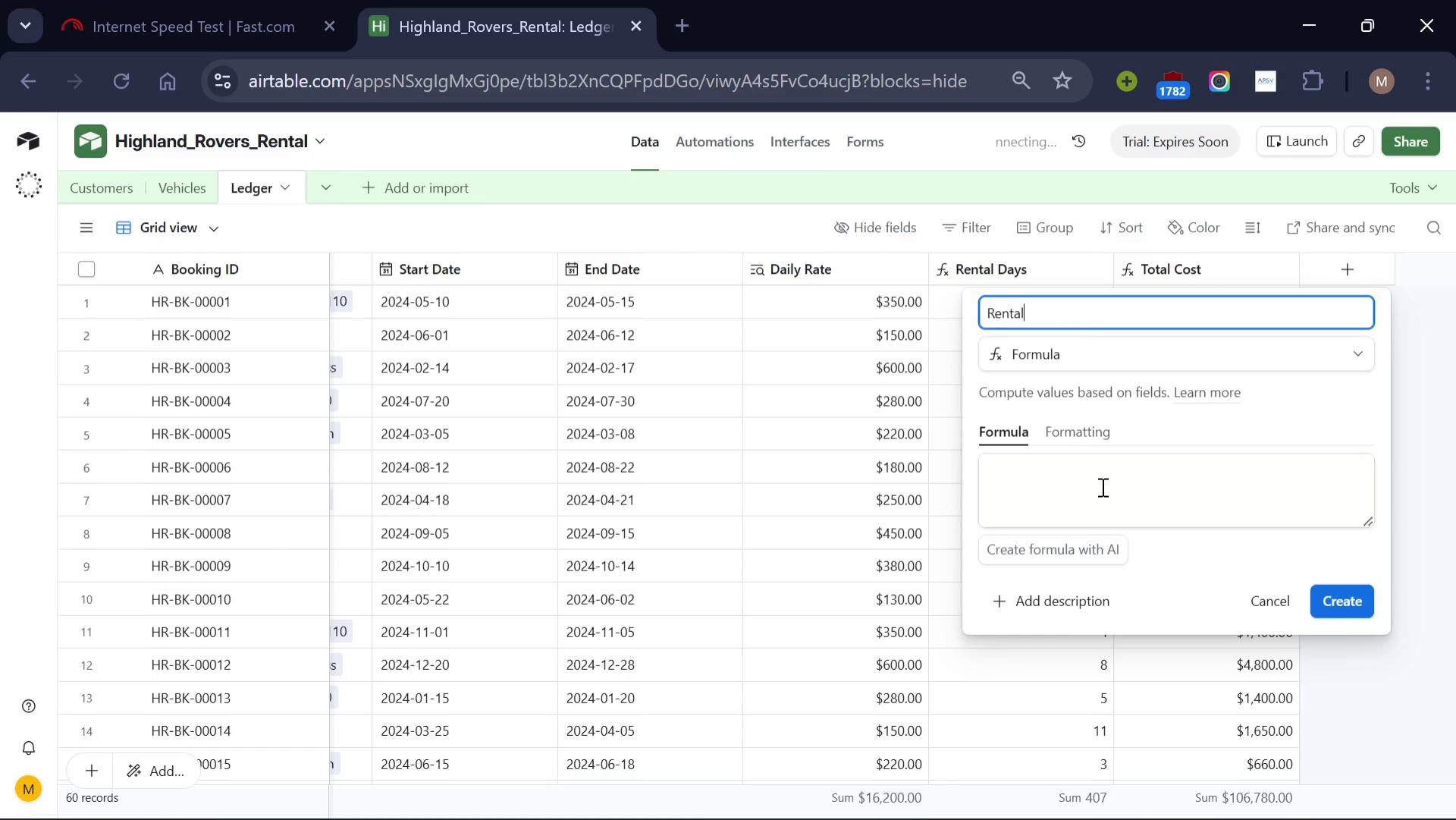 
left_click([1101, 486])
 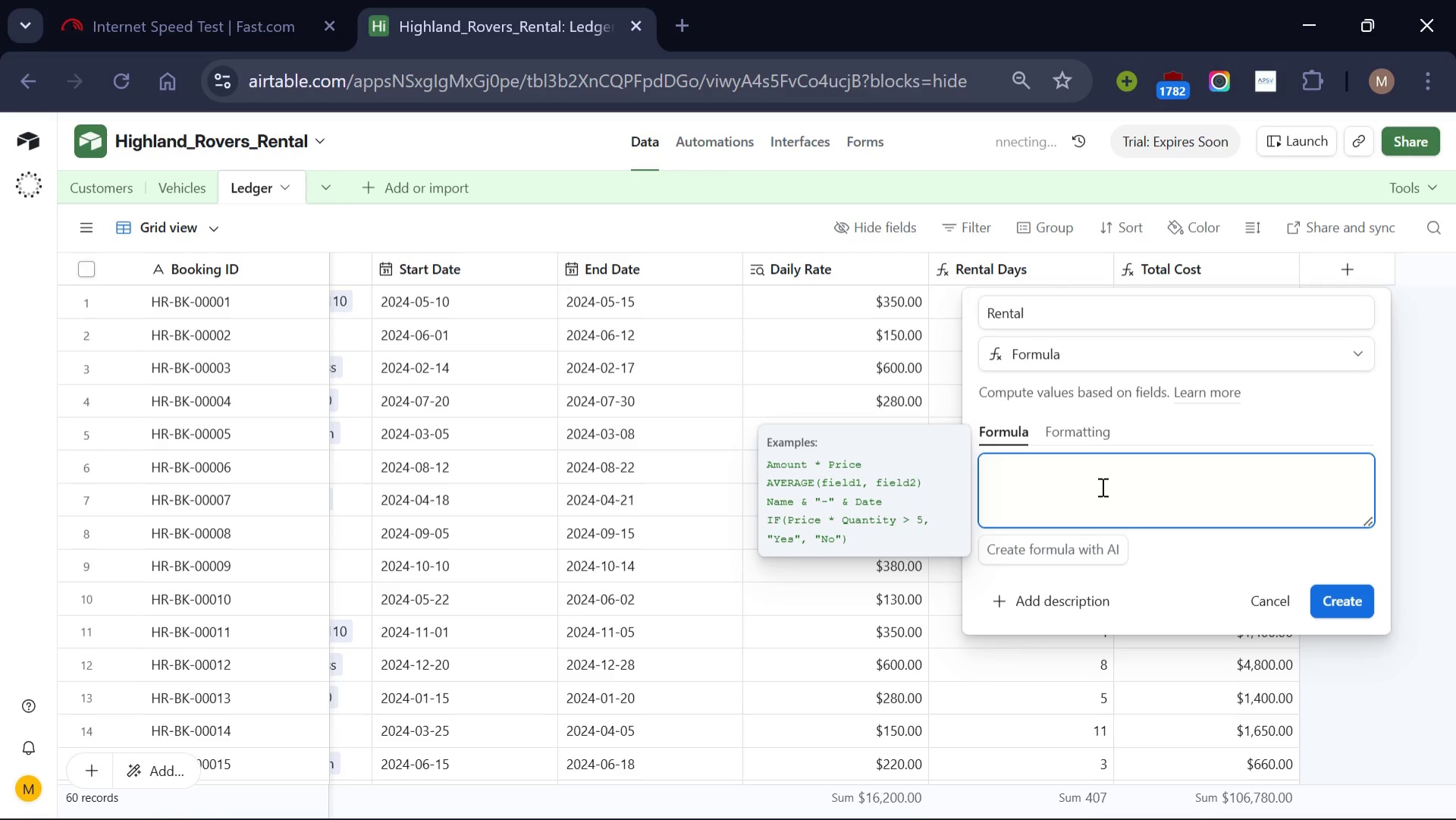 
type(IF()
 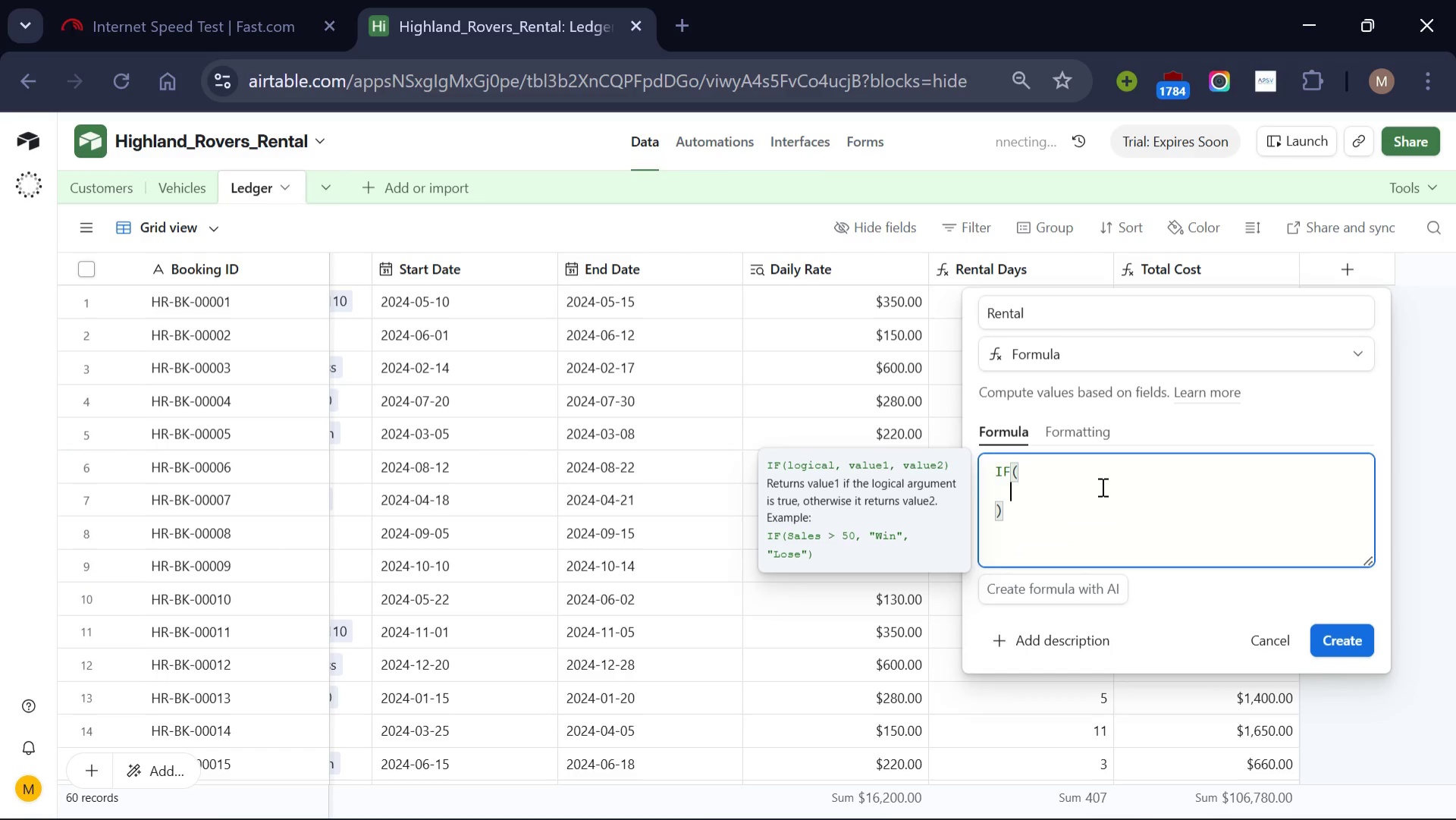 
 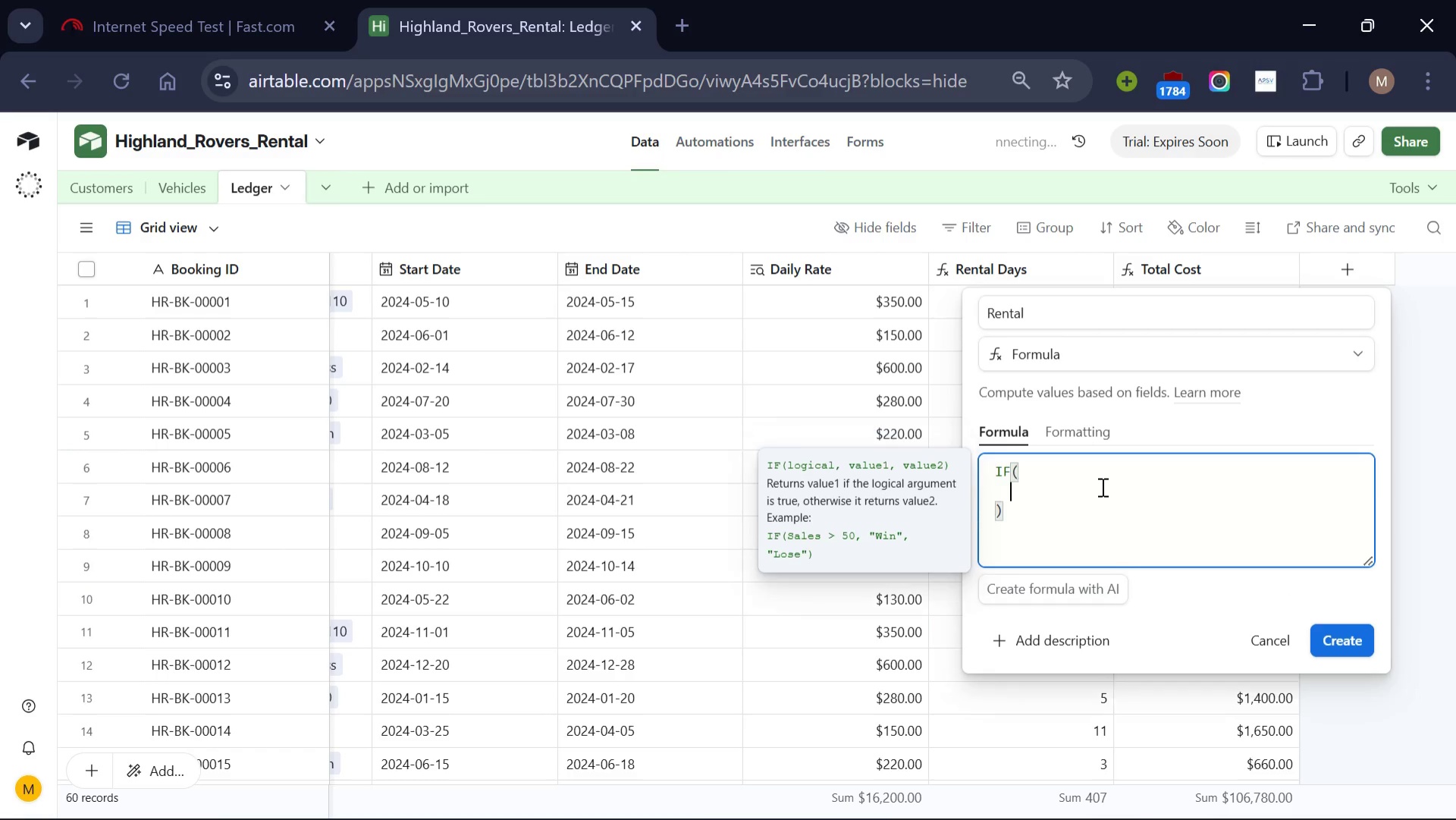 
key(Enter)
 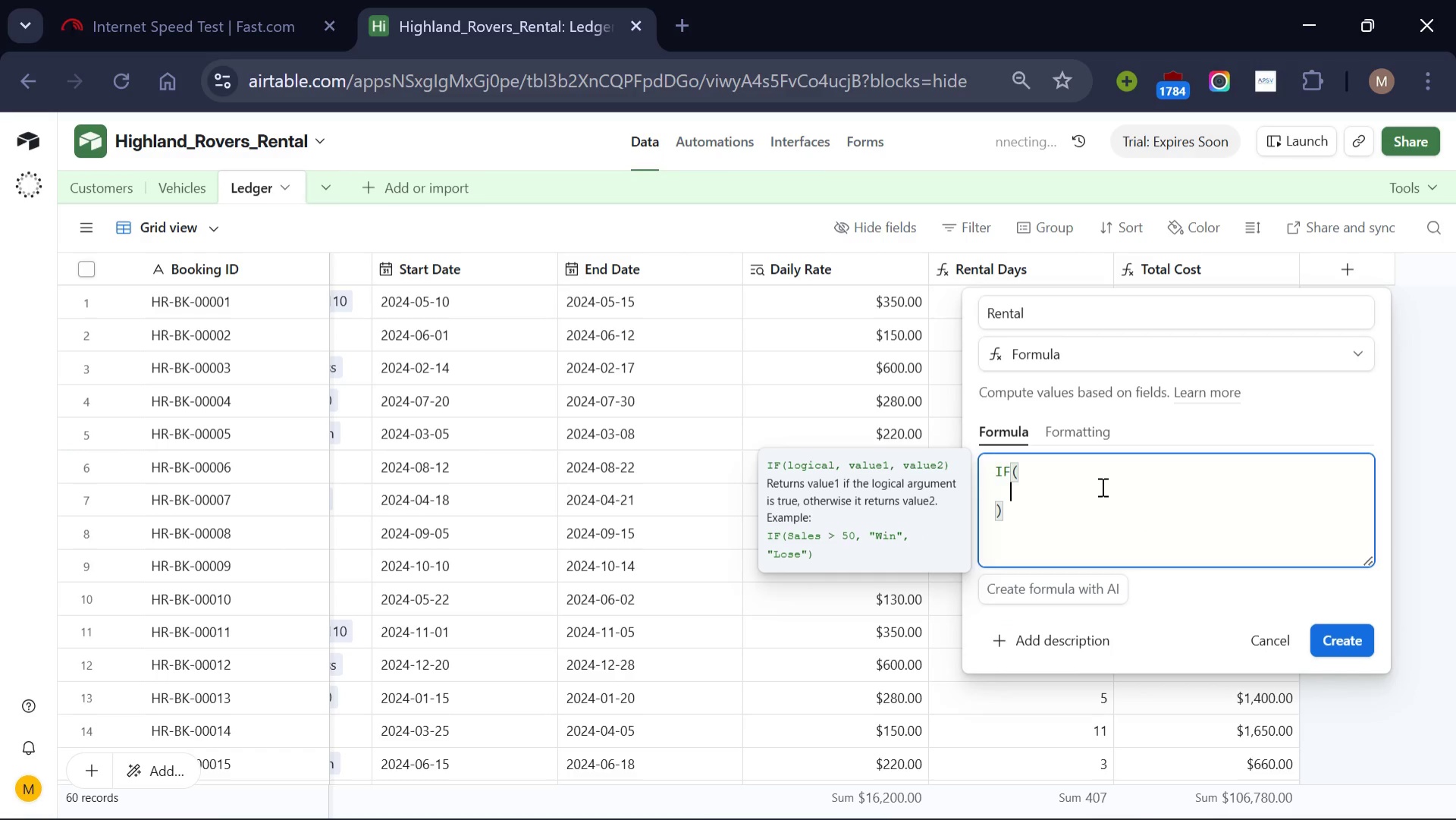 
type({Rental Days)
 